 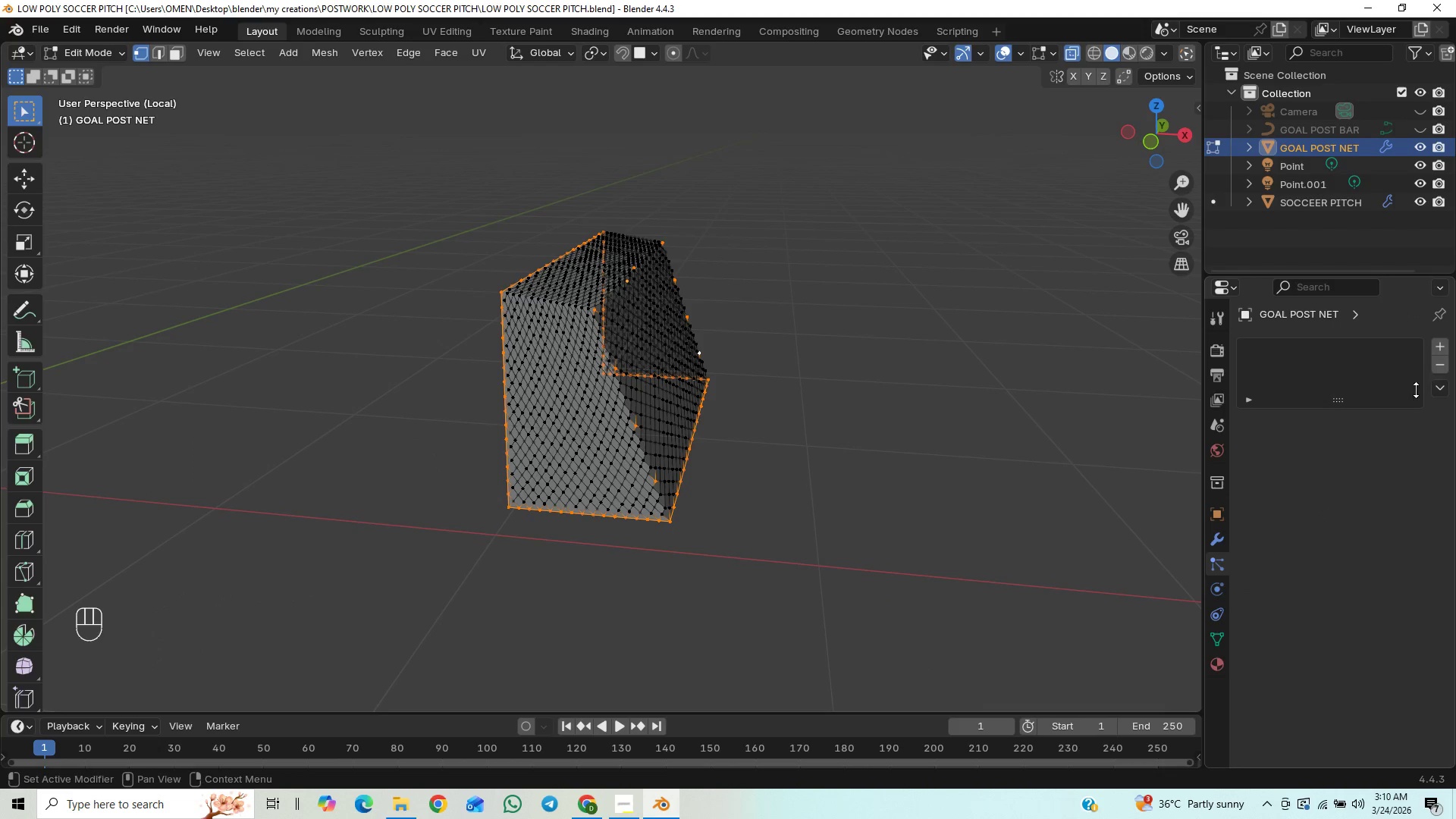 
left_click([1439, 342])
 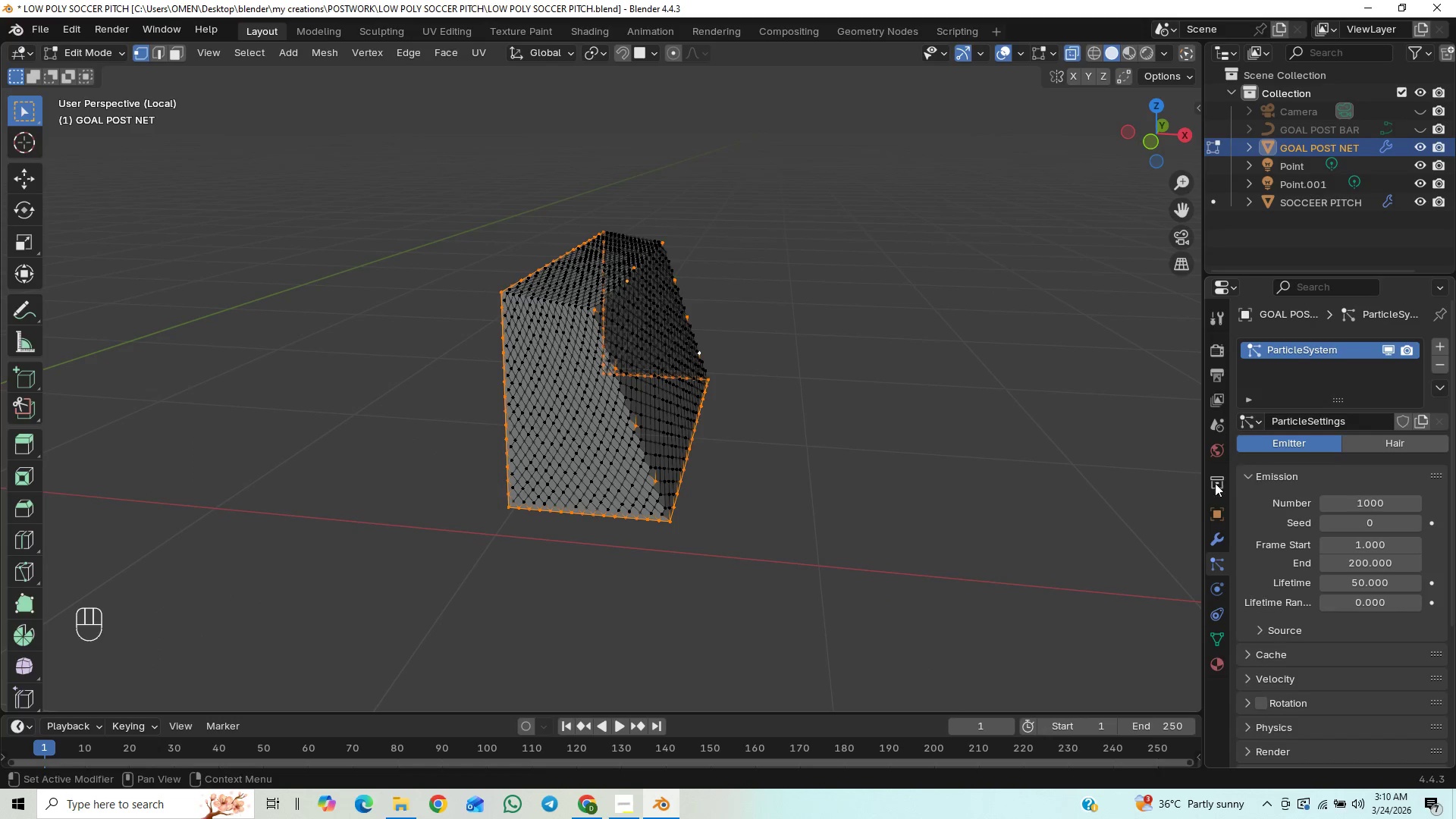 
mouse_move([1186, 421])
 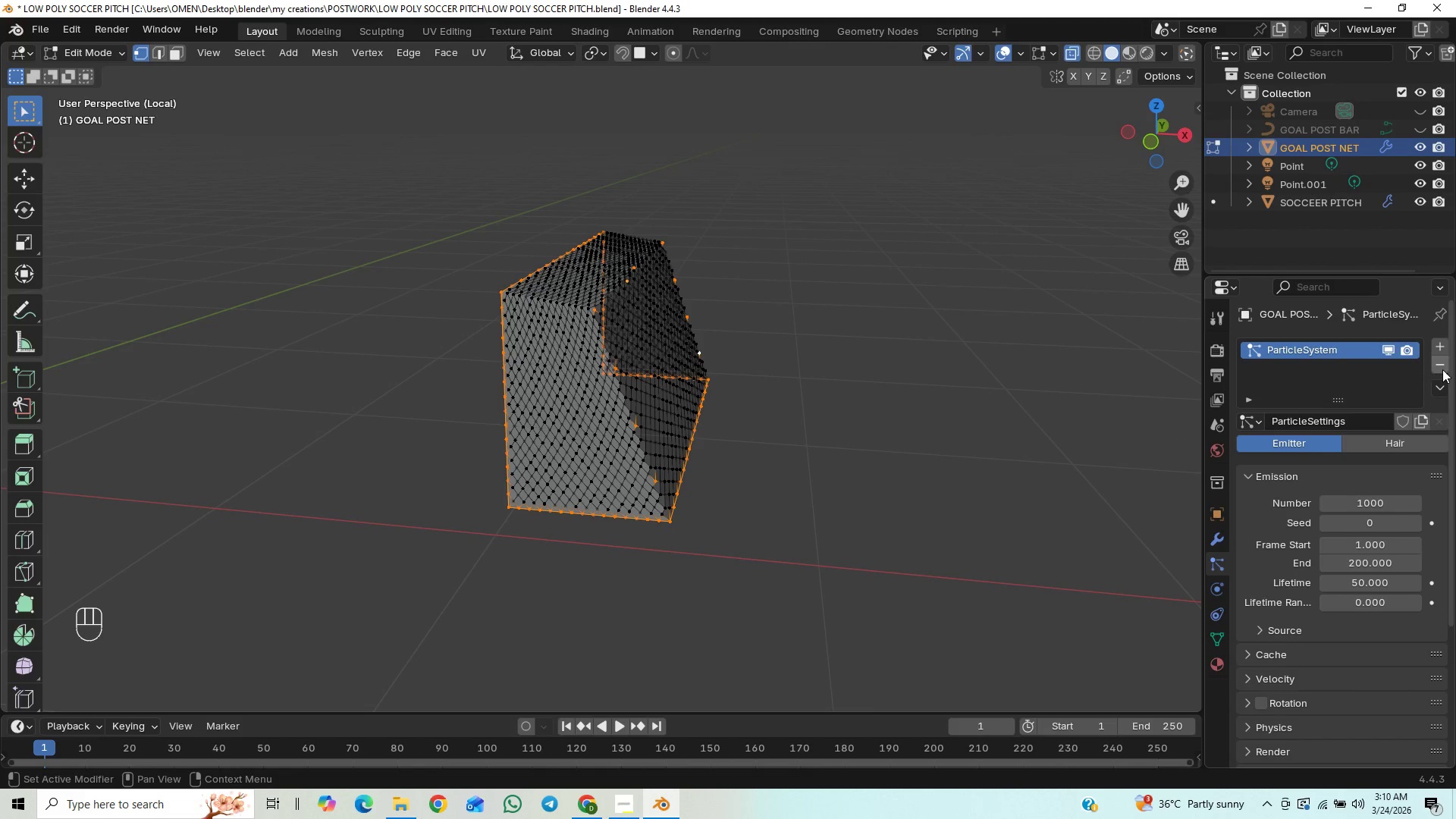 
left_click([1445, 369])
 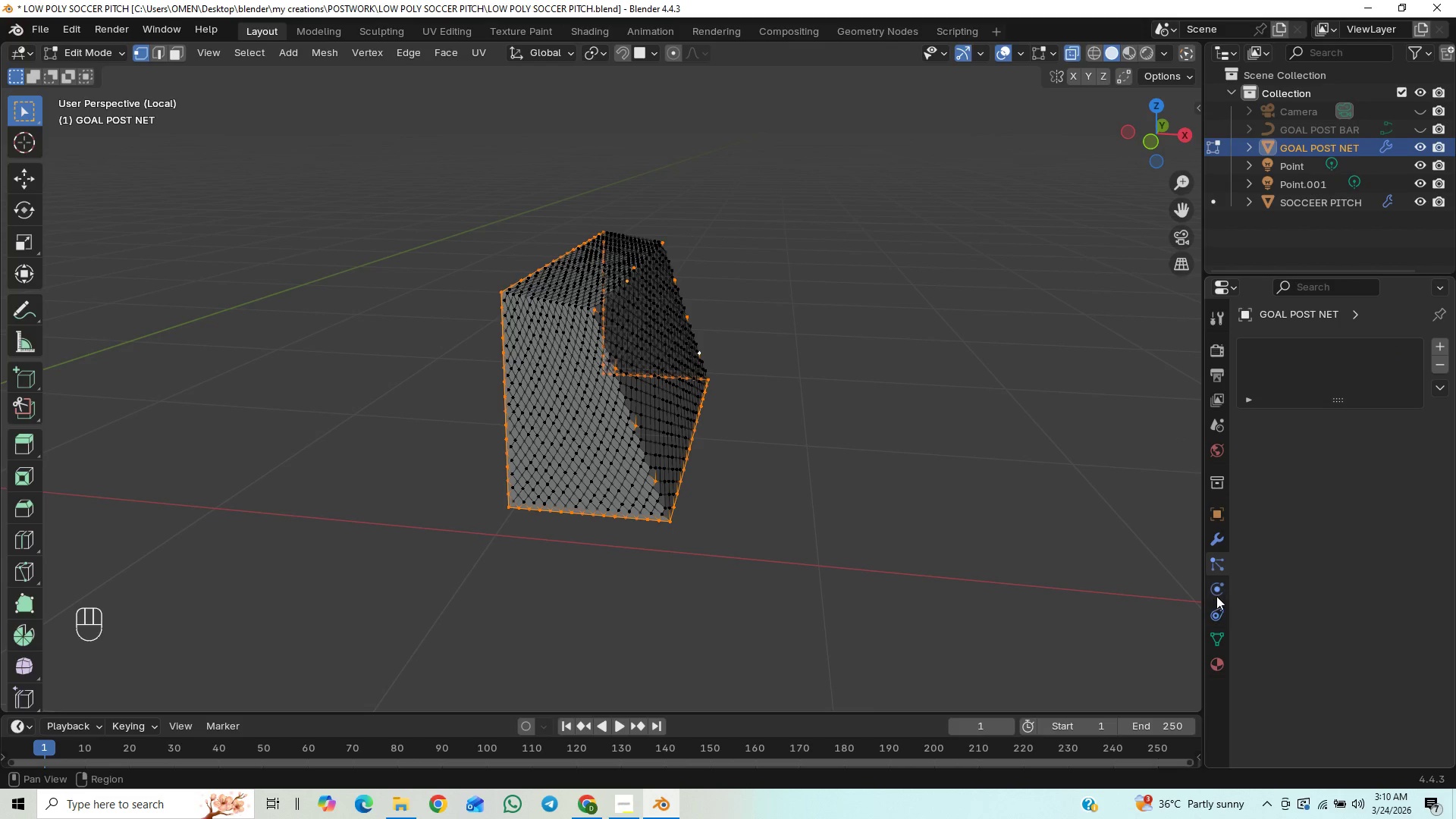 
left_click([1219, 595])
 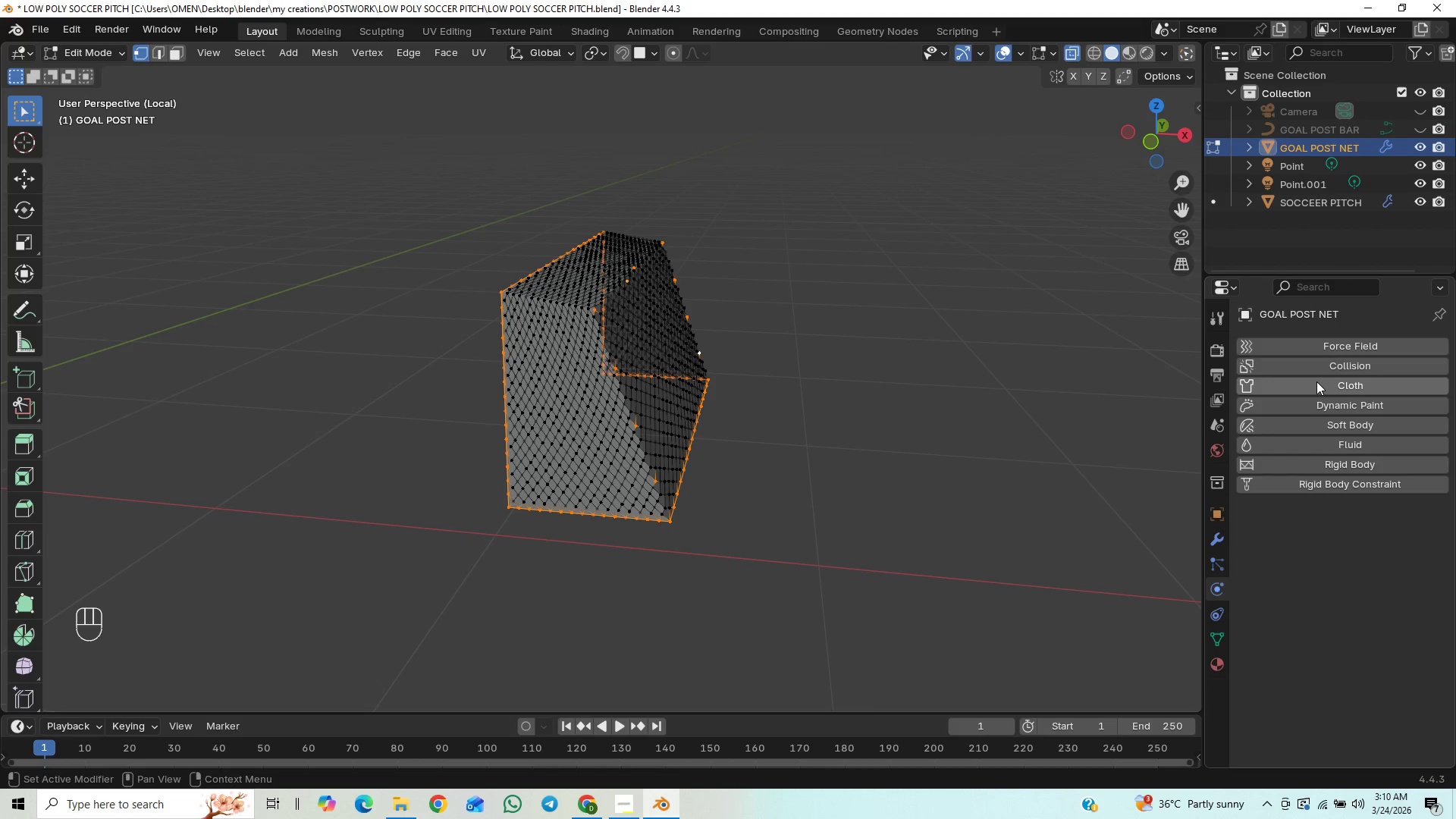 
left_click([1316, 381])
 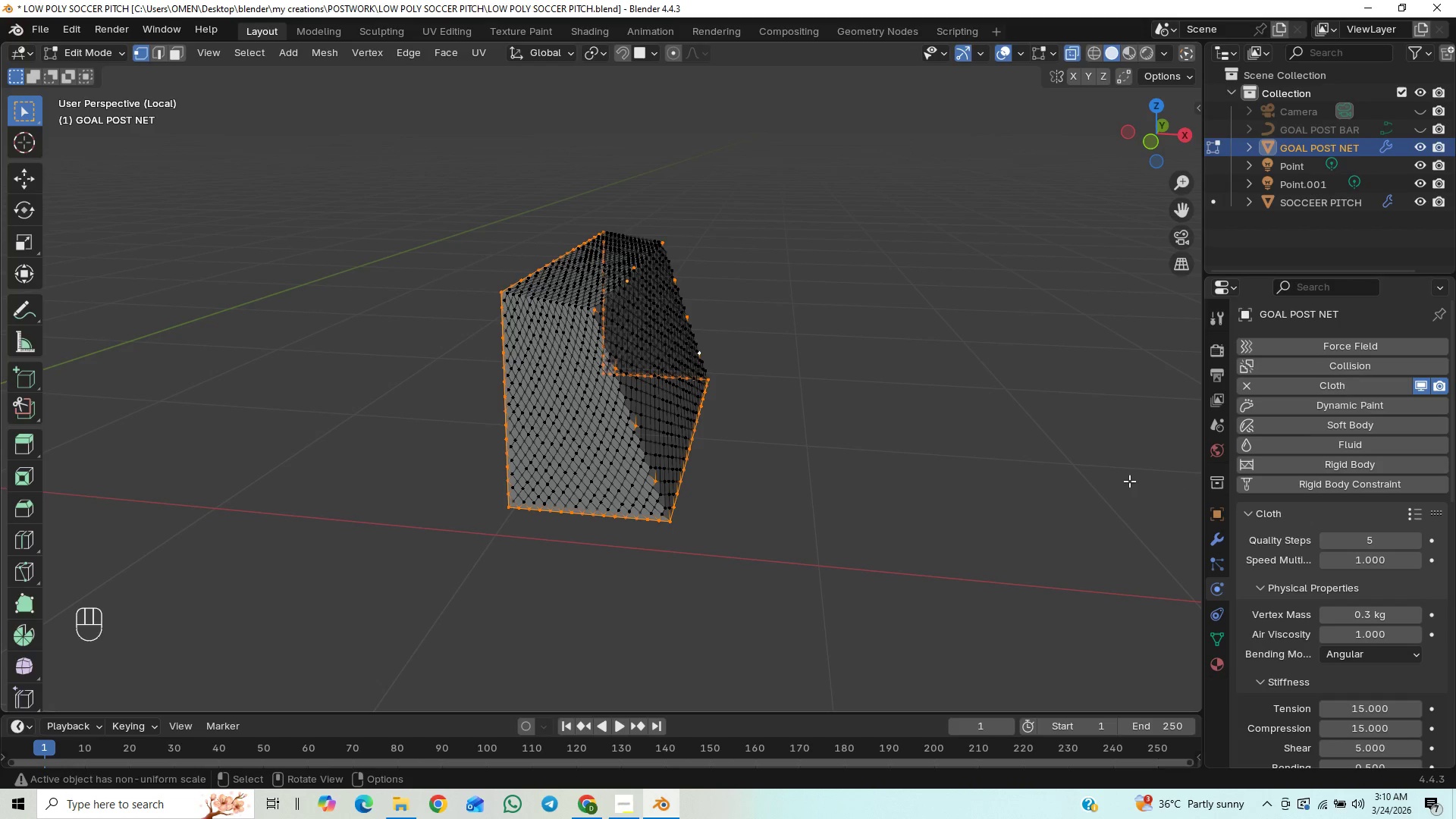 
wait(12.06)
 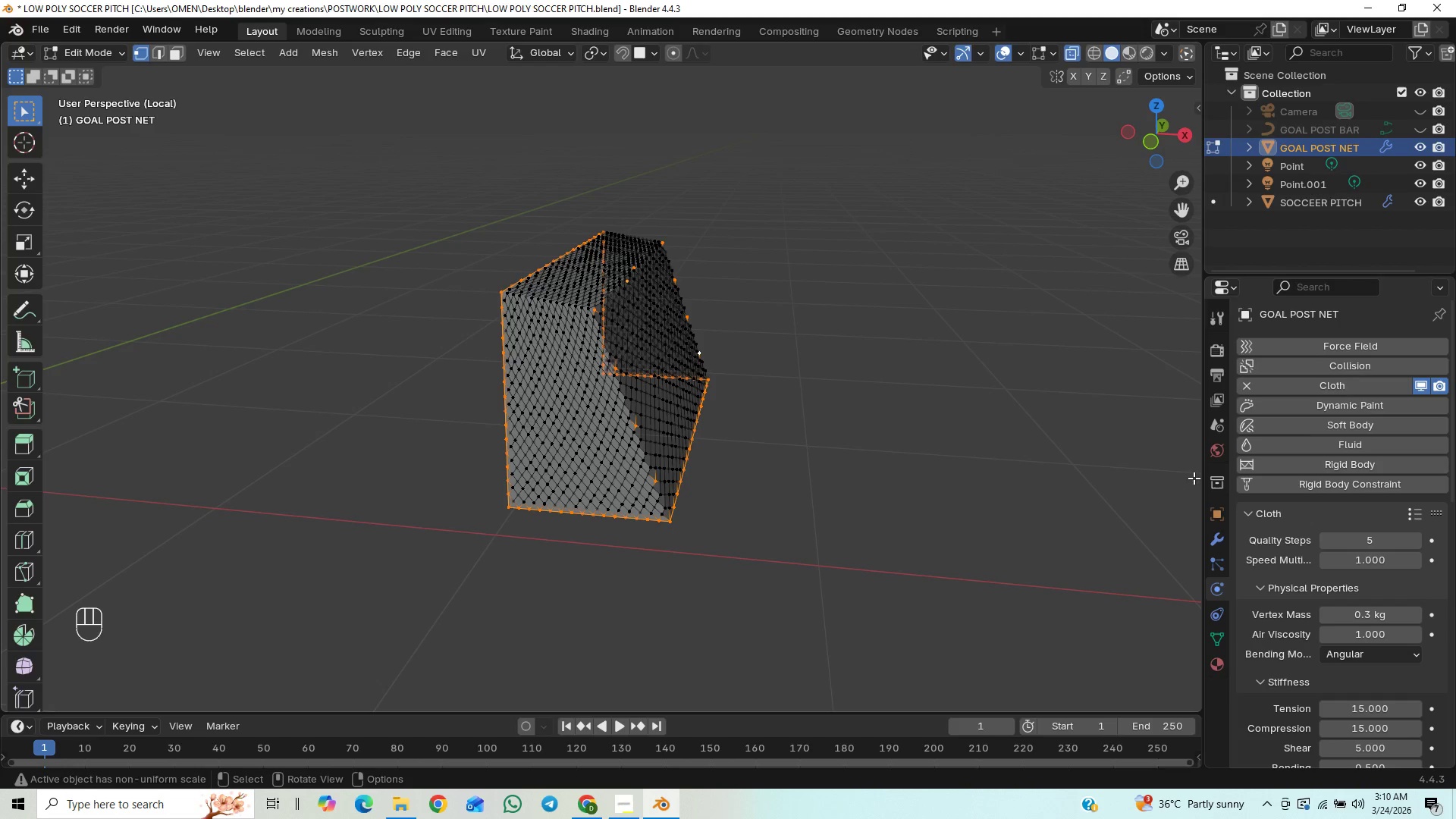 
key(Control+Z)
 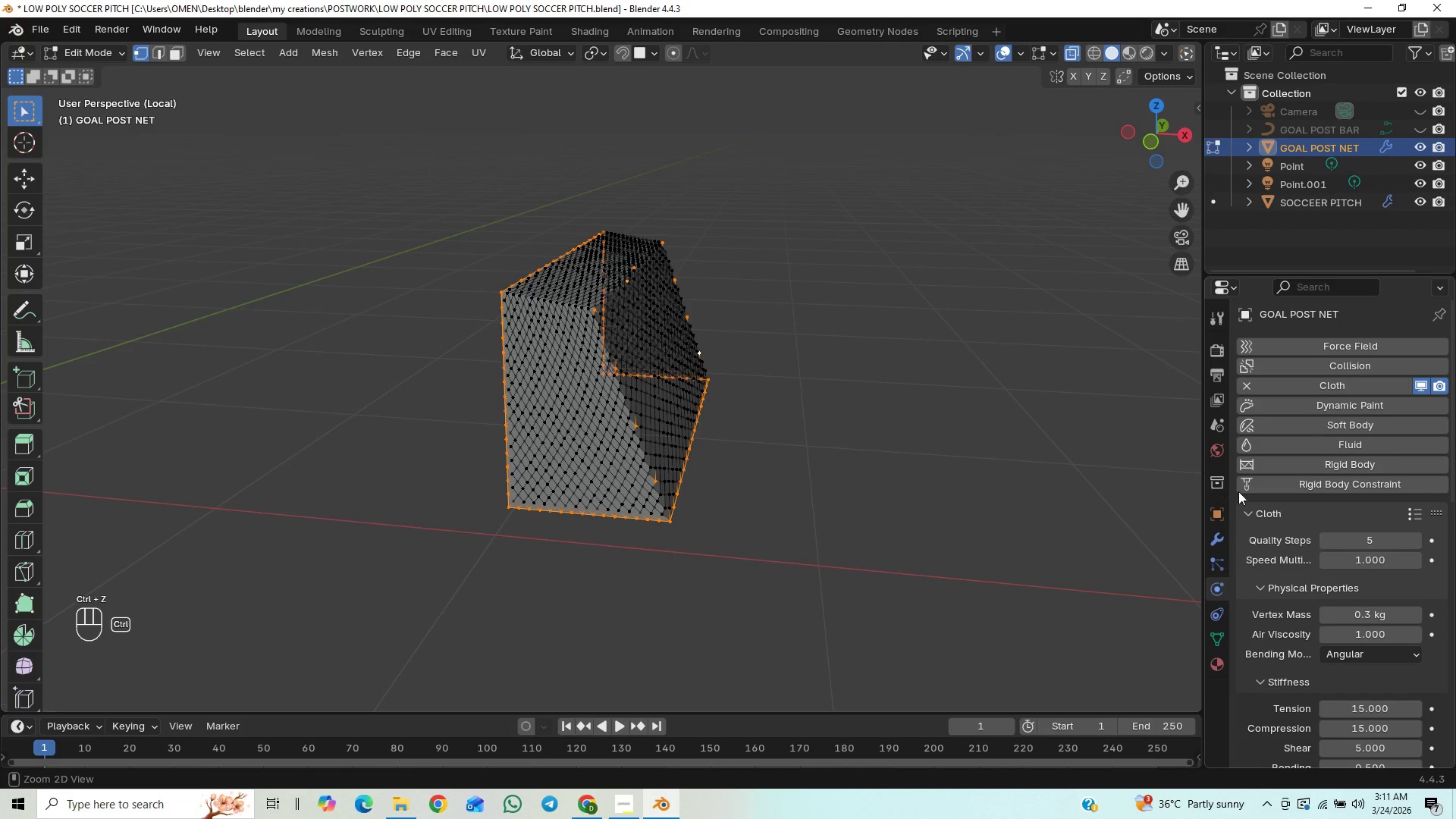 
key(Control+Z)
 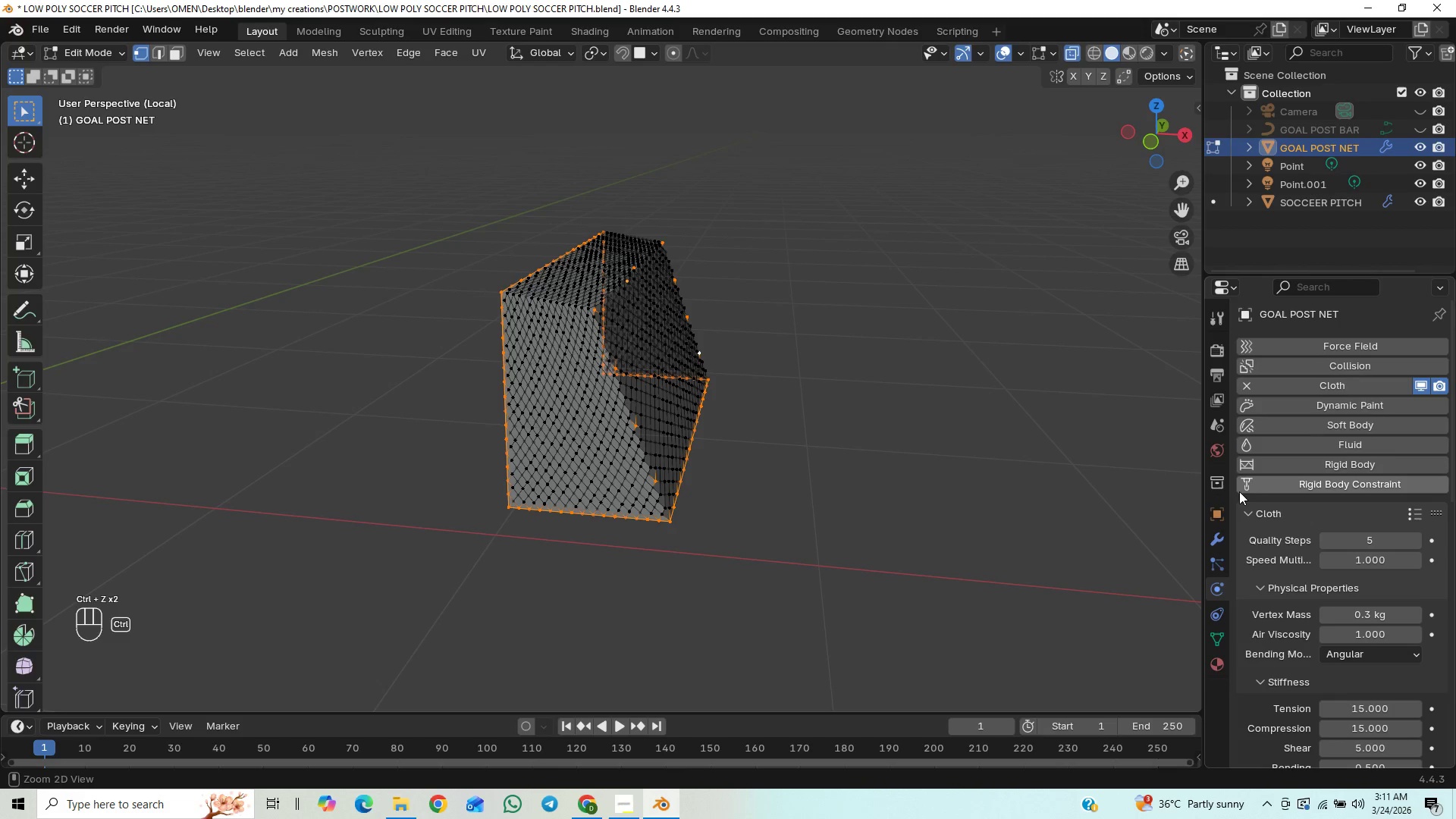 
key(Control+Z)
 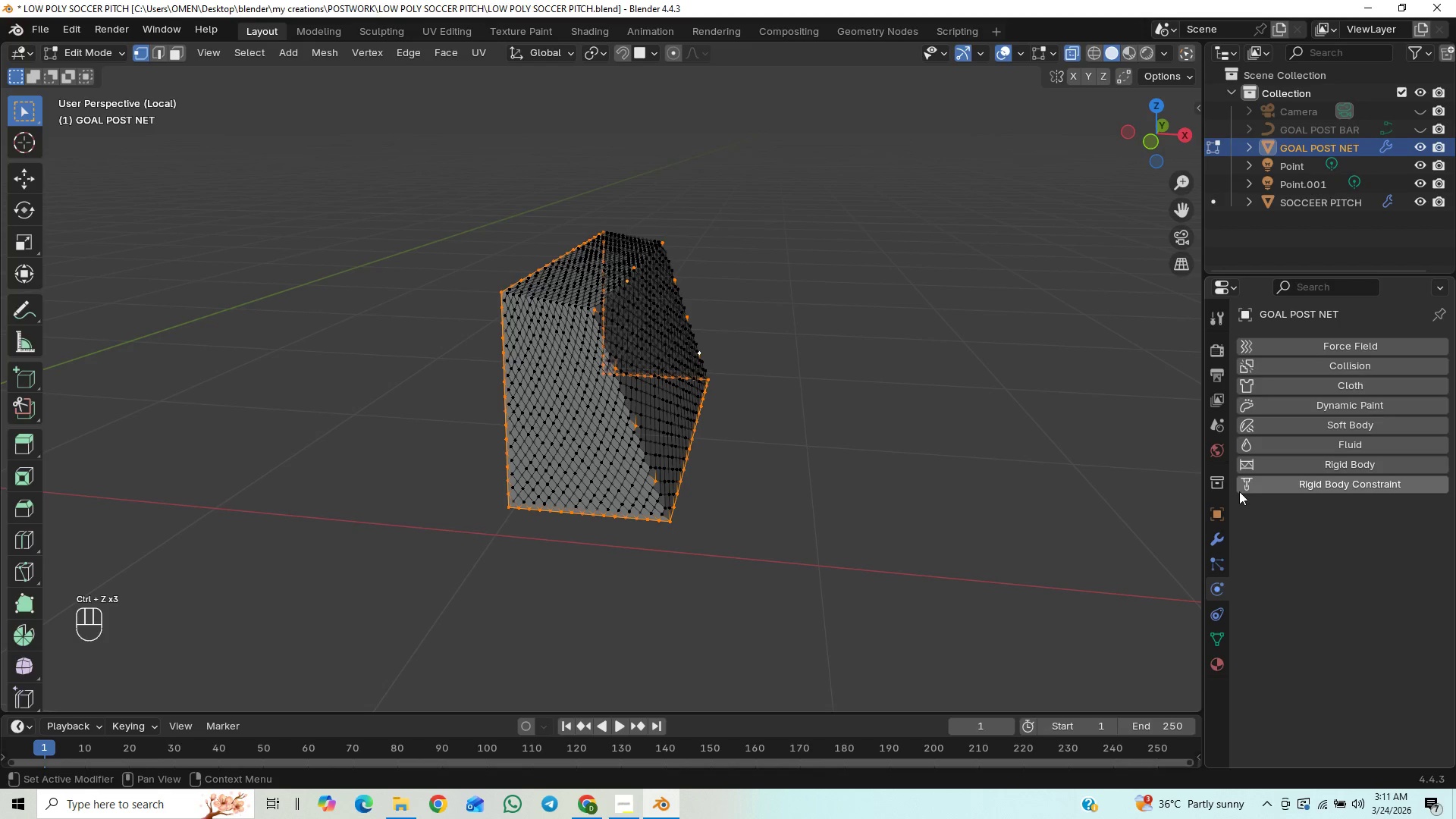 
key(Control+Shift+Z)
 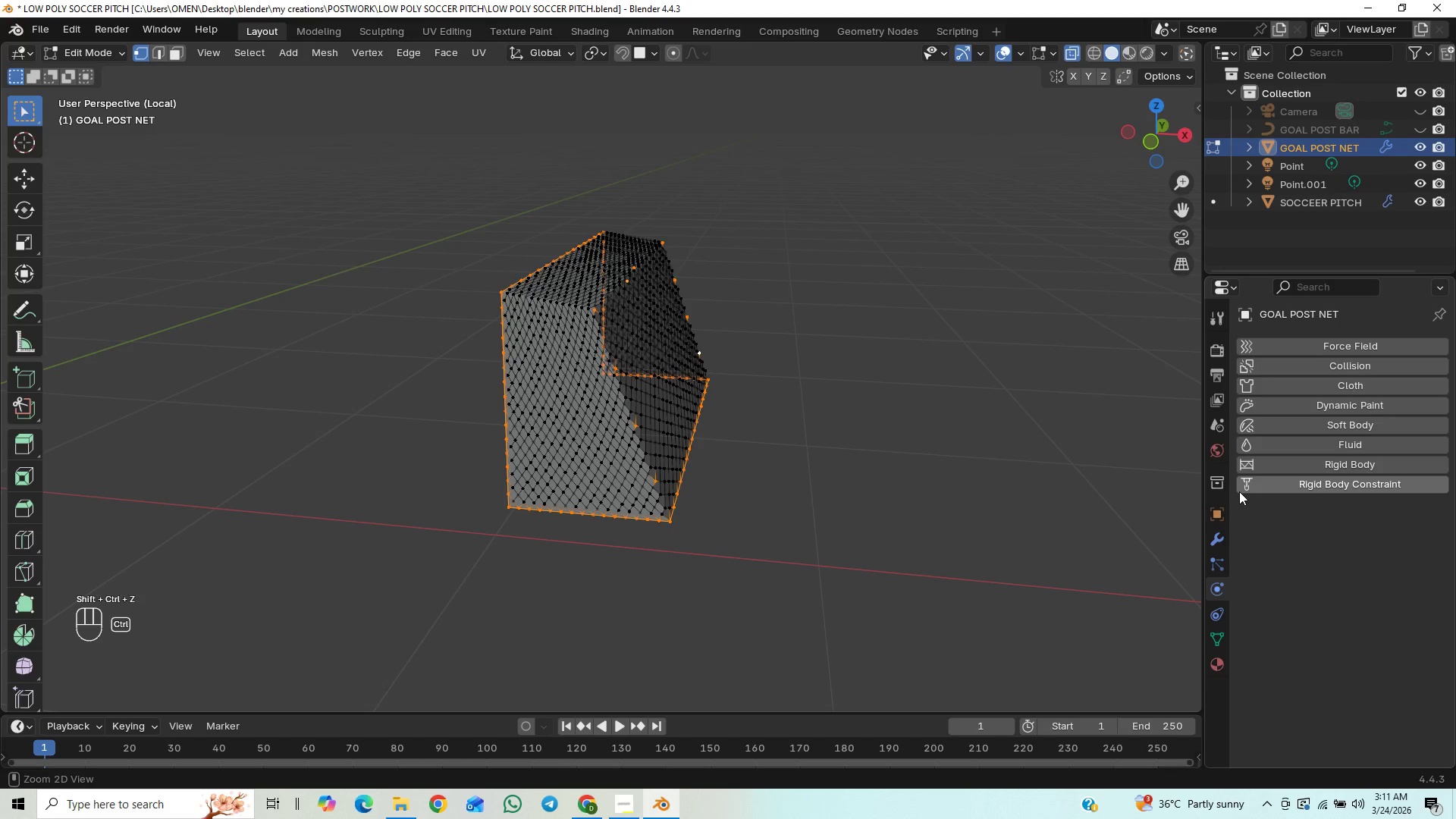 
key(Control+Shift+Z)
 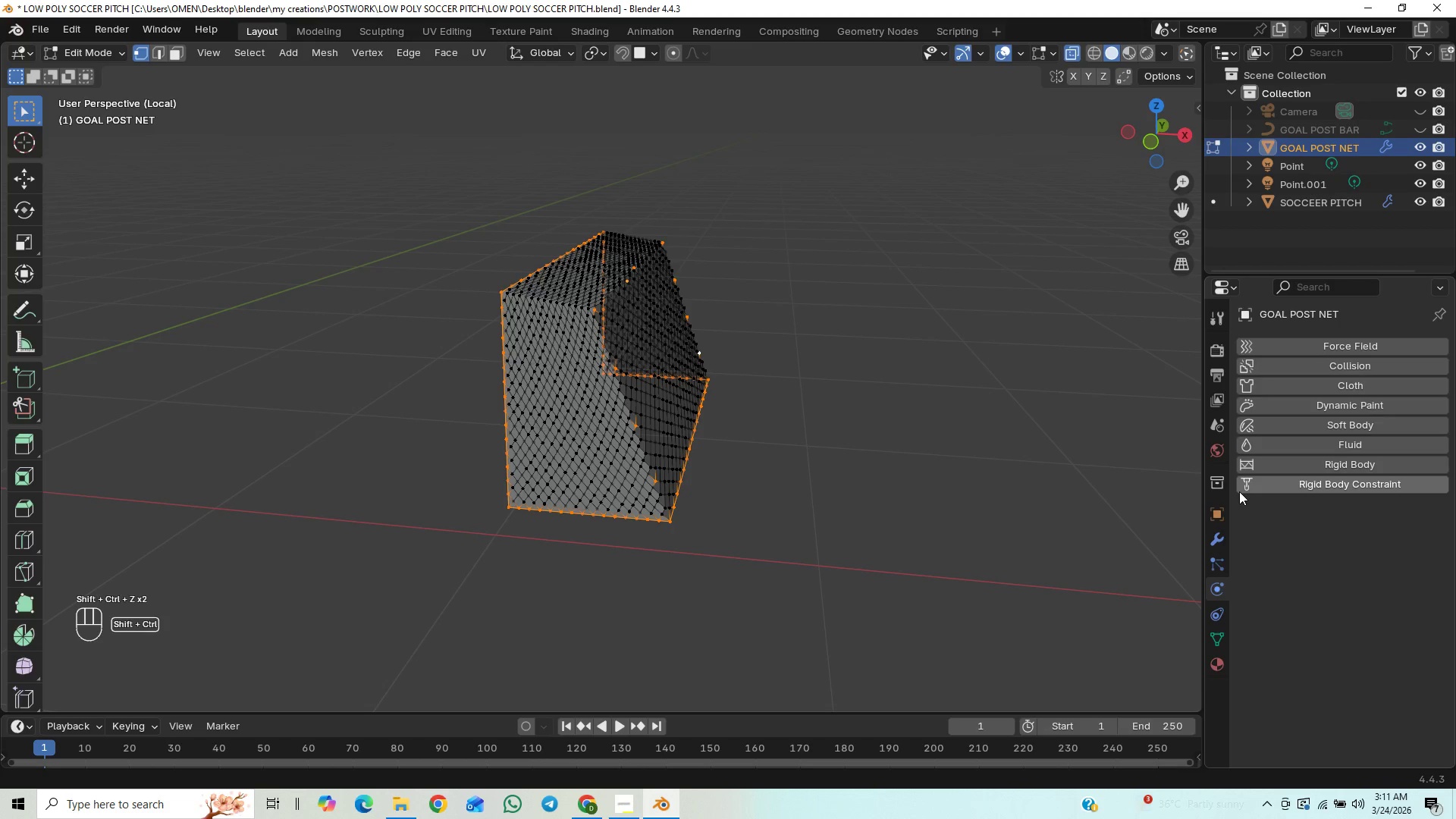 
key(Control+Shift+Z)
 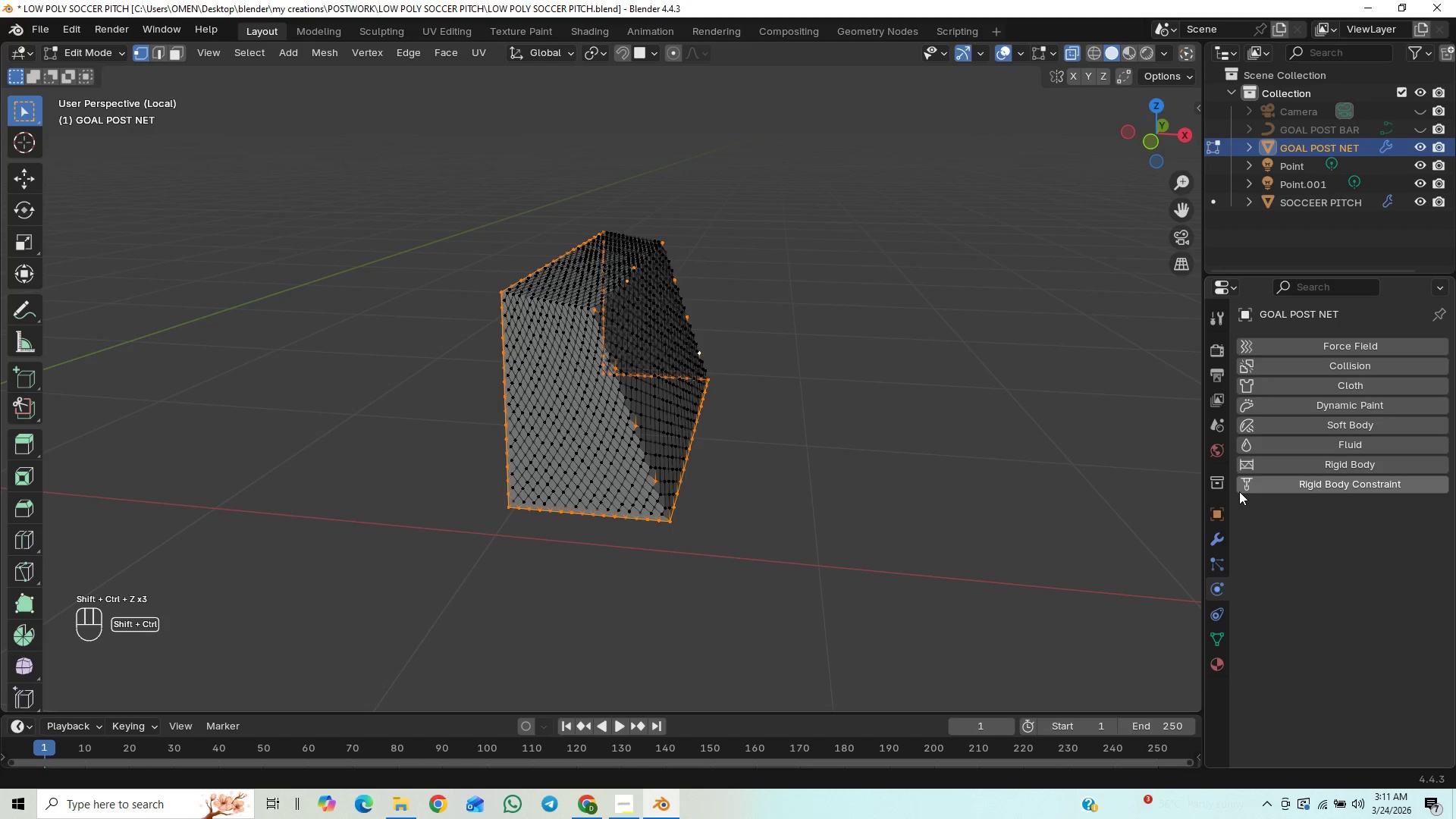 
key(Control+Shift+Z)
 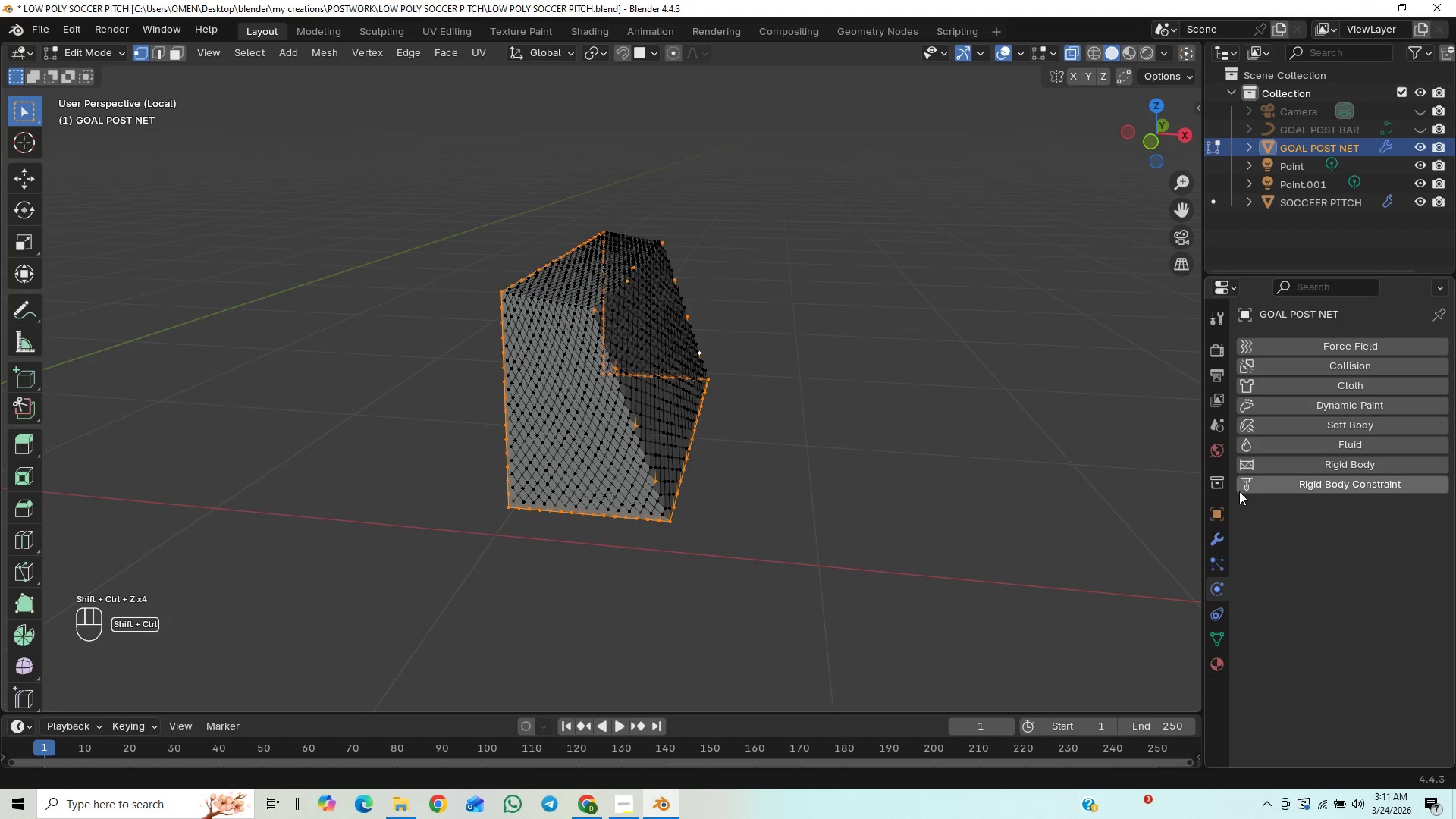 
key(Control+Shift+Z)
 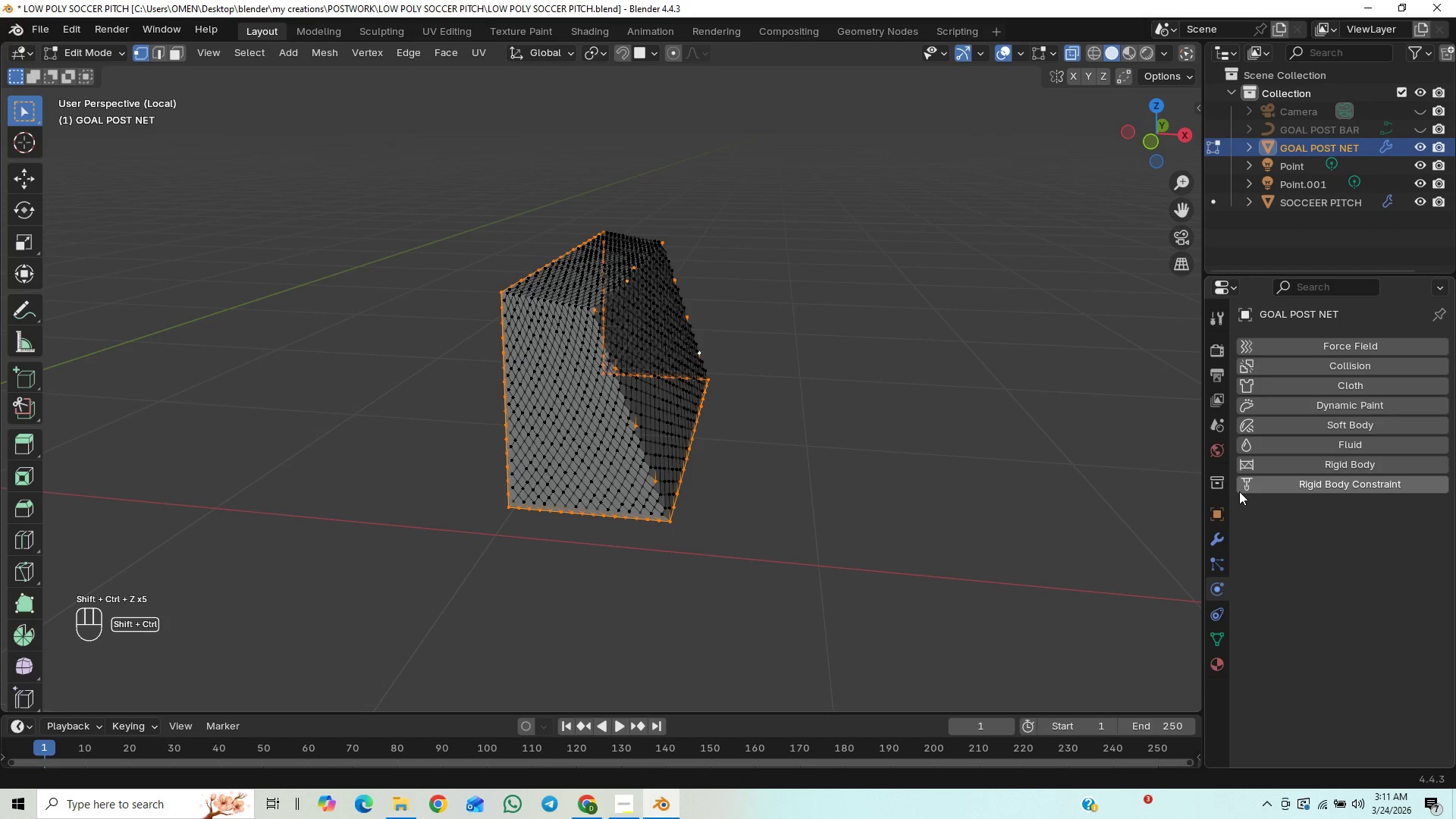 
key(Control+Shift+Z)
 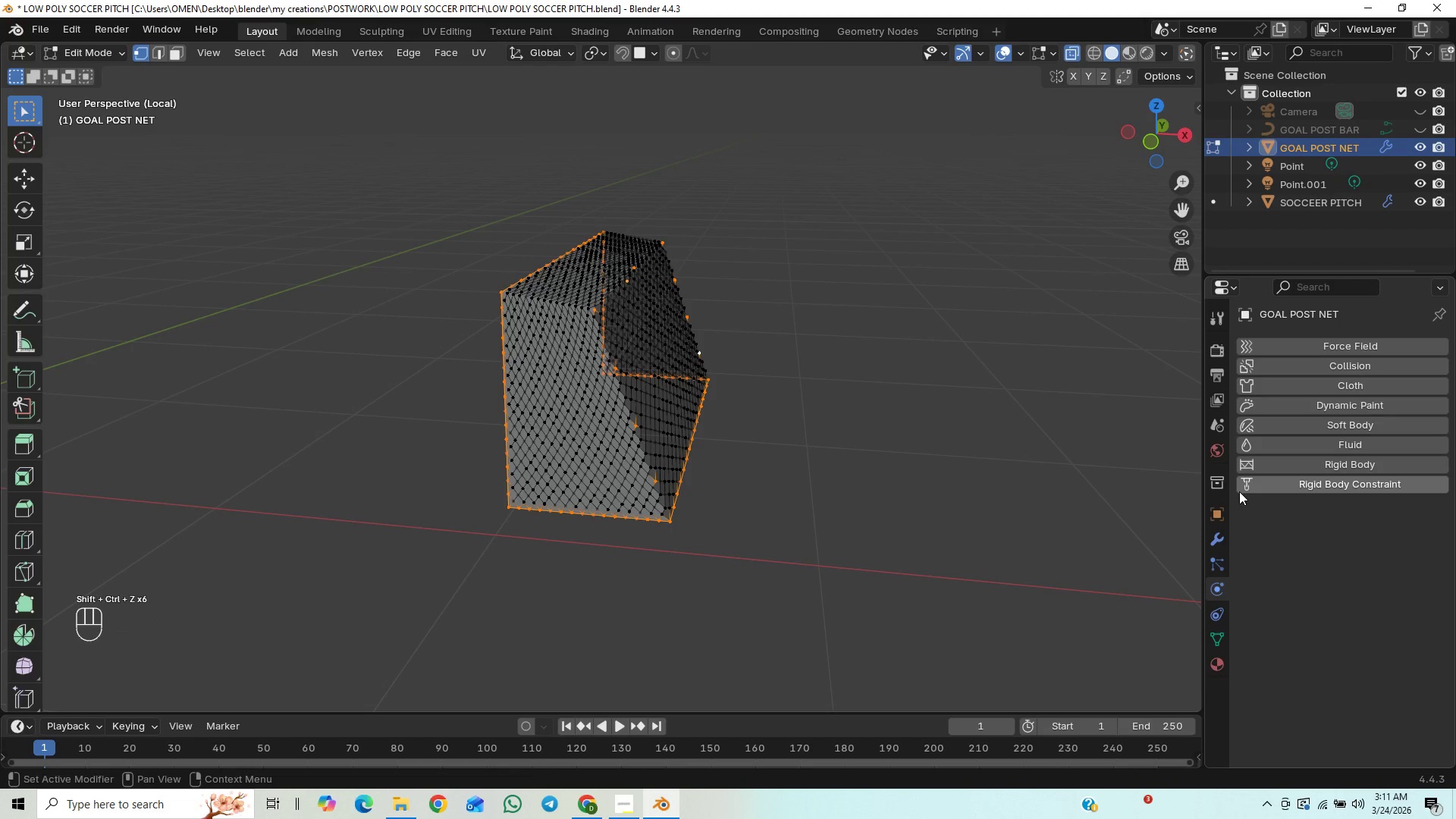 
key(Control+Shift+Z)
 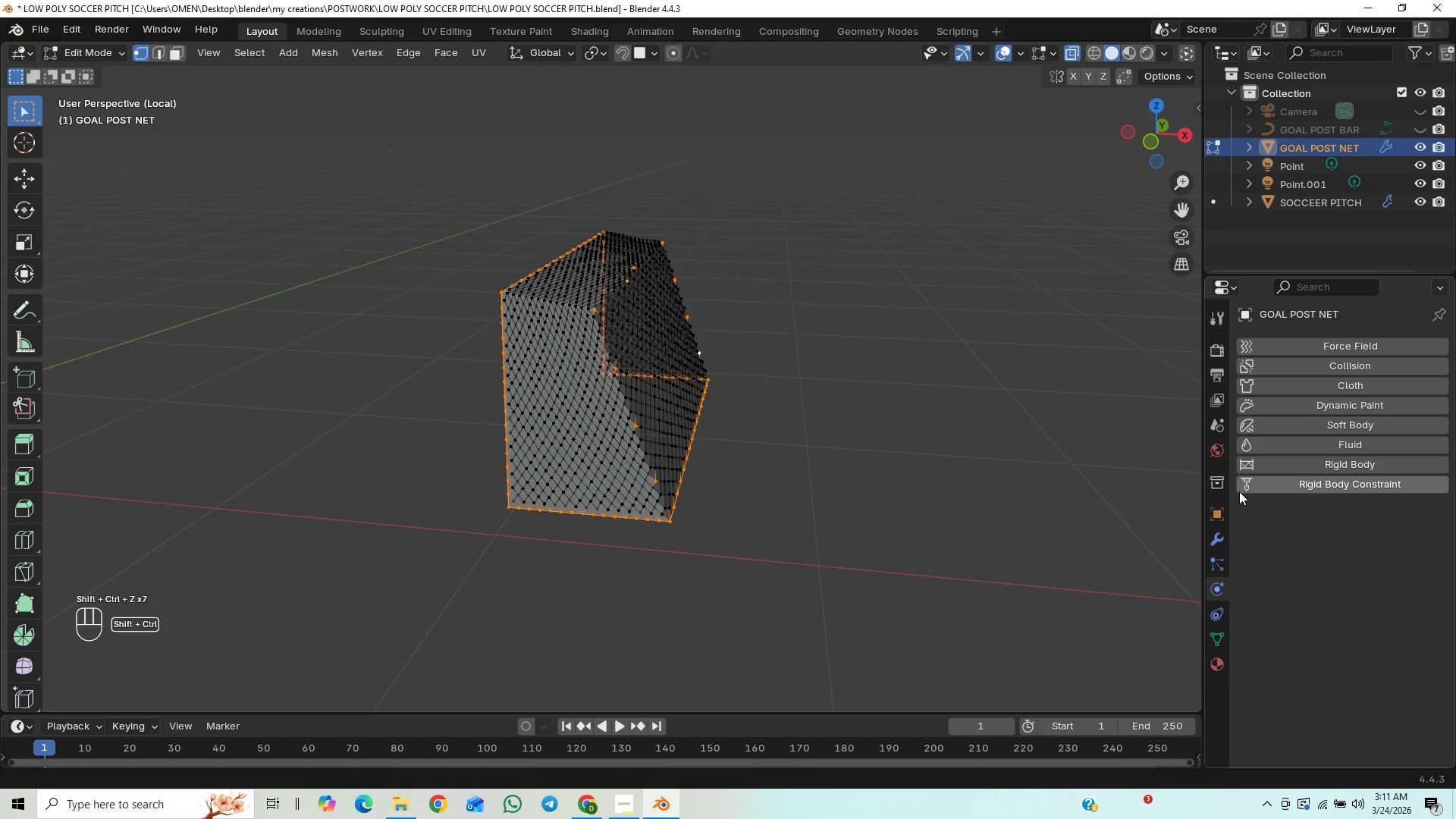 
key(Control+Shift+Z)
 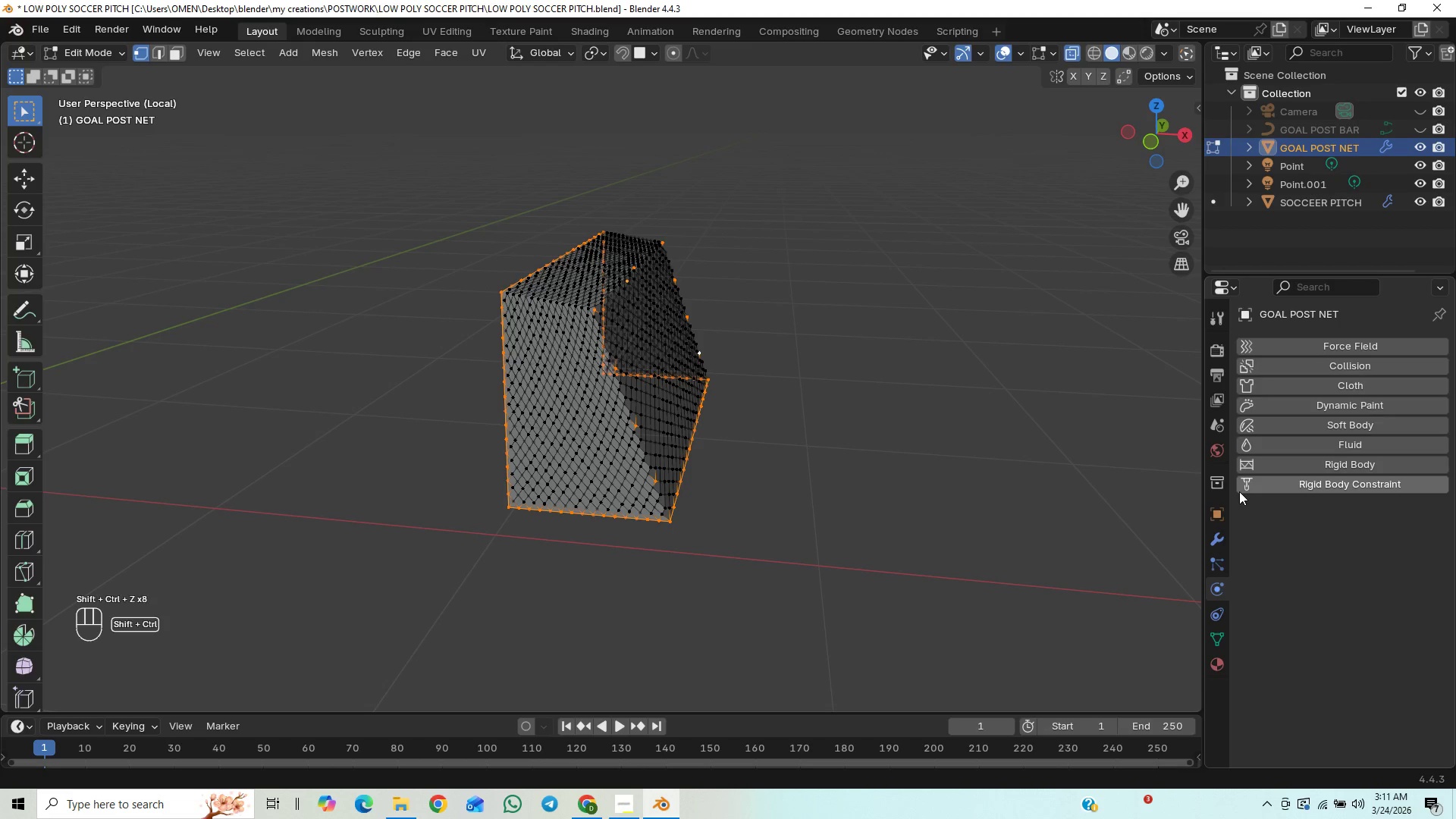 
key(Control+Shift+Z)
 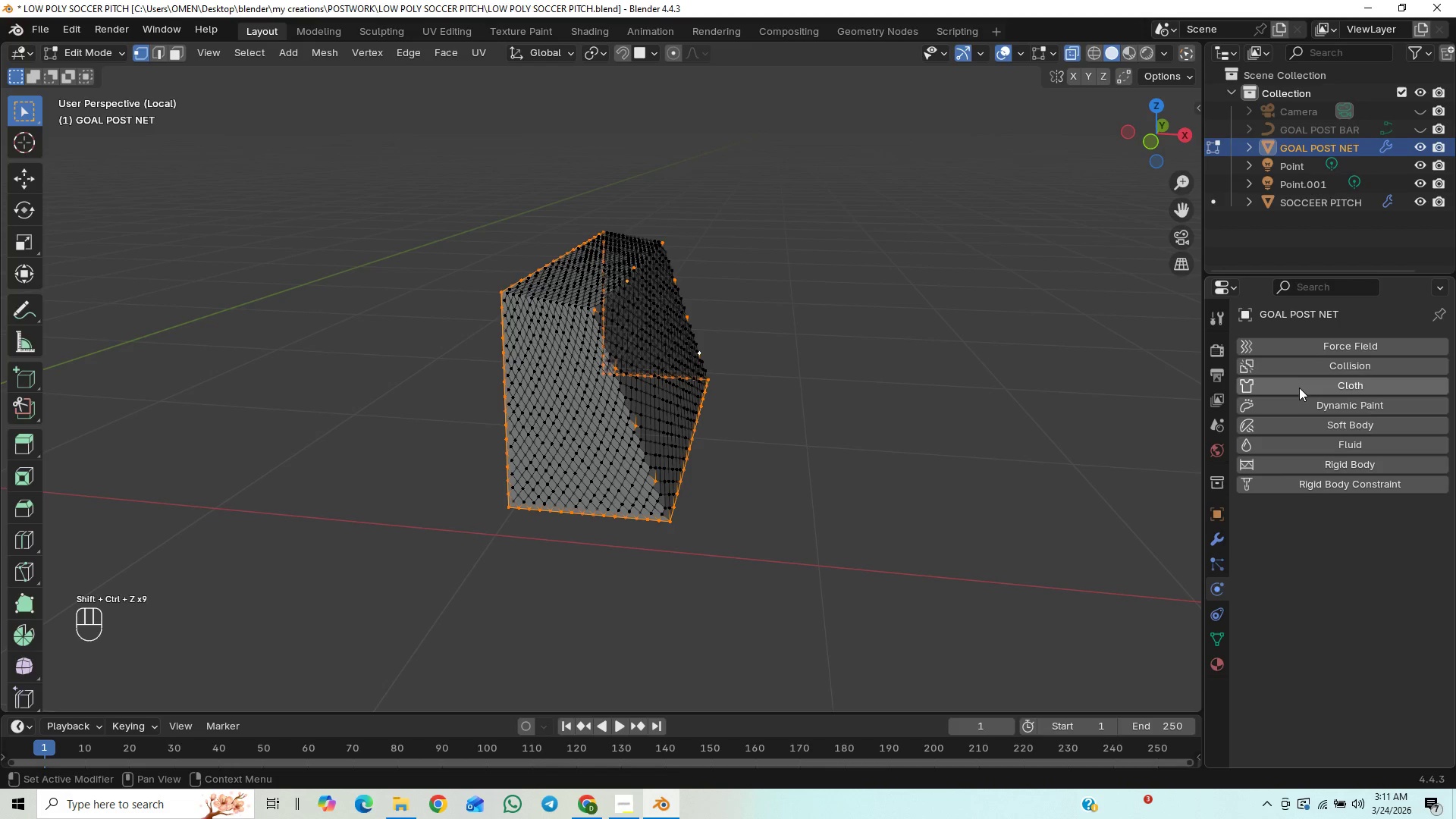 
key(Control+Shift+Z)
 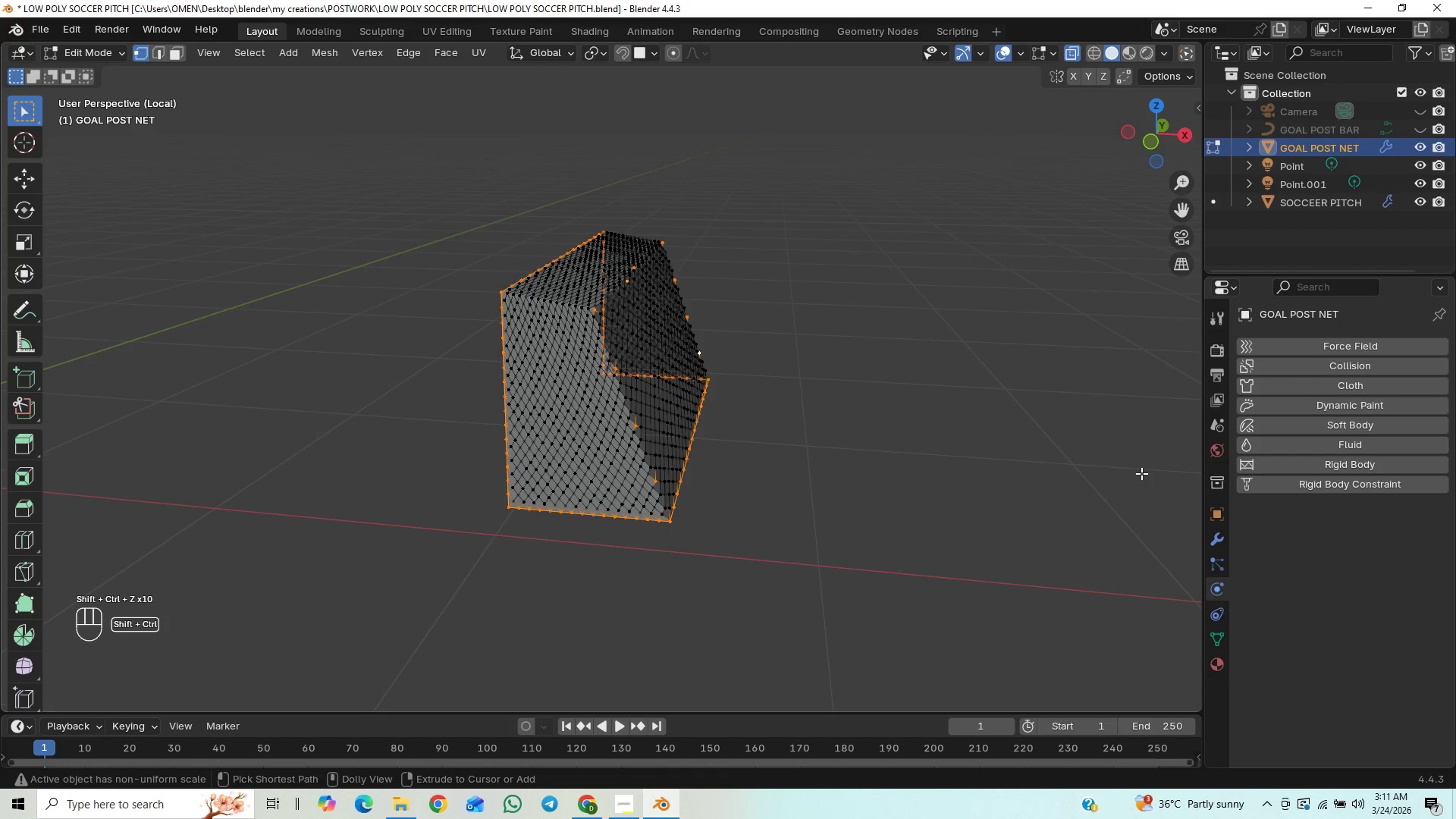 
key(Control+Shift+Z)
 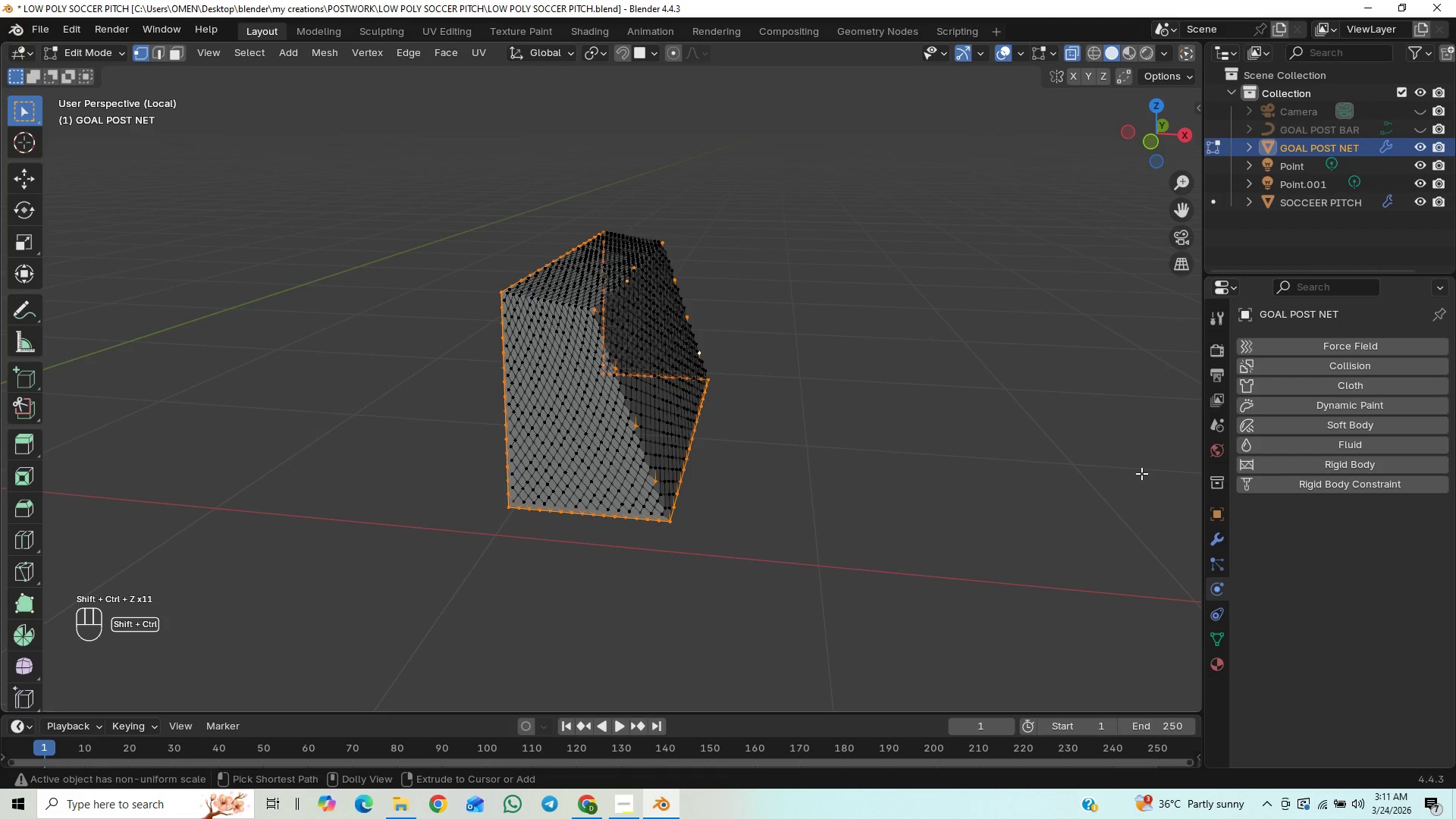 
key(Control+Shift+Z)
 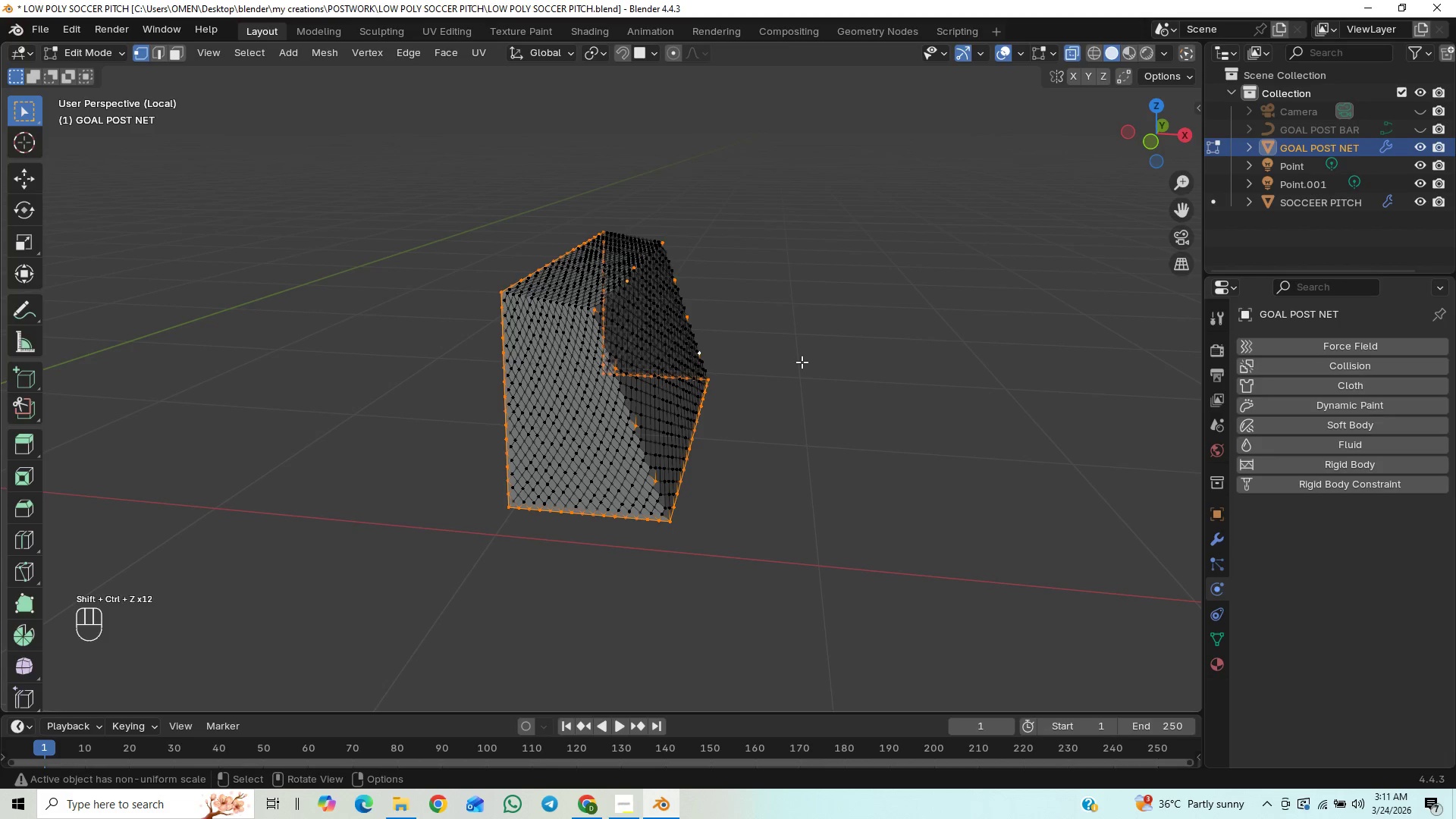 
key(Tab)
 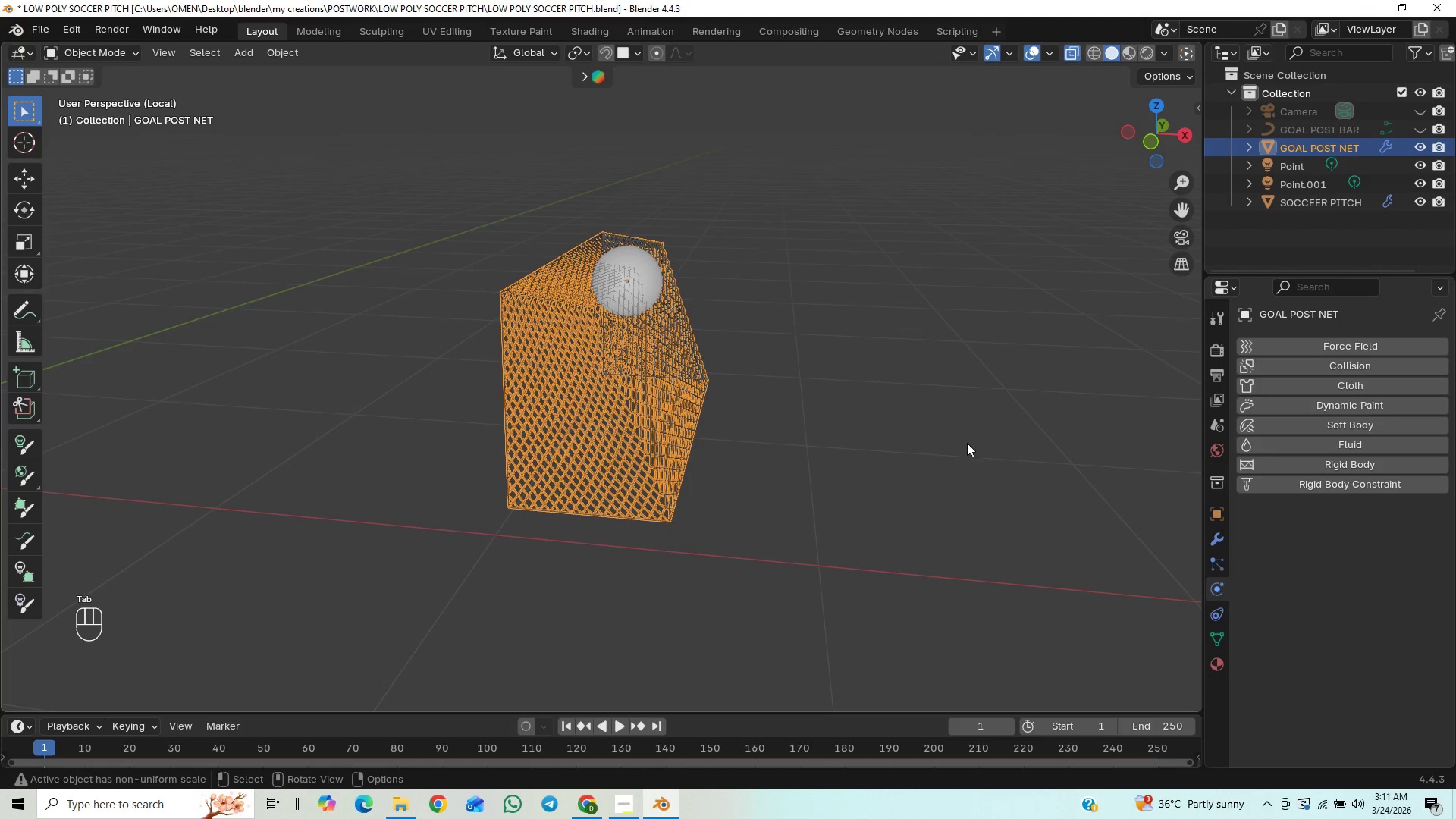 
left_click([1213, 559])
 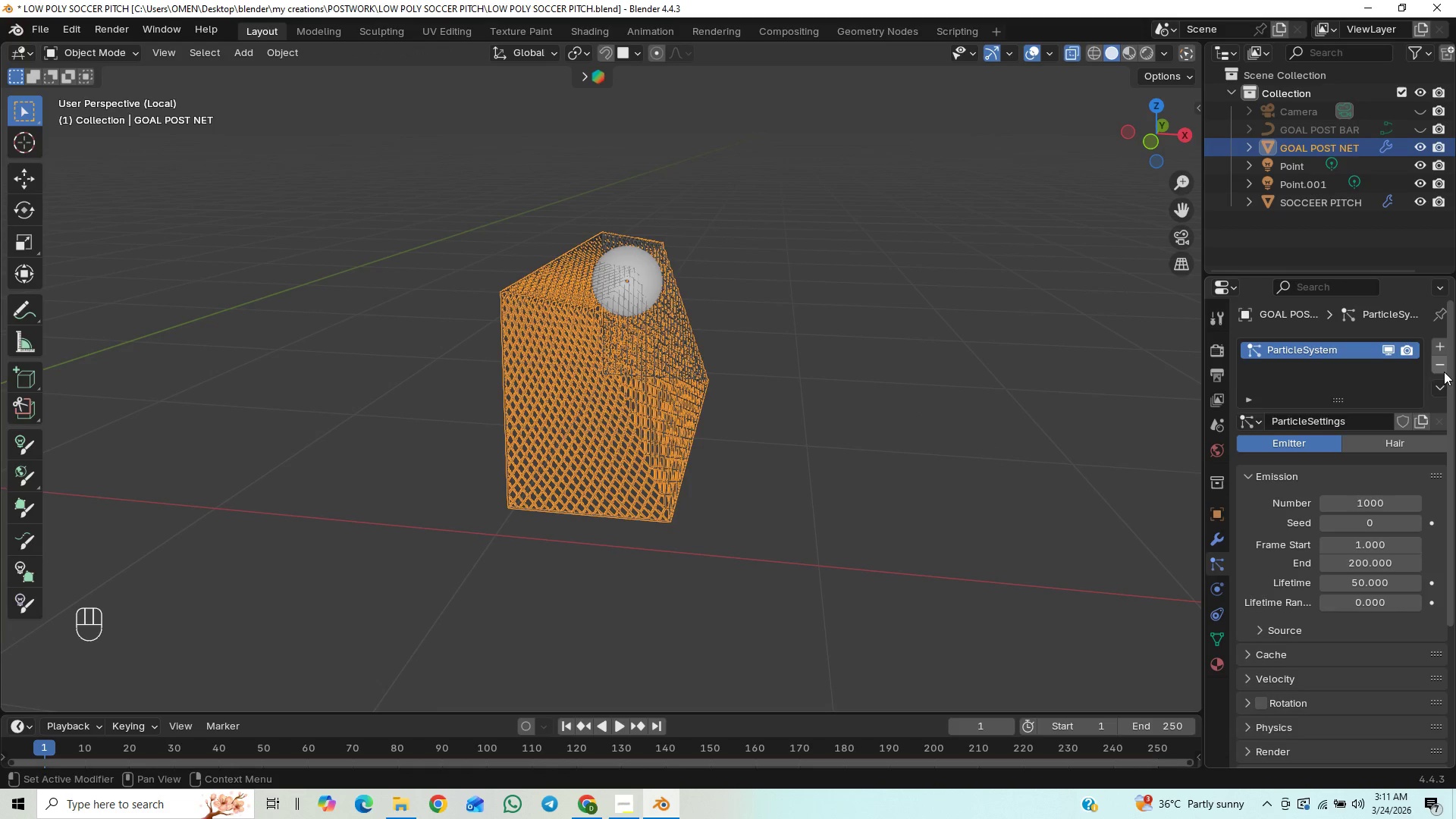 
left_click([1440, 362])
 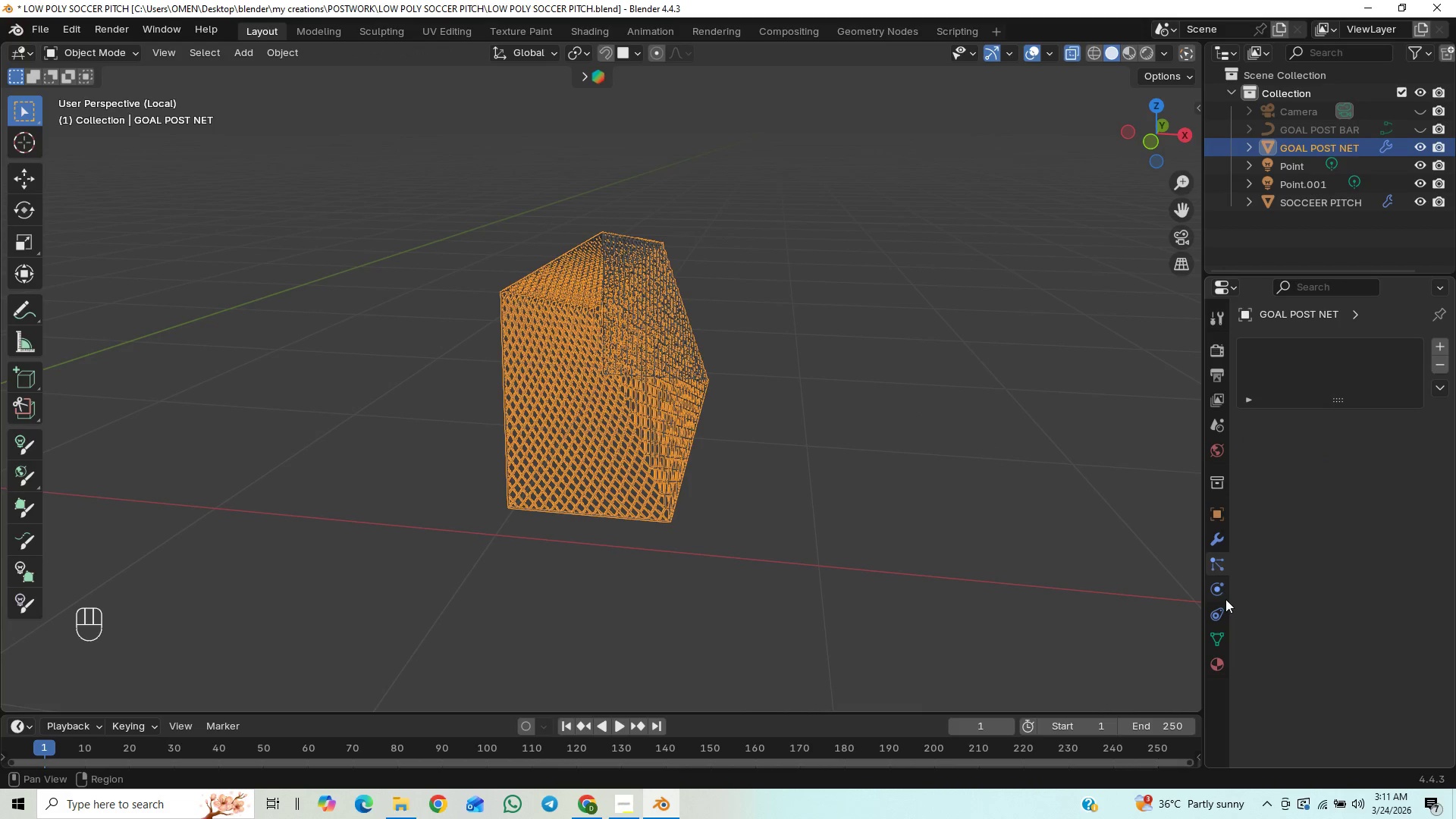 
left_click([1223, 591])
 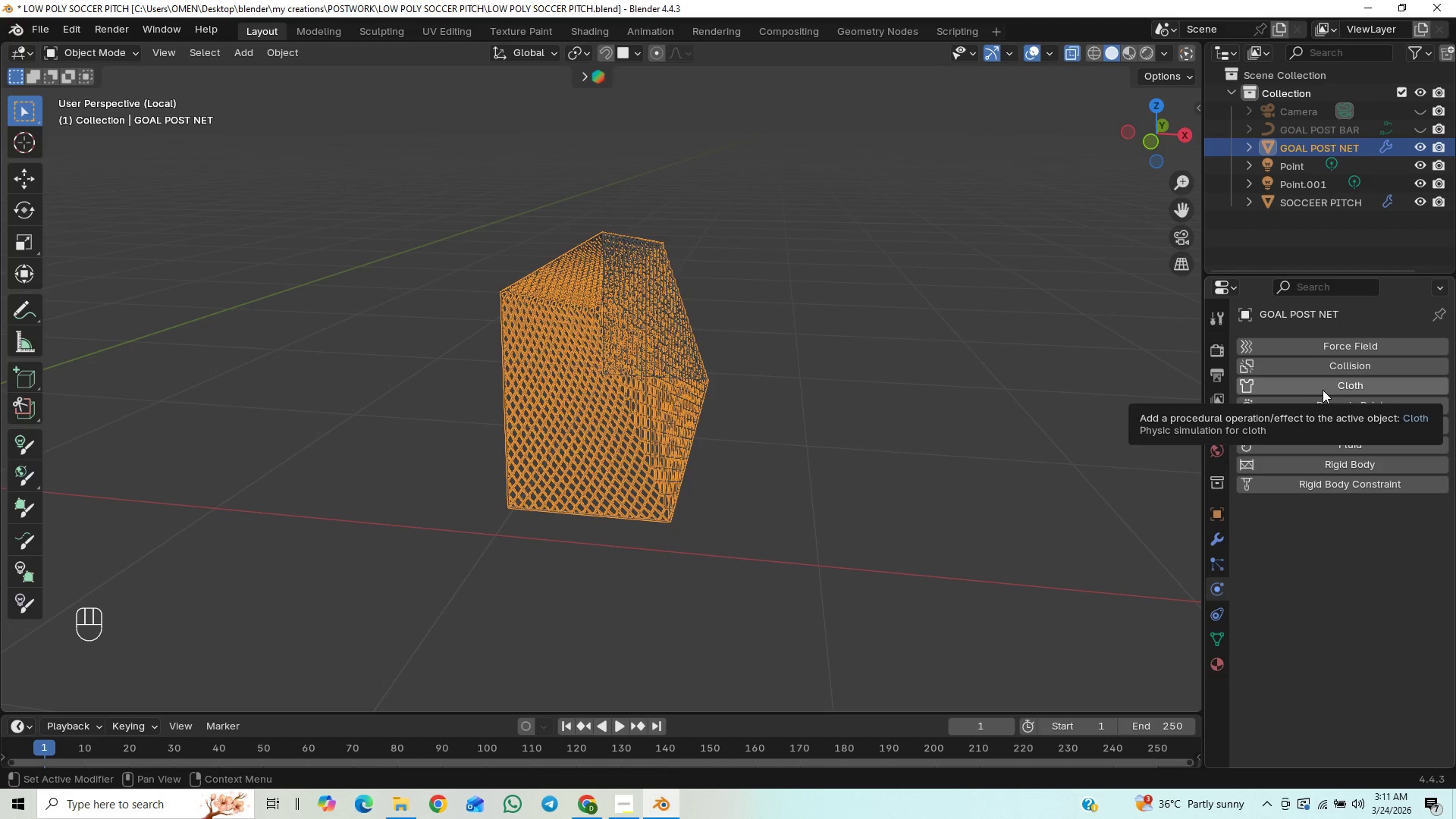 
left_click([1323, 390])
 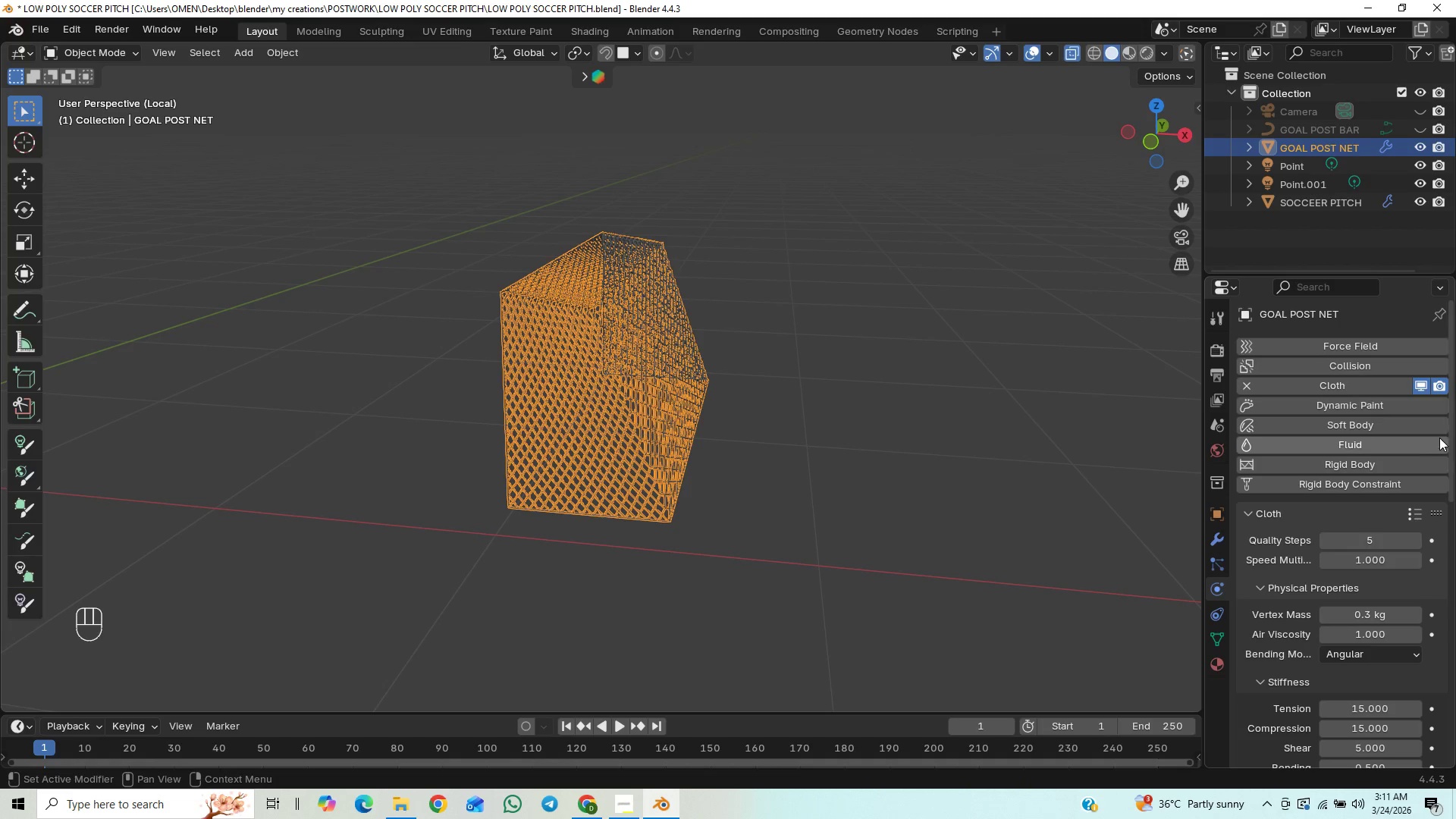 
left_click_drag(start_coordinate=[1455, 420], to_coordinate=[1416, 707])
 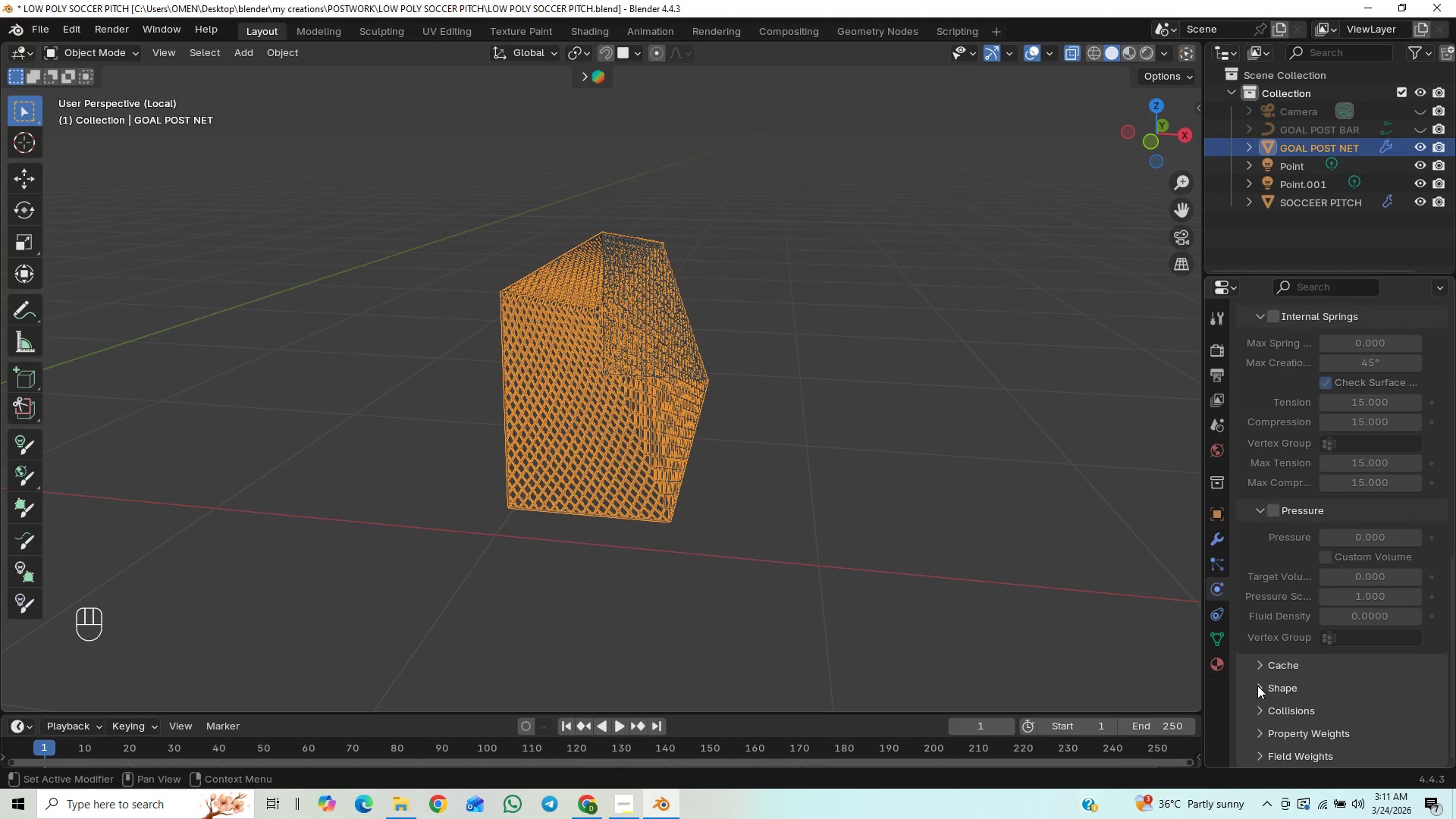 
left_click([1257, 686])
 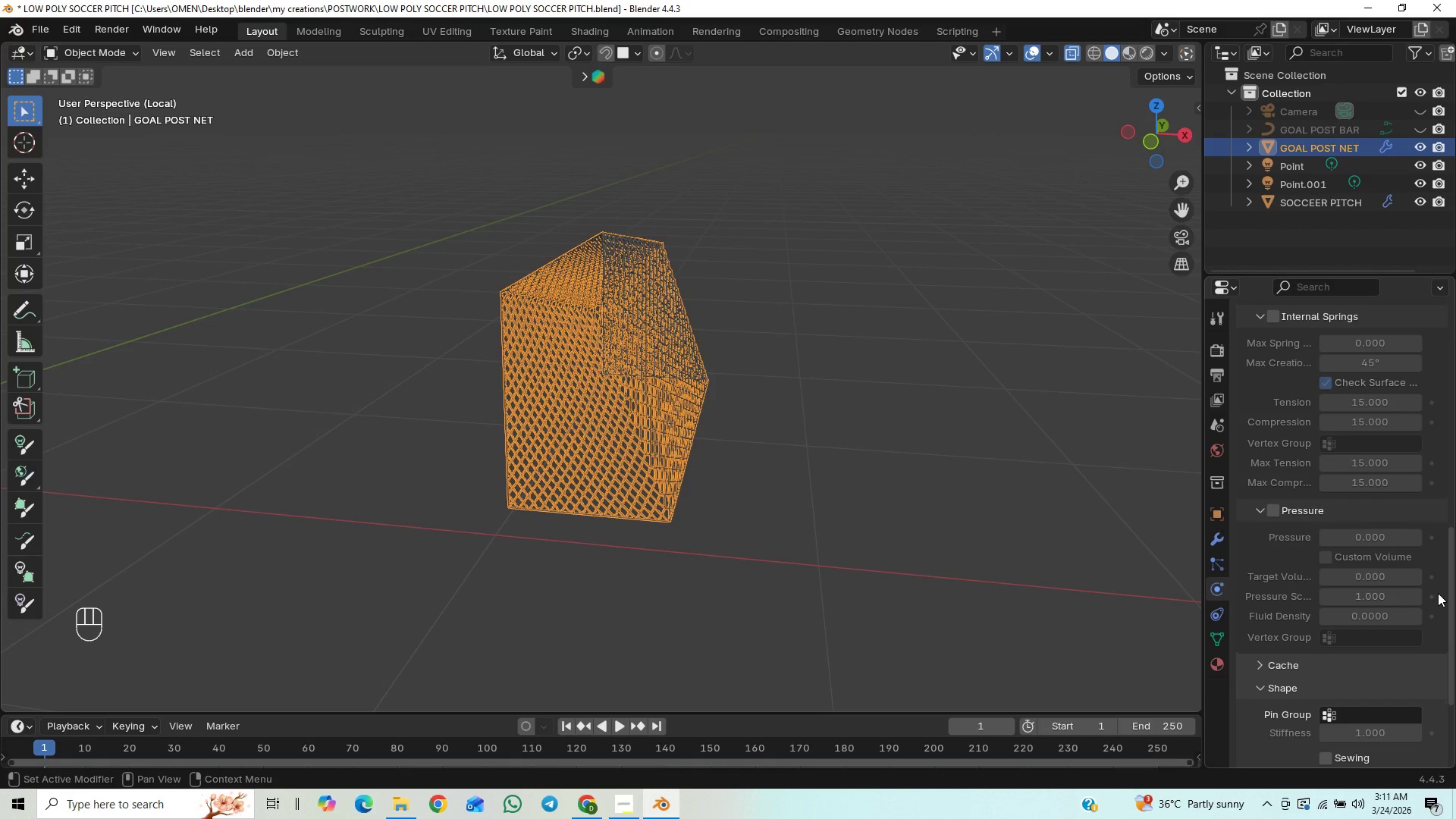 
left_click_drag(start_coordinate=[1455, 571], to_coordinate=[1451, 636])
 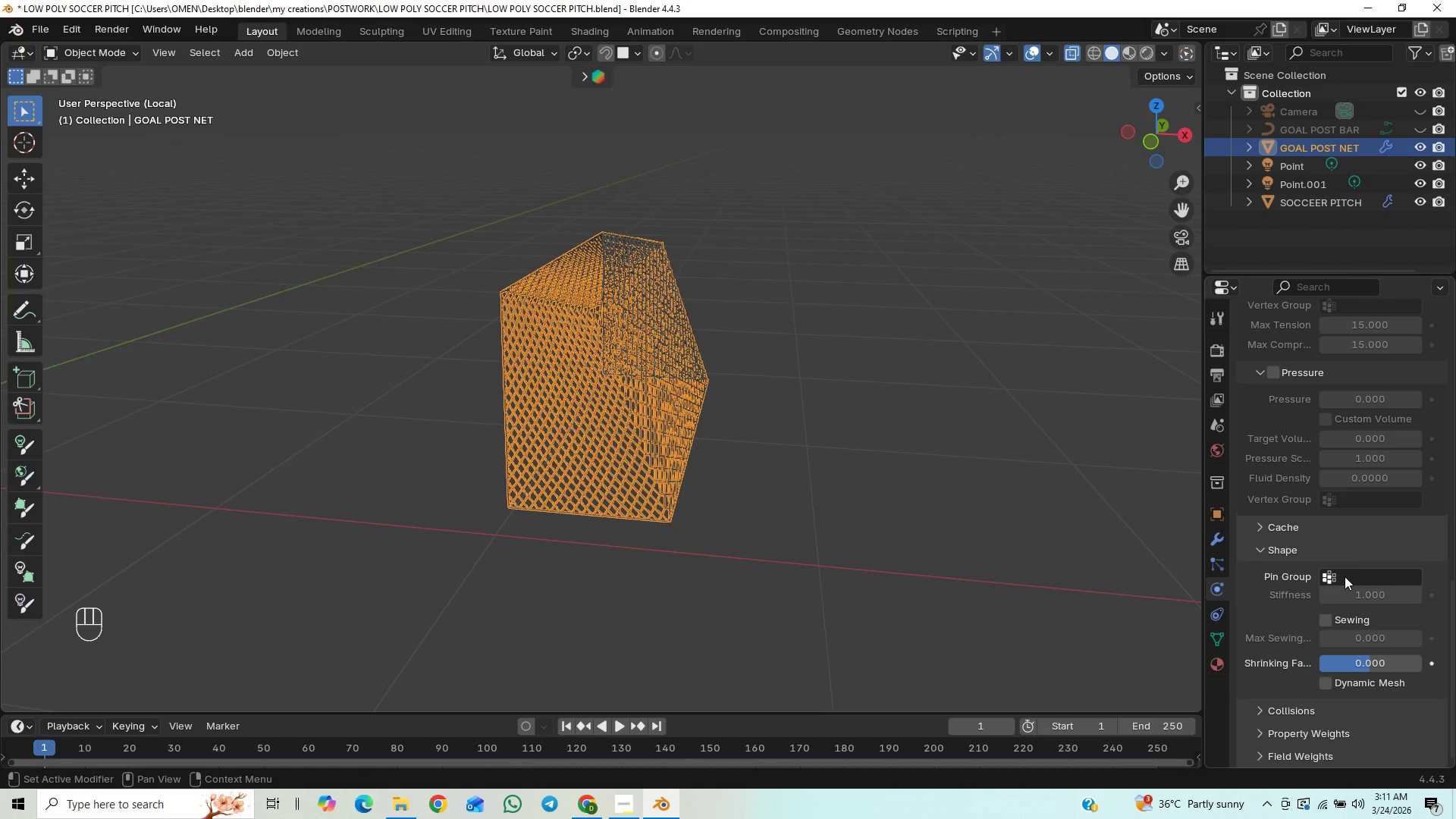 
wait(5.55)
 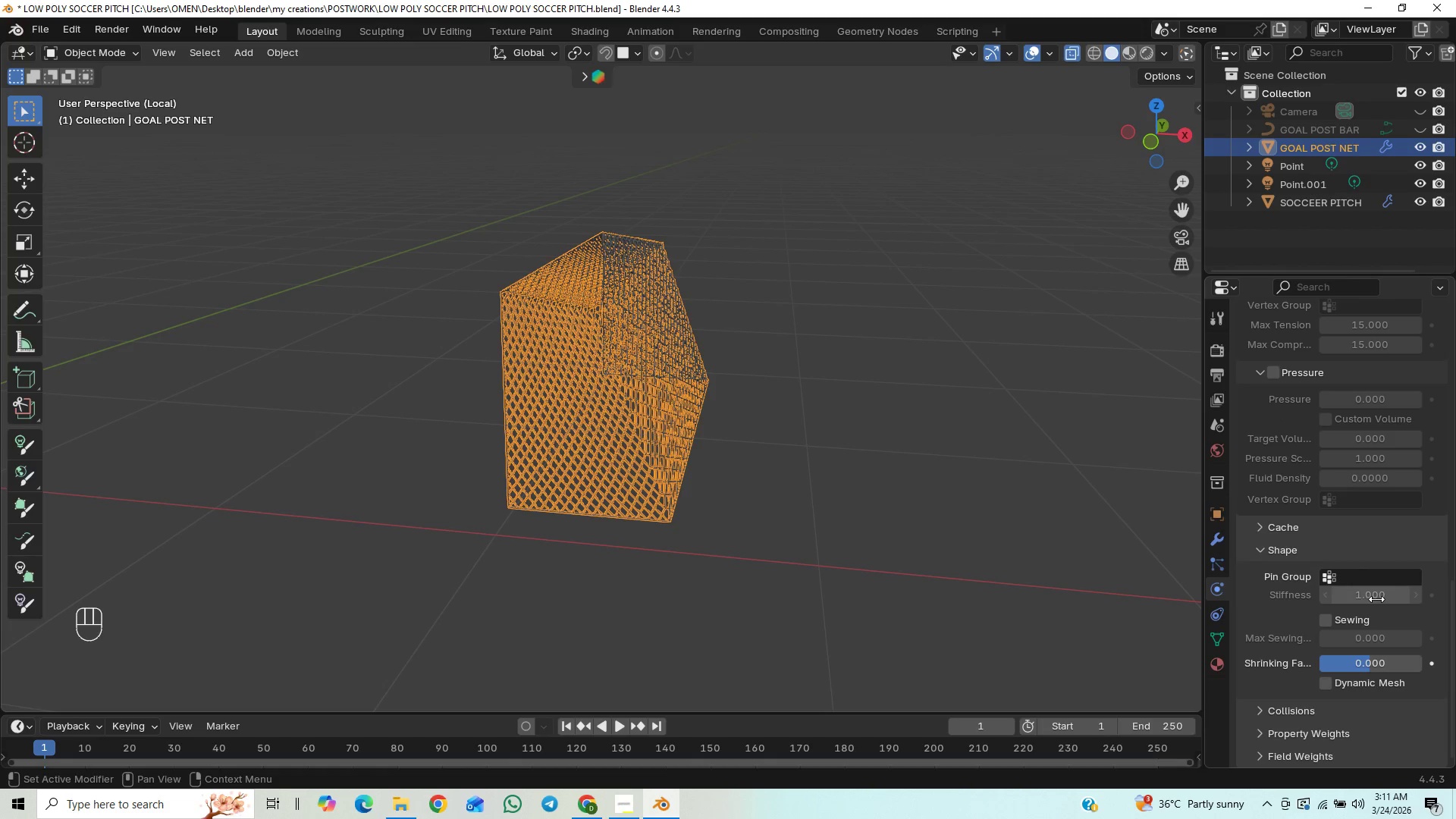 
left_click([1345, 576])
 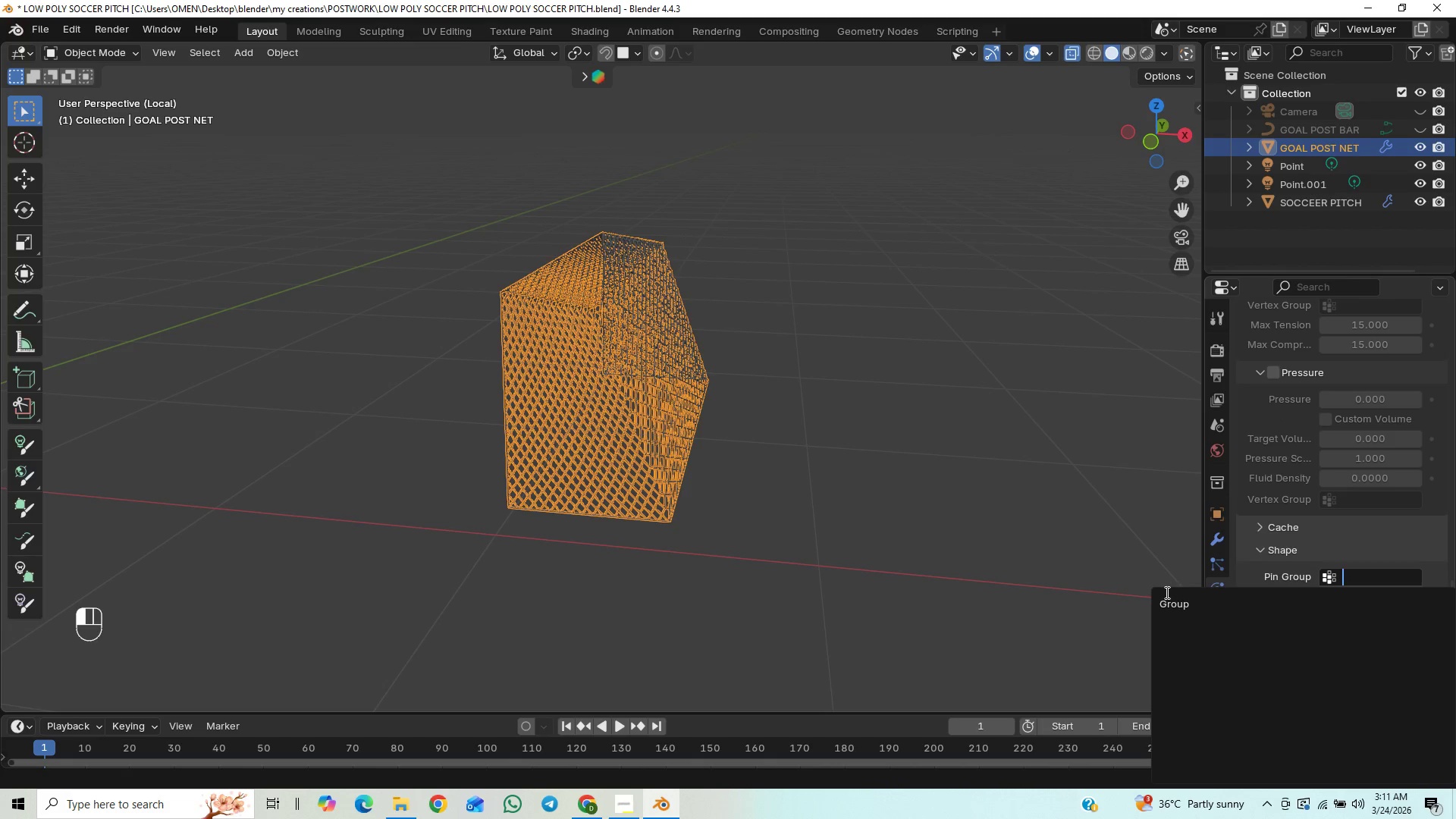 
left_click([1173, 605])
 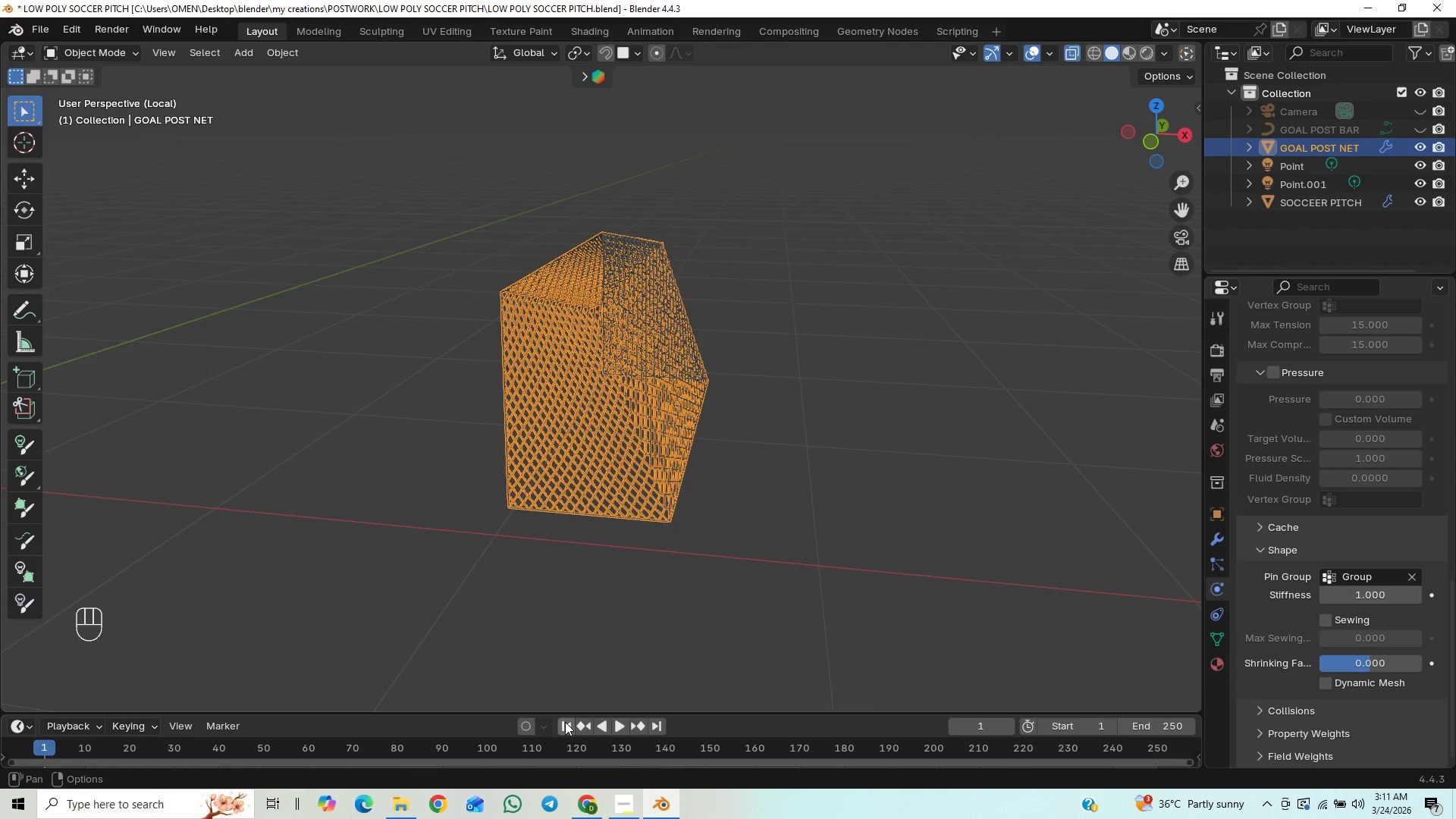 
double_click([561, 726])
 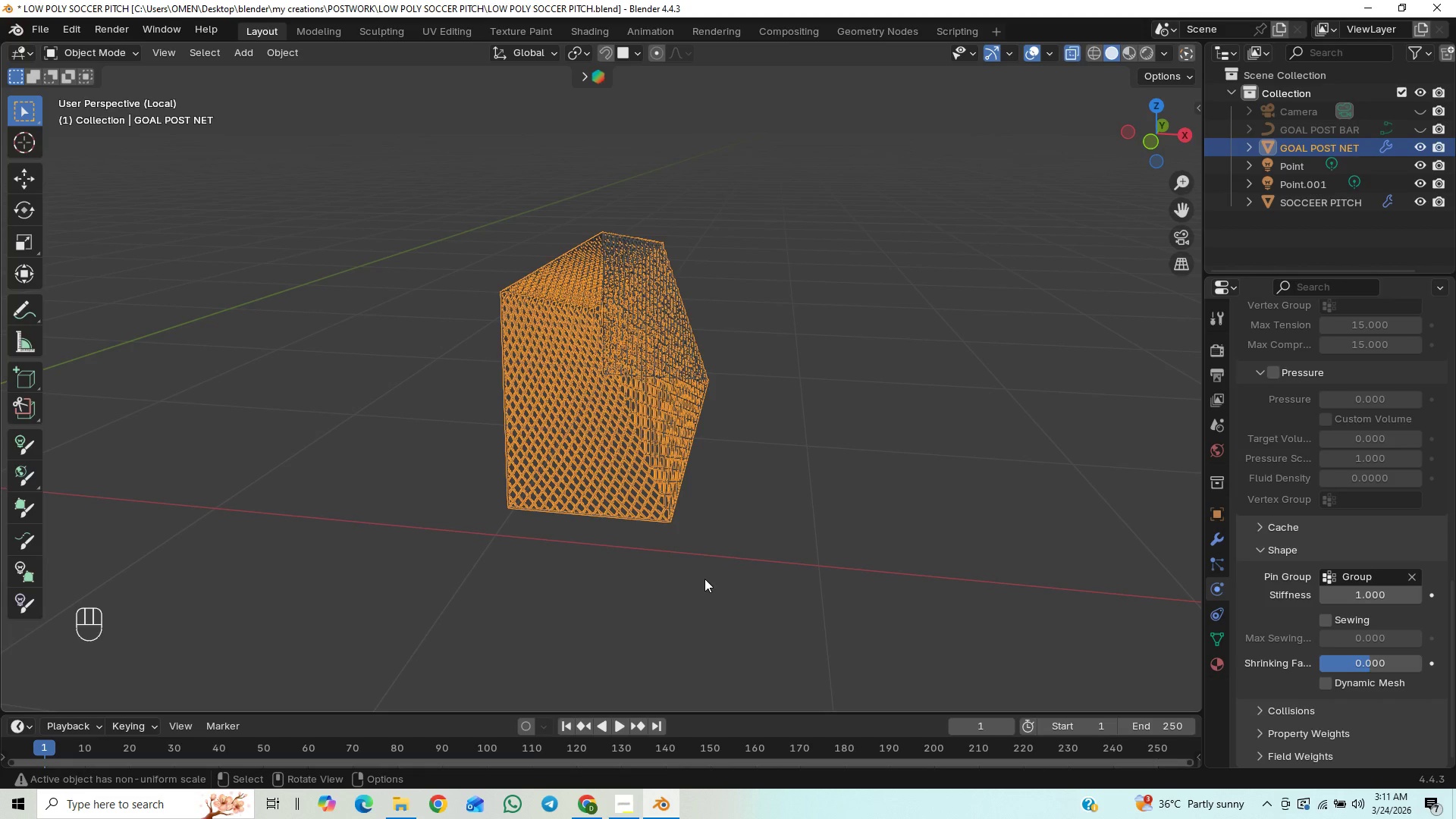 
key(Space)
 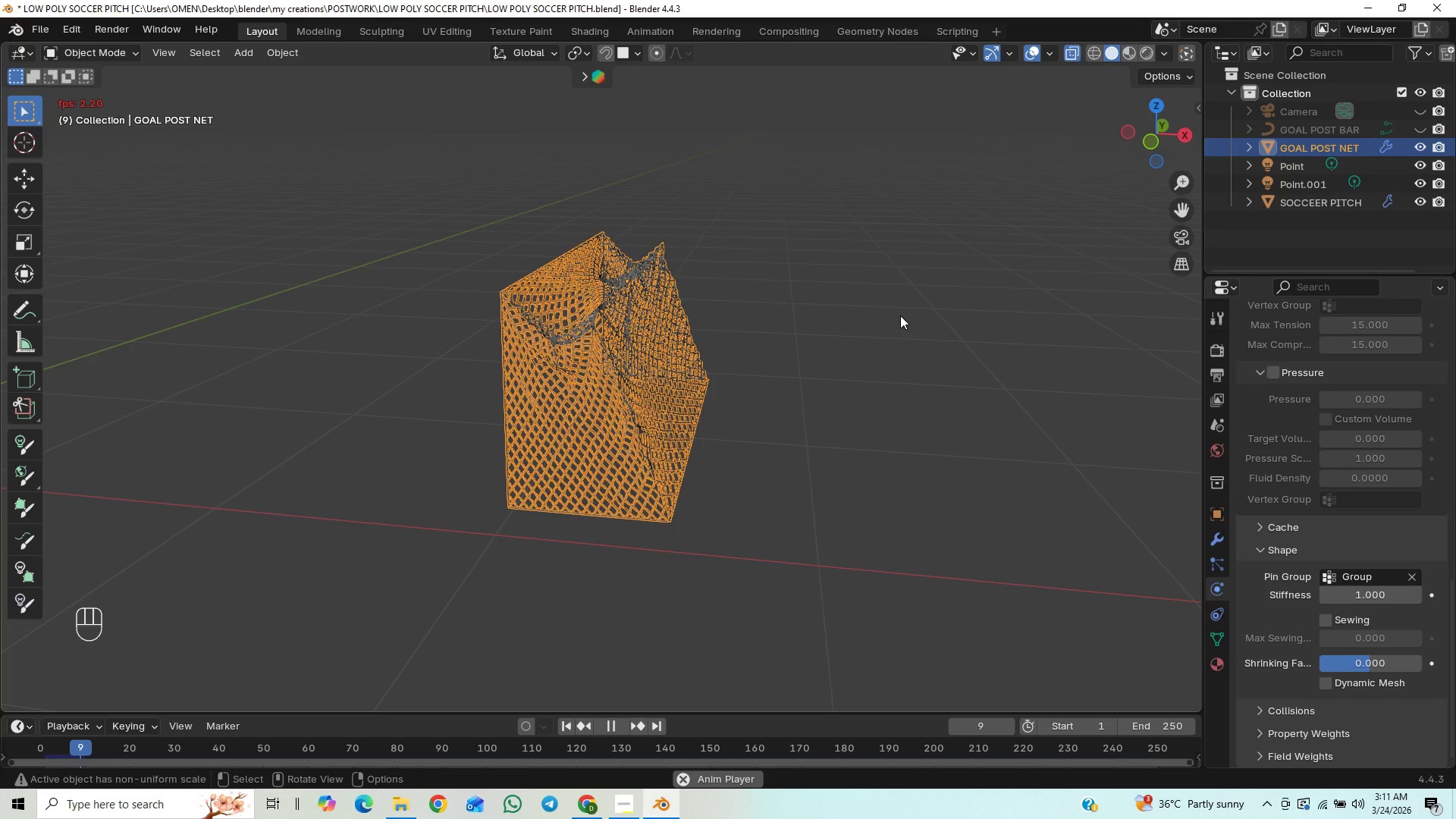 
wait(8.95)
 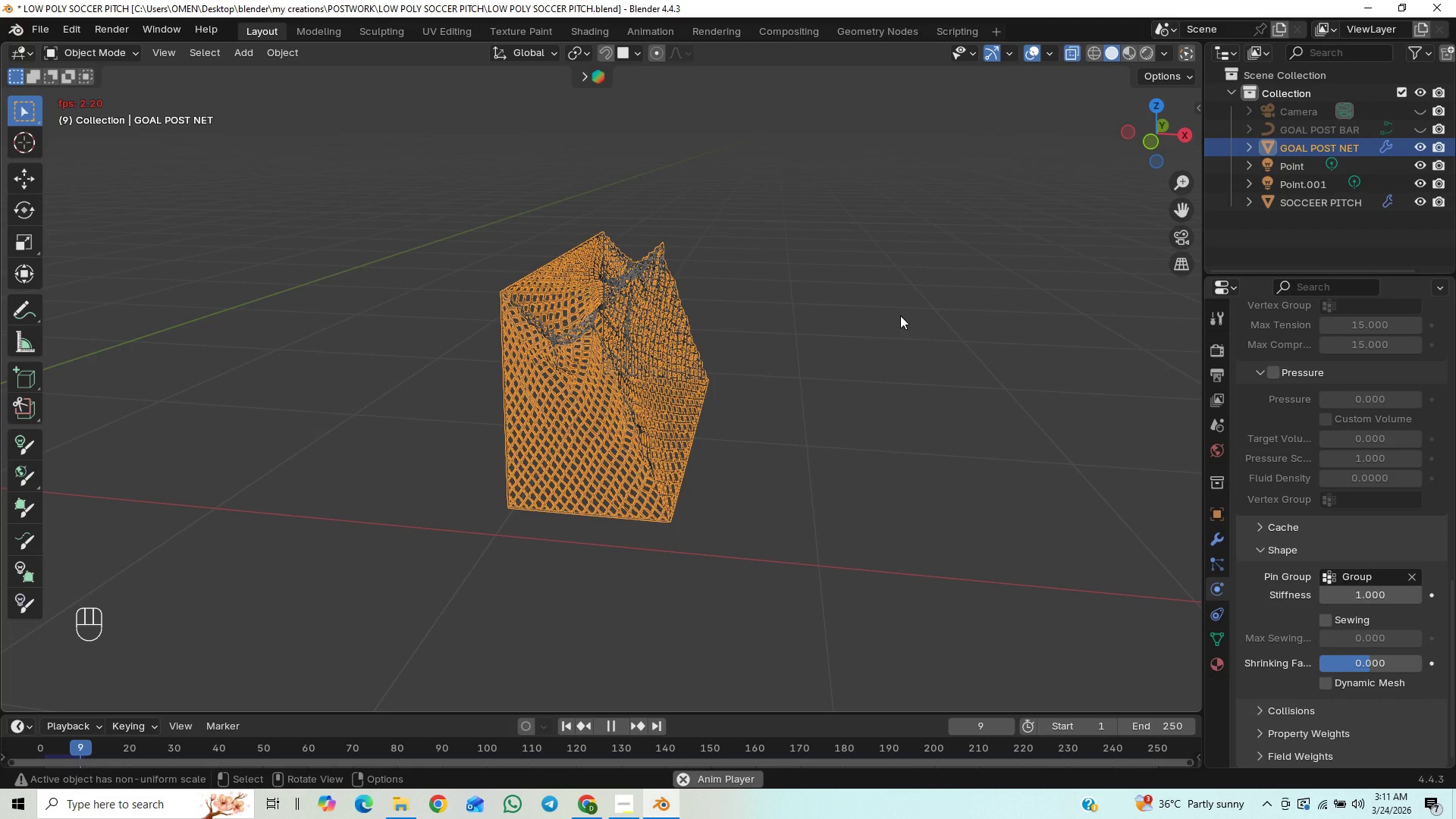 
key(Space)
 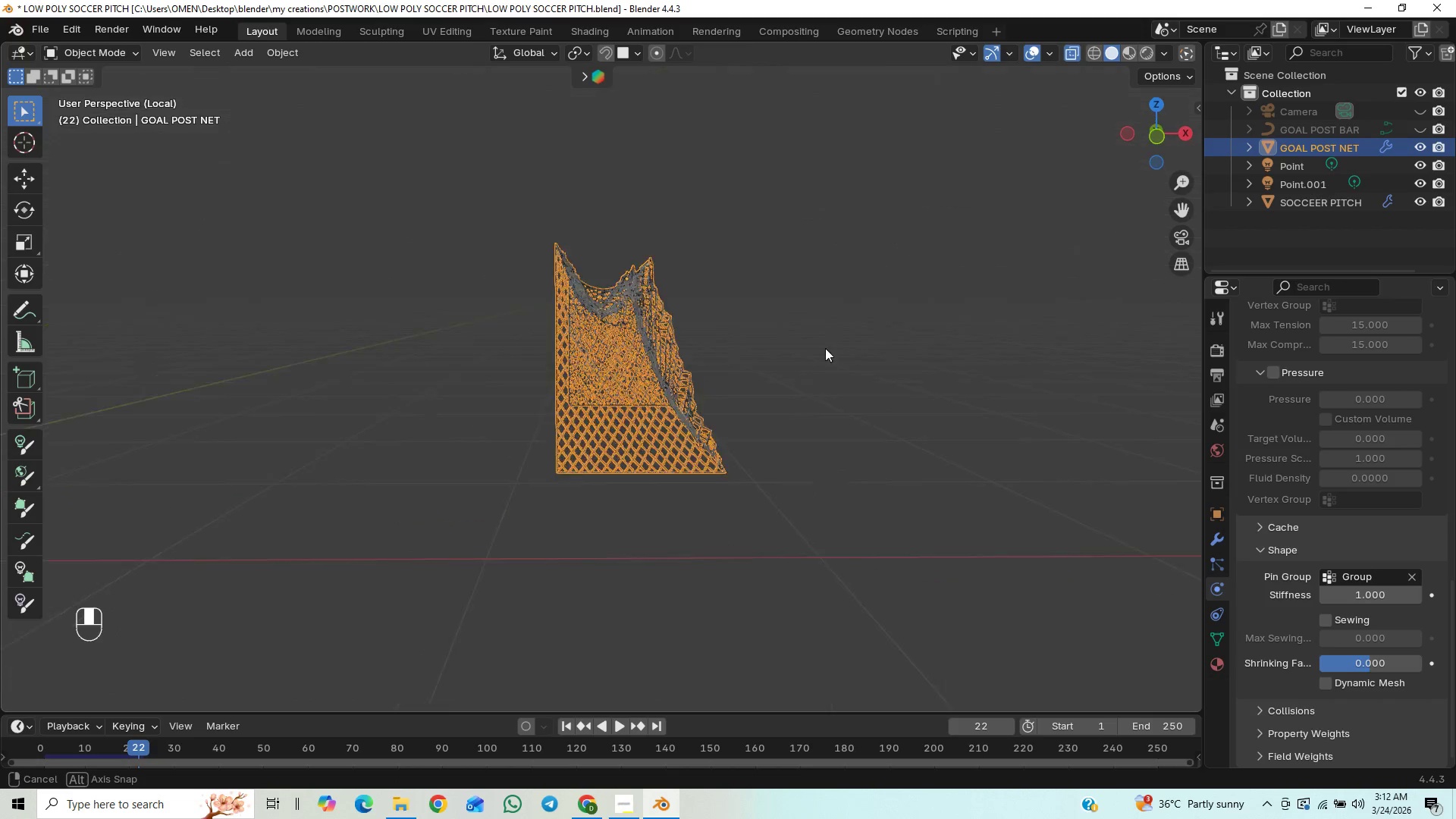 
wait(5.27)
 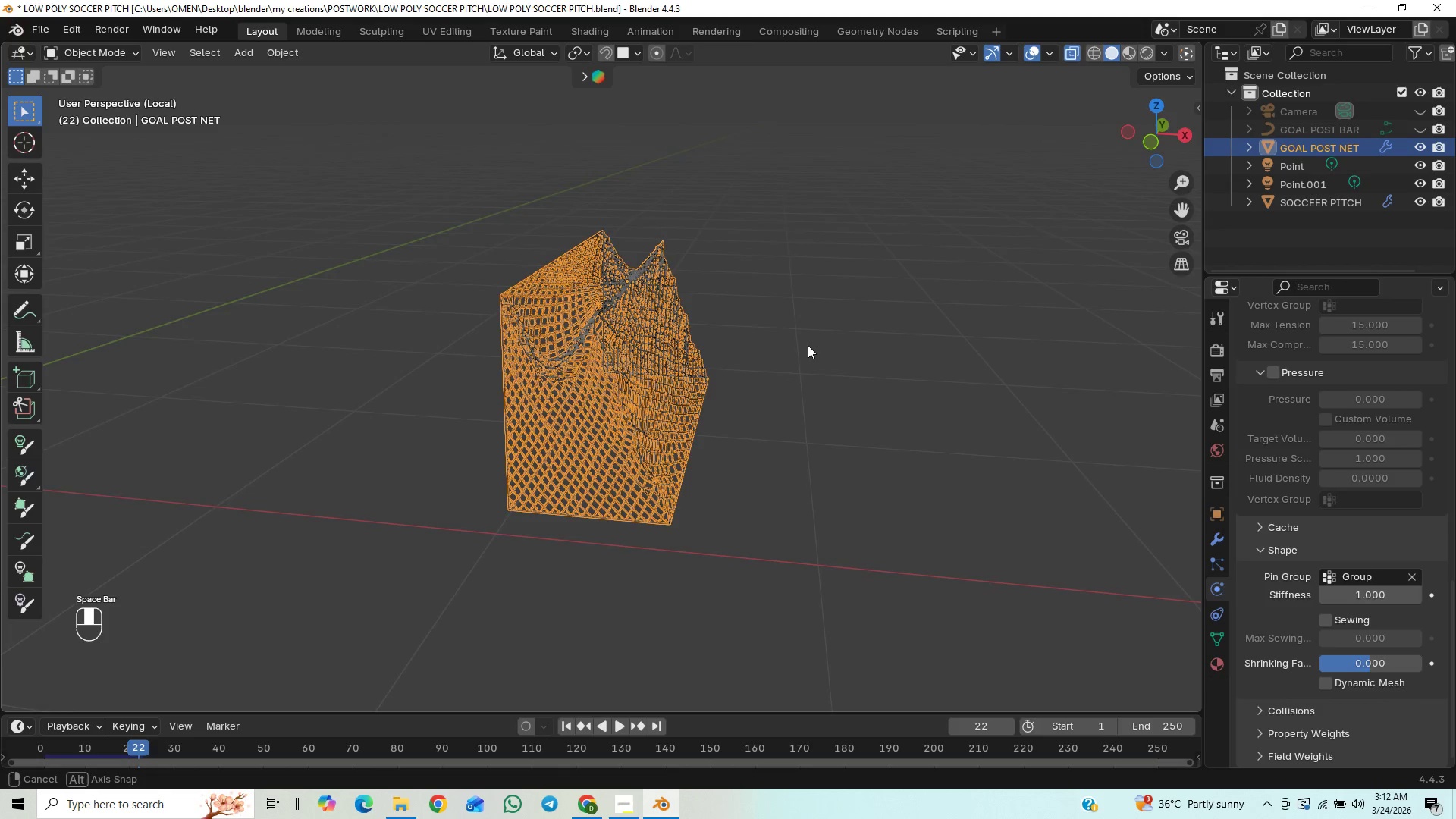 
triple_click([829, 395])
 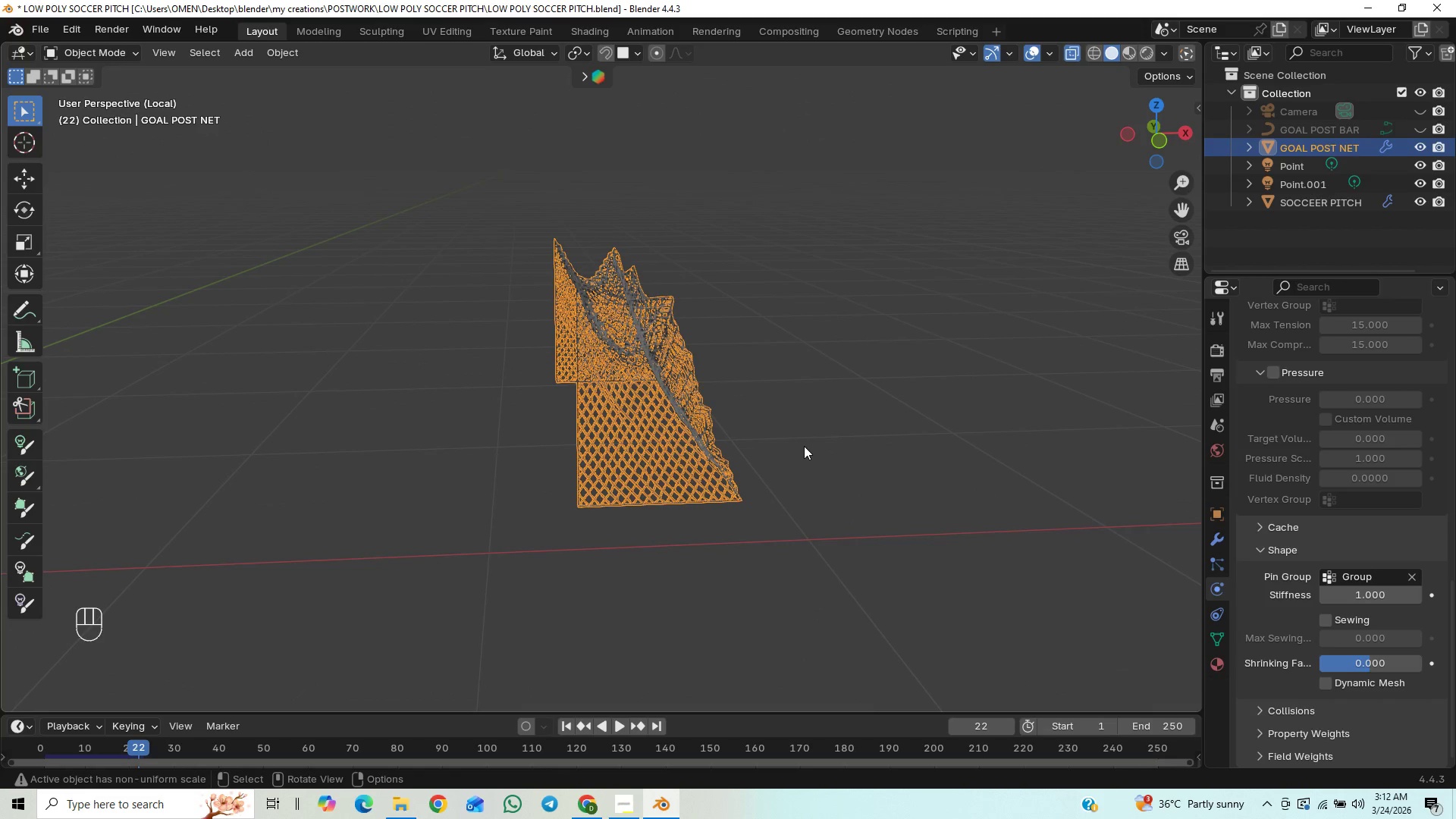 
hold_key(key=ControlLeft, duration=1.47)
 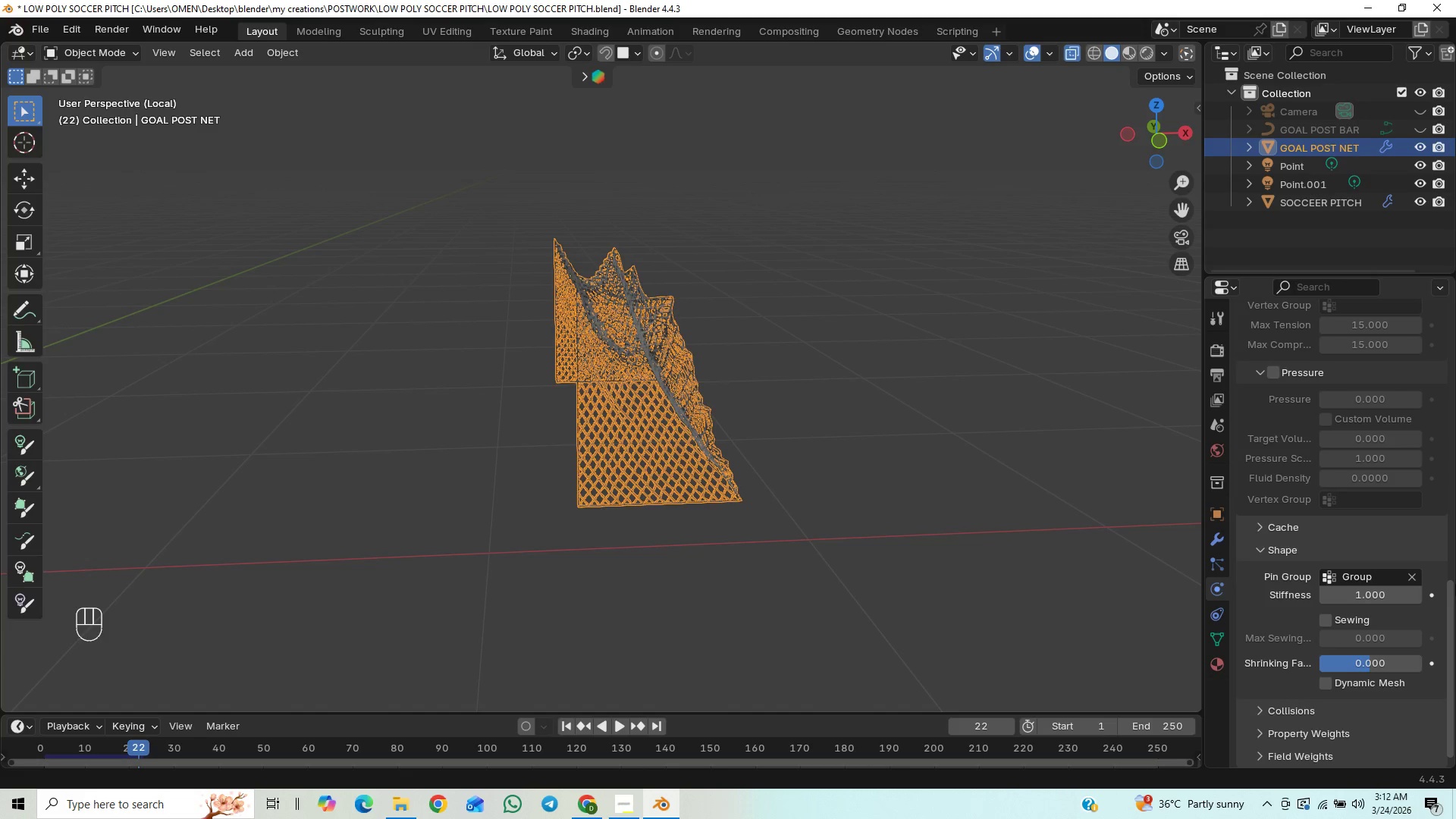 
left_click_drag(start_coordinate=[1453, 604], to_coordinate=[1455, 219])
 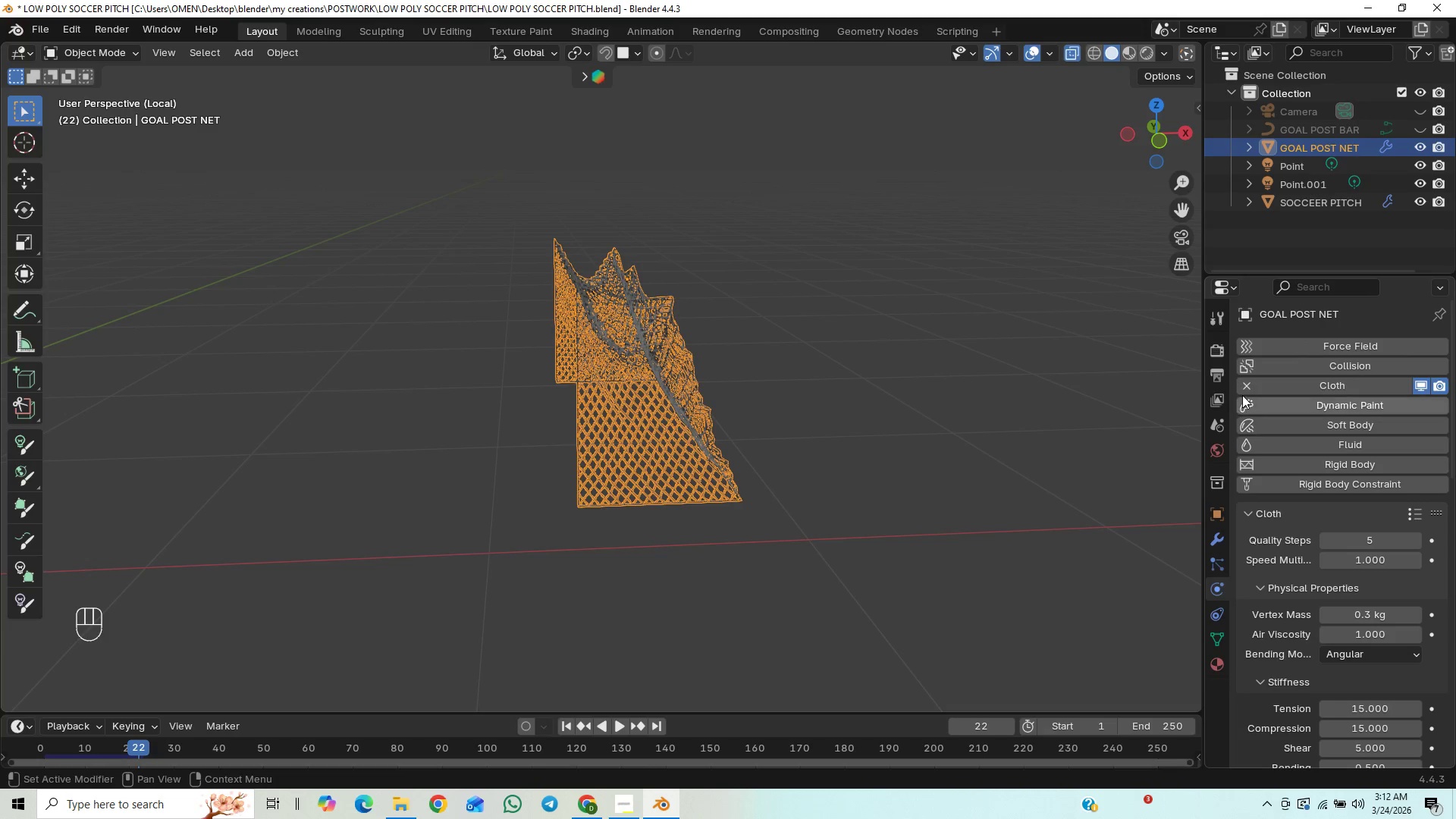 
left_click([1246, 391])
 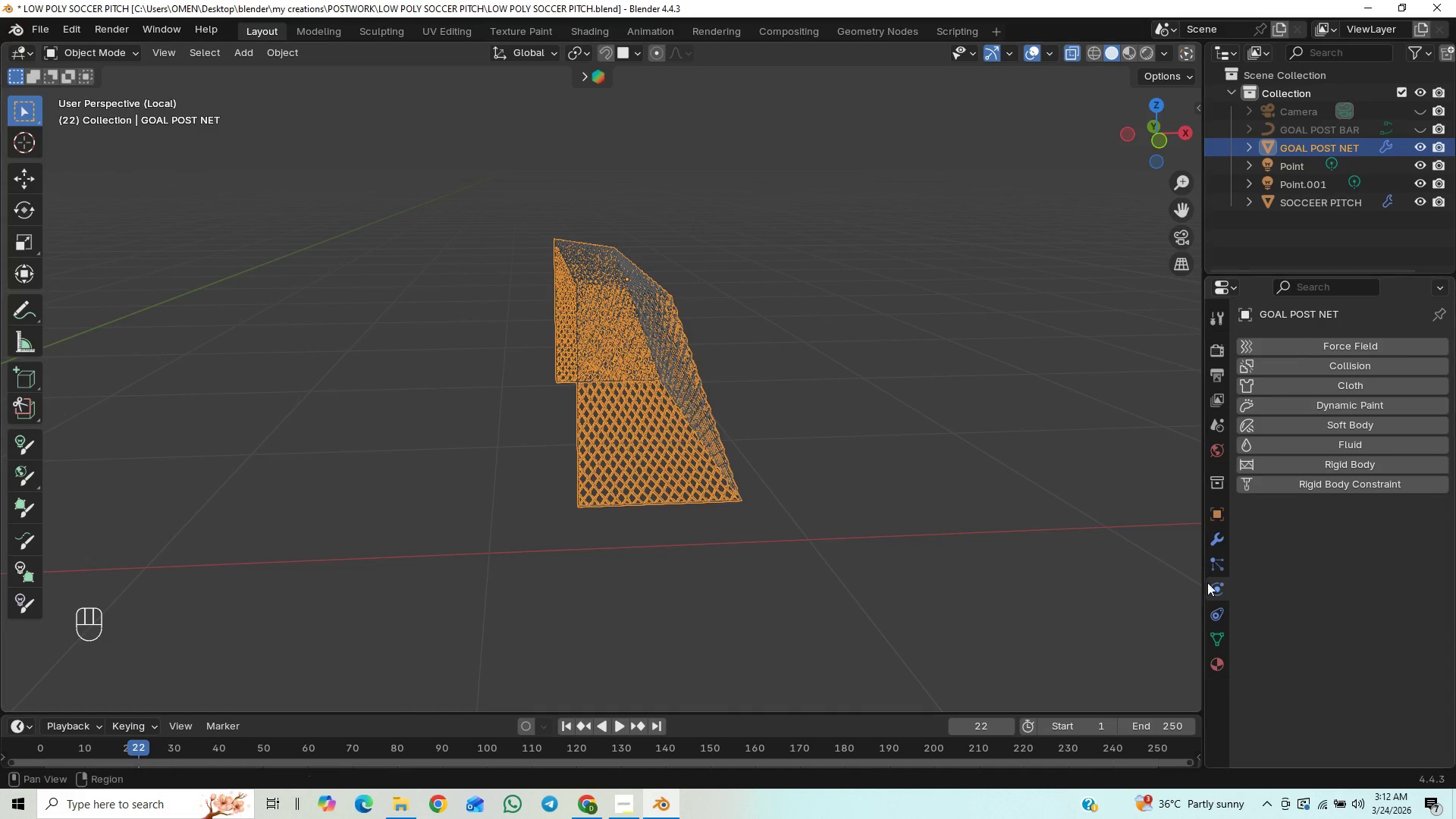 
wait(6.19)
 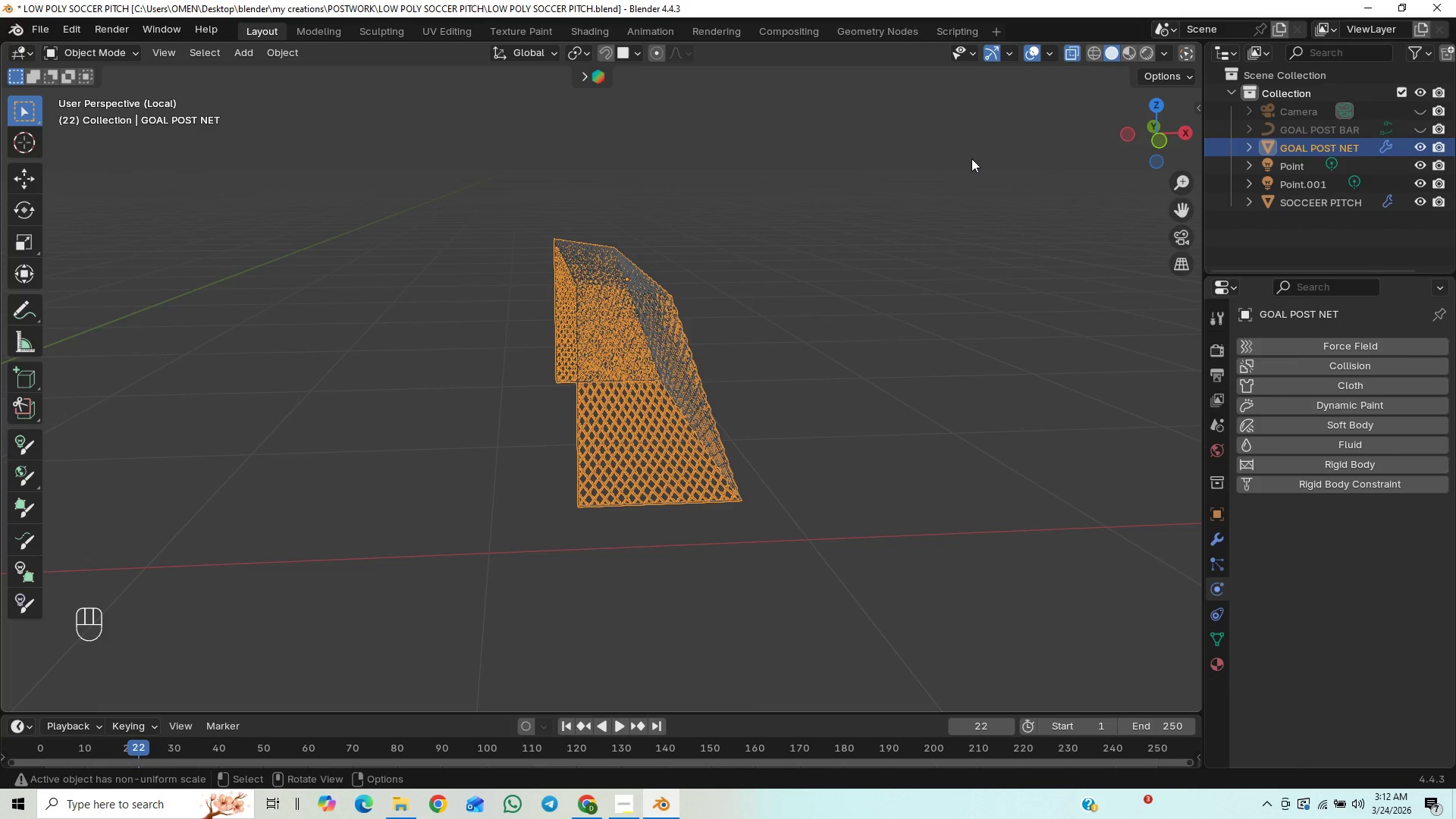 
left_click([1218, 634])
 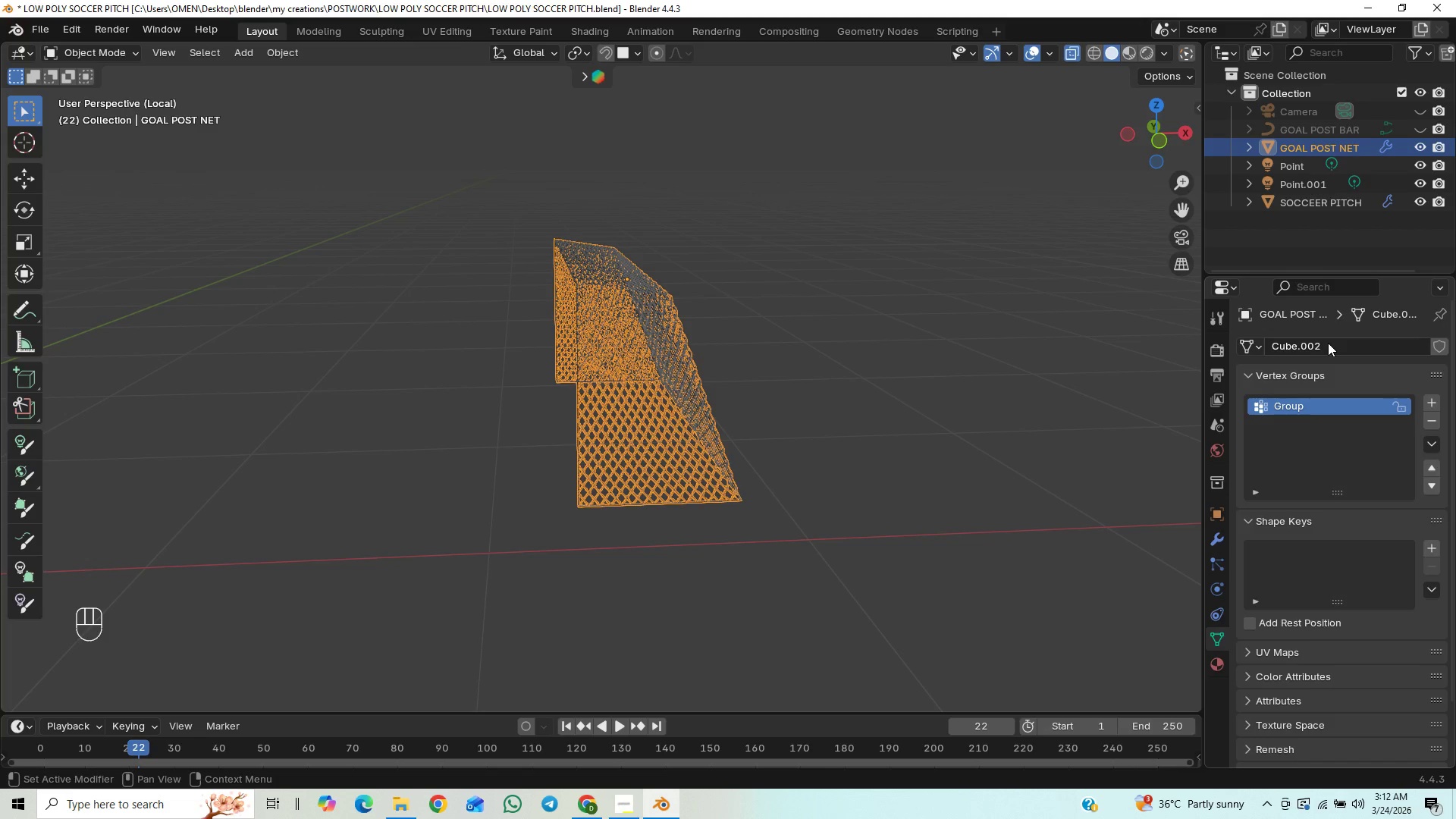 
key(Tab)
 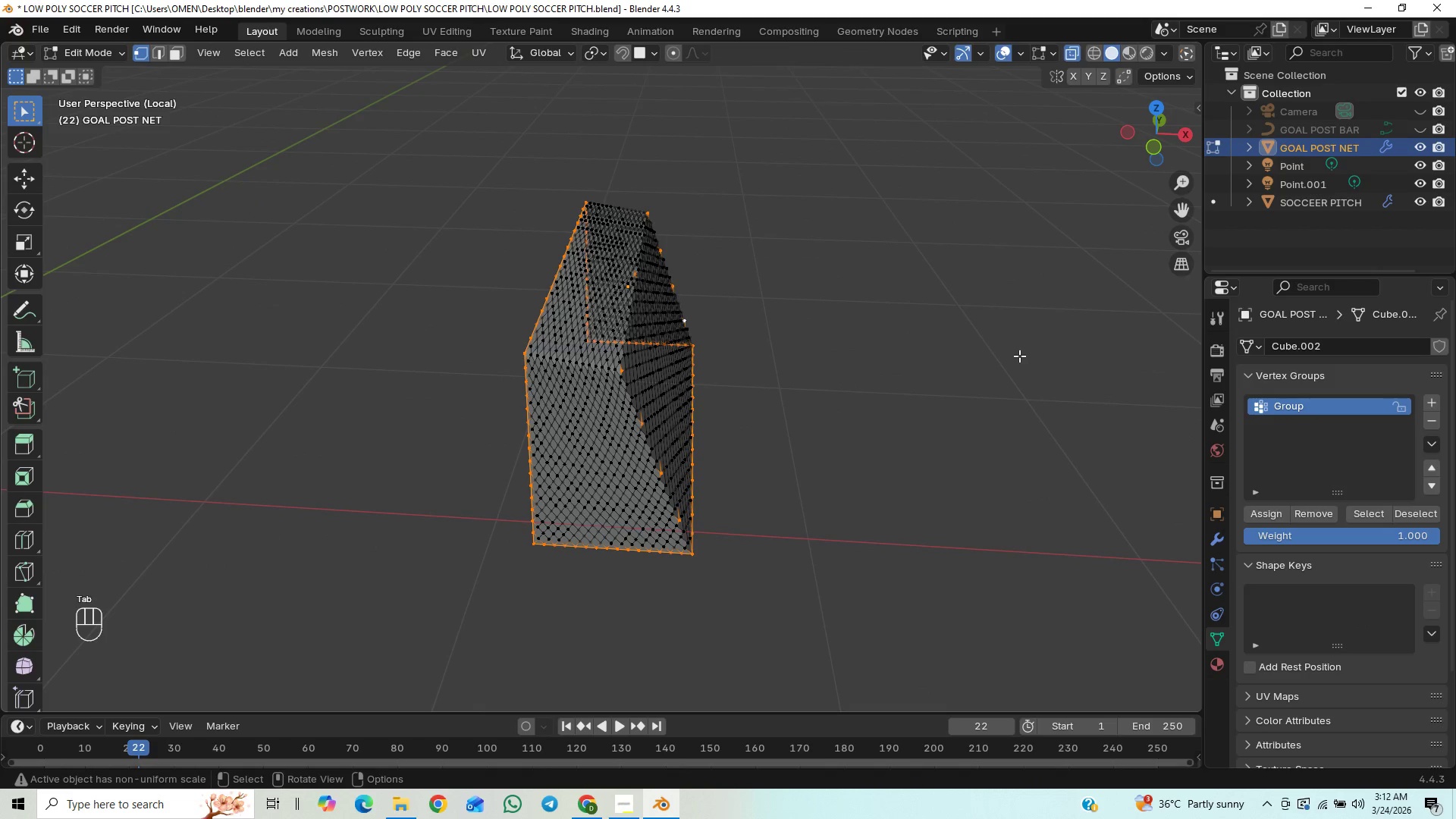 
scroll: coordinate [1002, 385], scroll_direction: up, amount: 1.0
 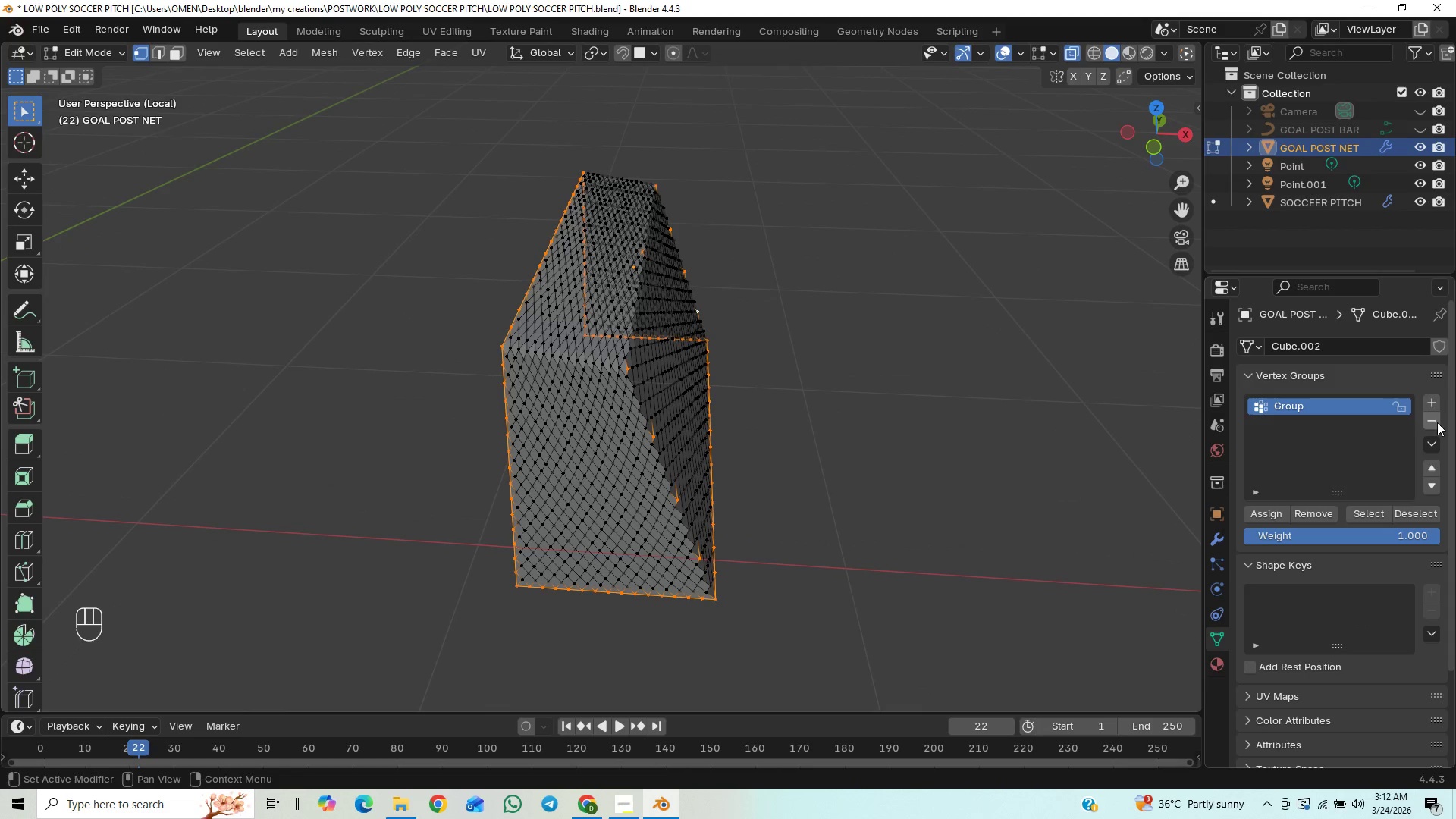 
left_click([1435, 425])
 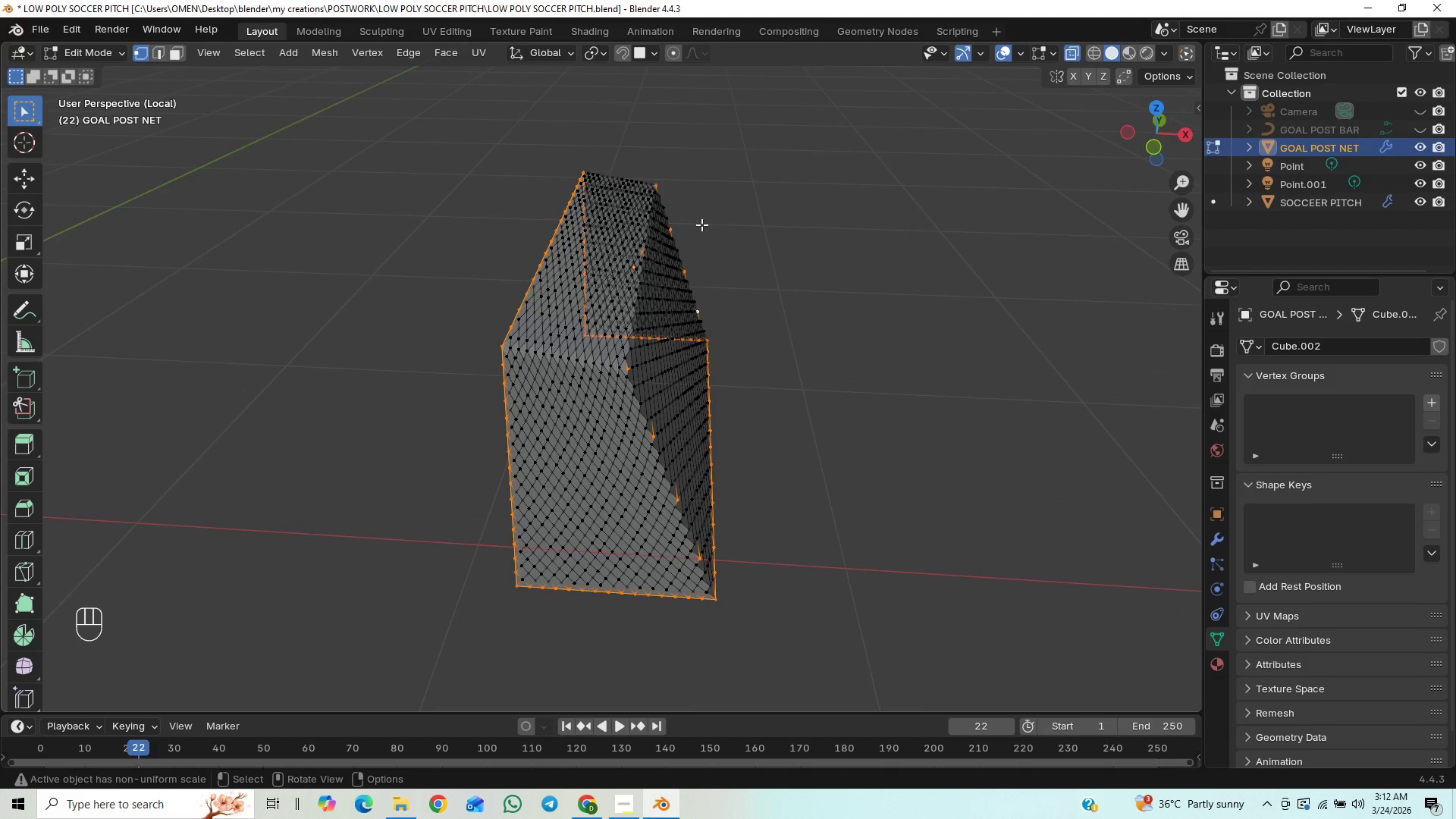 
scroll: coordinate [690, 262], scroll_direction: up, amount: 4.0
 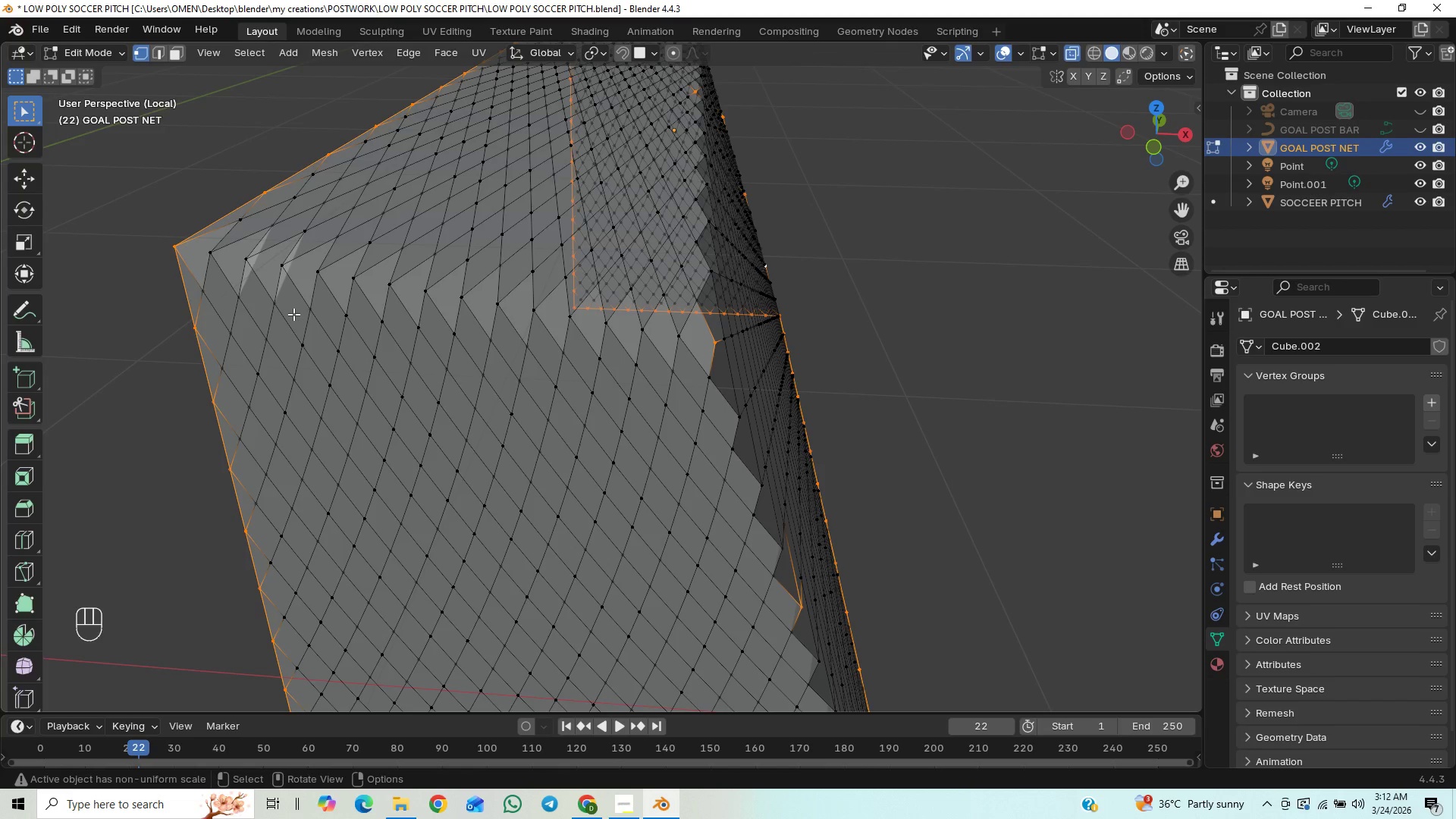 
key(Numpad1)
 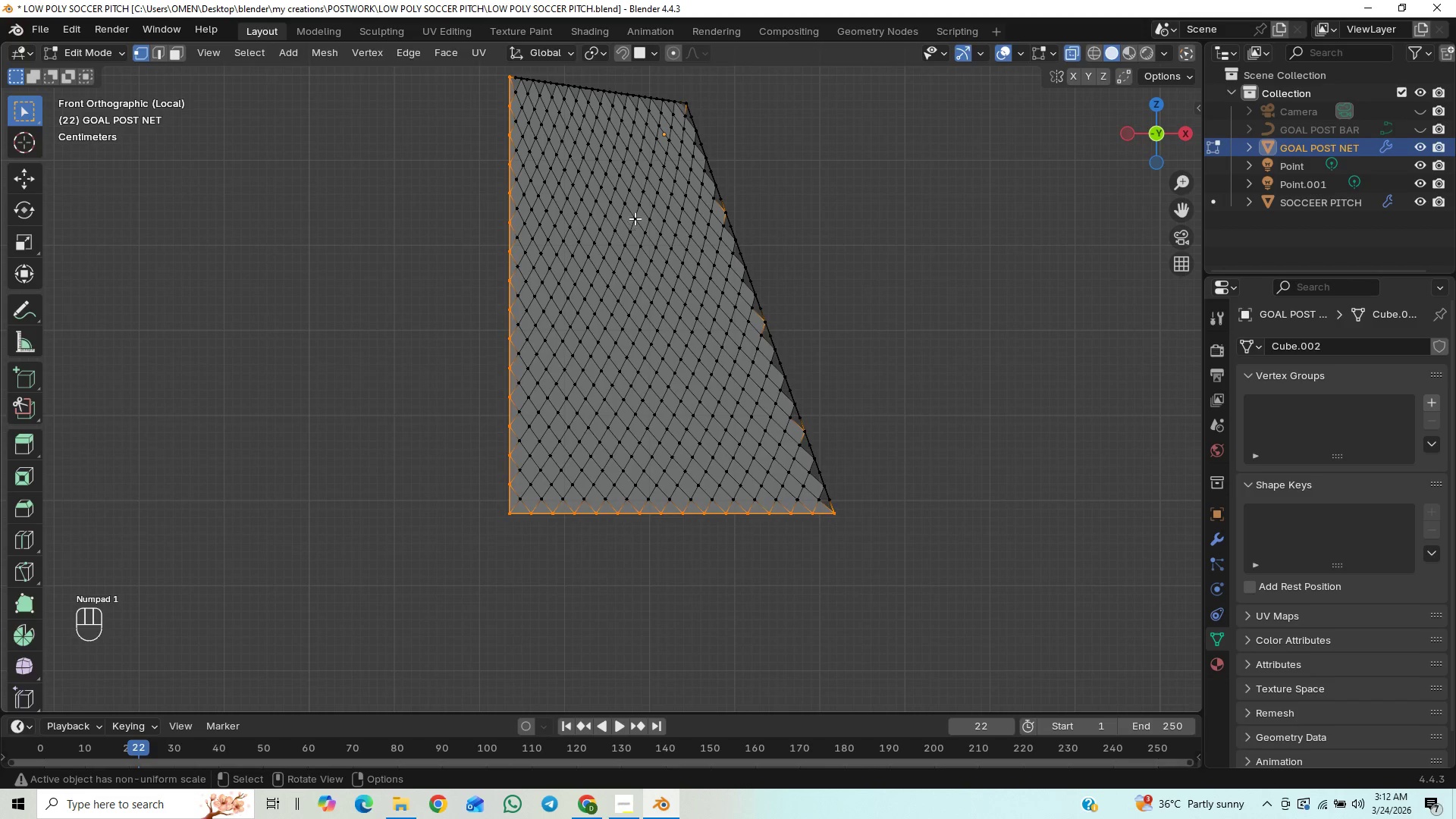 
hold_key(key=ShiftLeft, duration=0.69)
 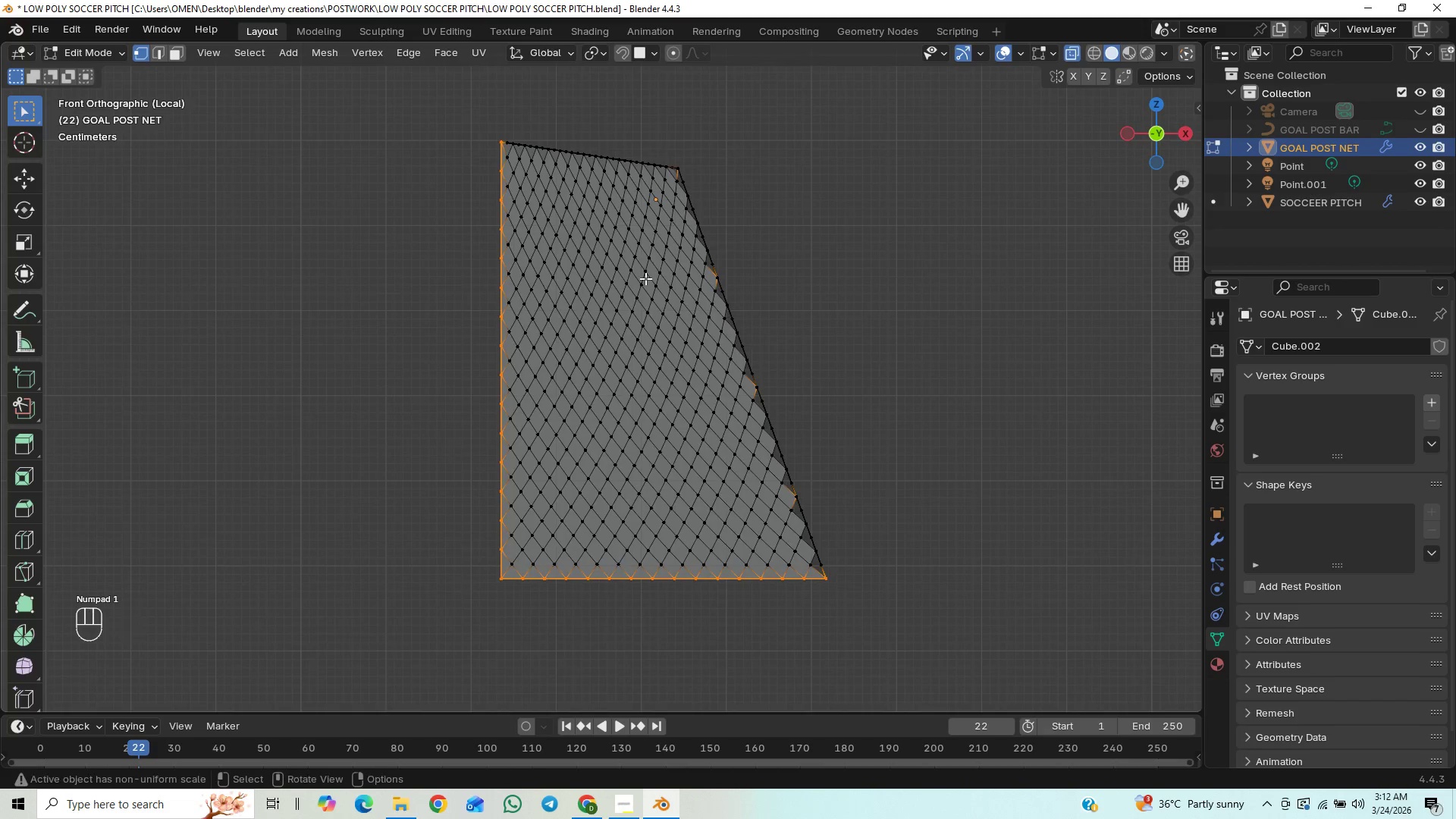 
middle_click([645, 278])
 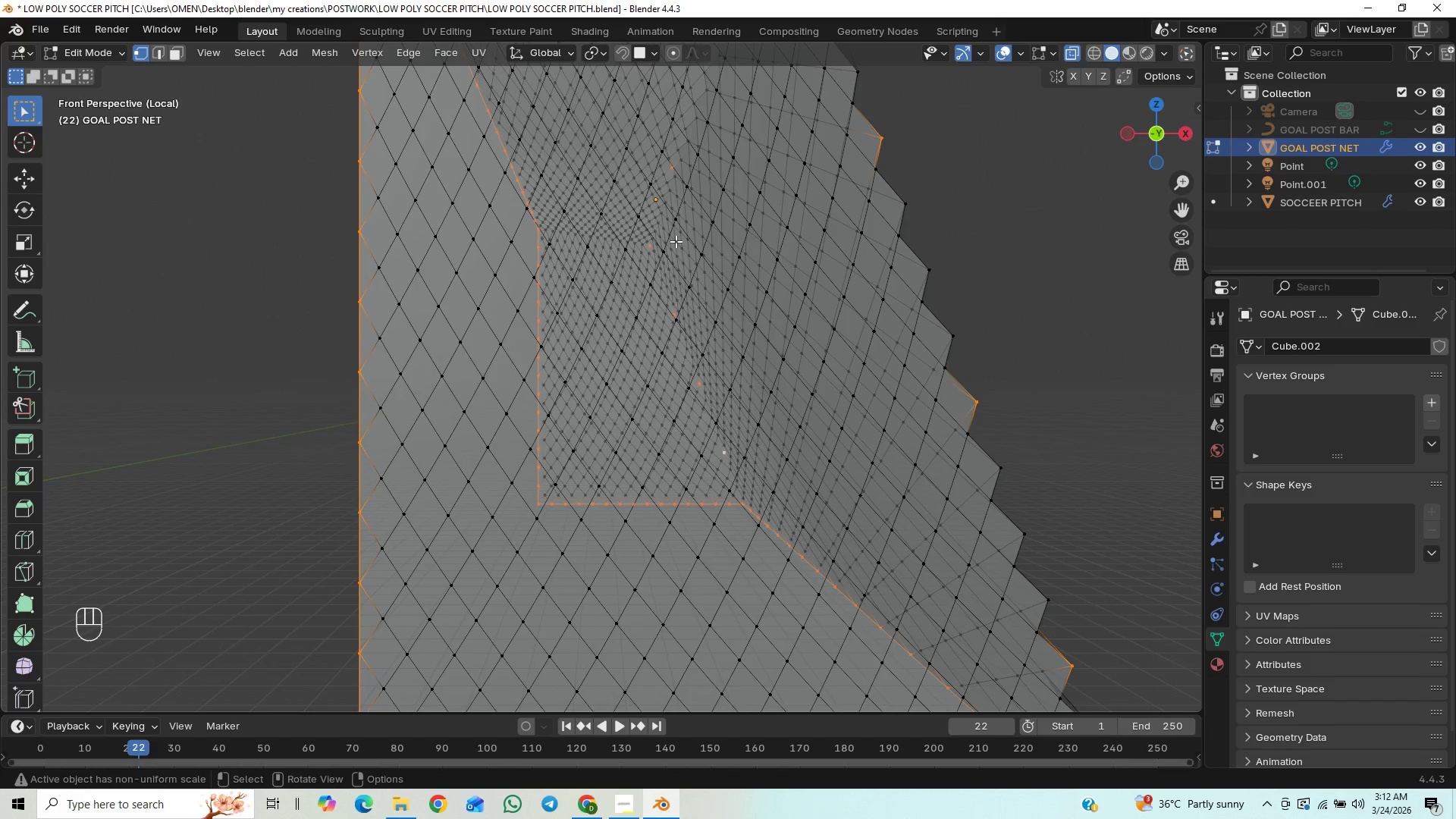 
scroll: coordinate [676, 241], scroll_direction: down, amount: 15.0
 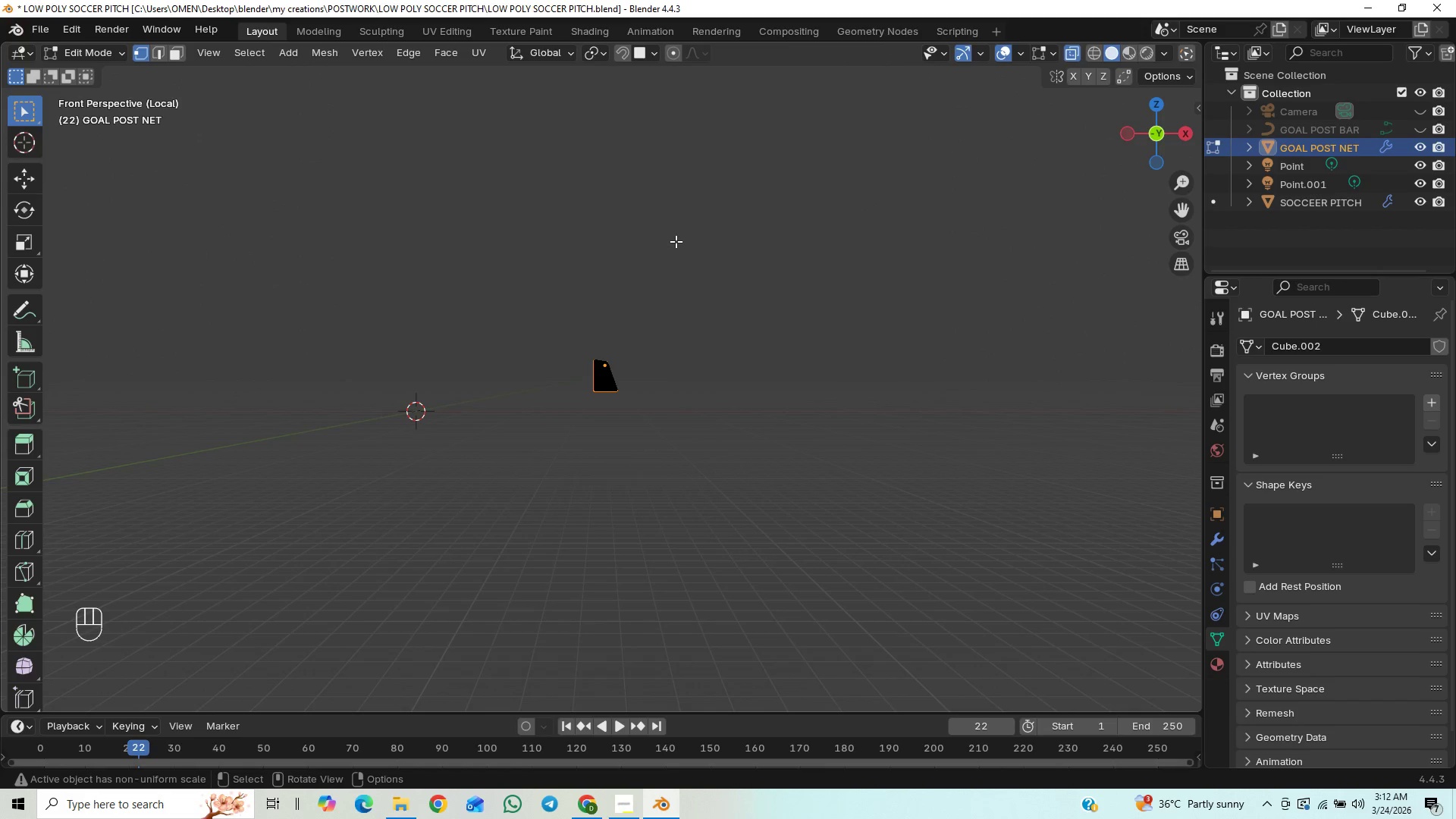 
scroll: coordinate [675, 241], scroll_direction: up, amount: 11.0
 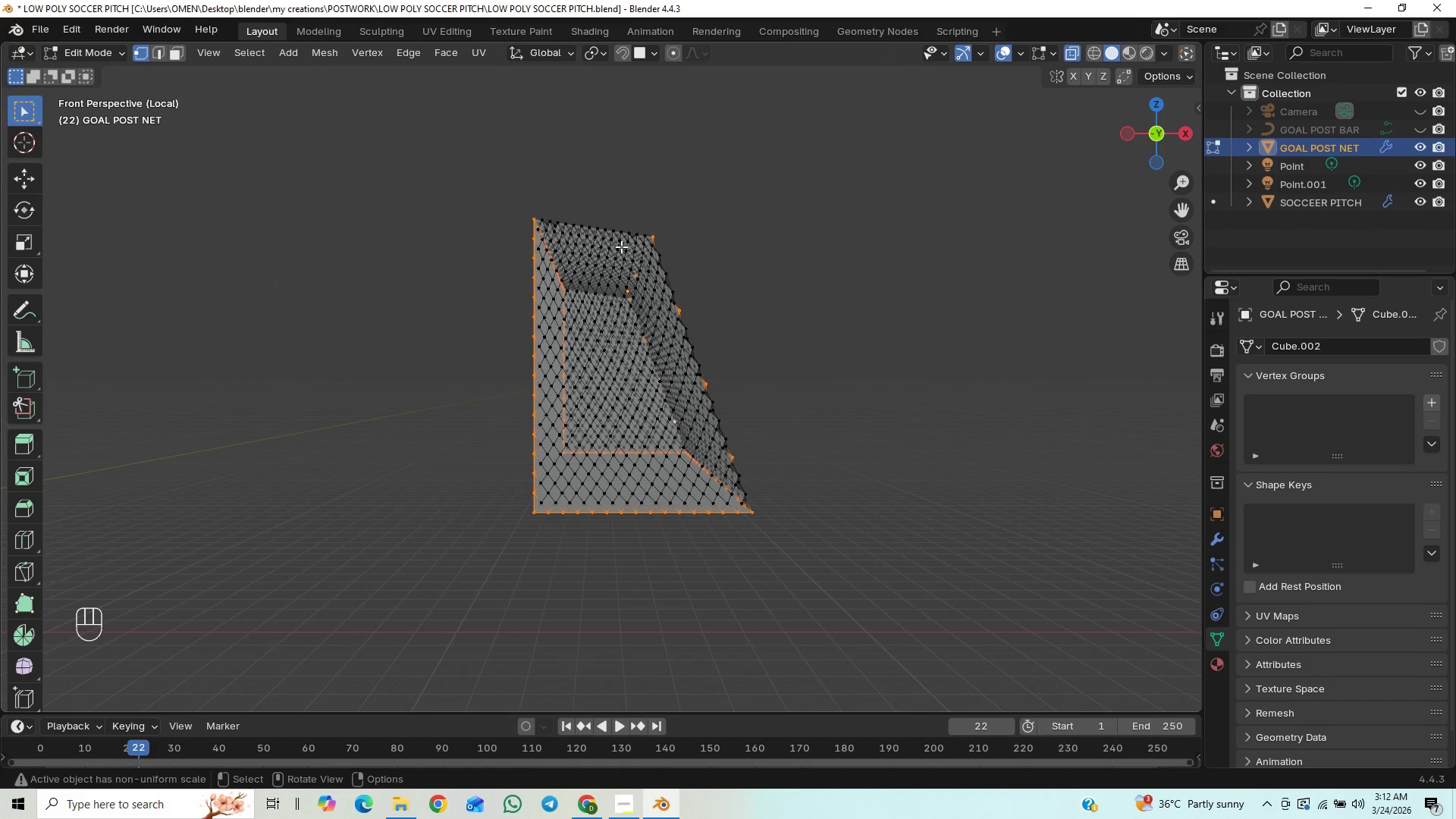 
hold_key(key=ShiftLeft, duration=0.77)
 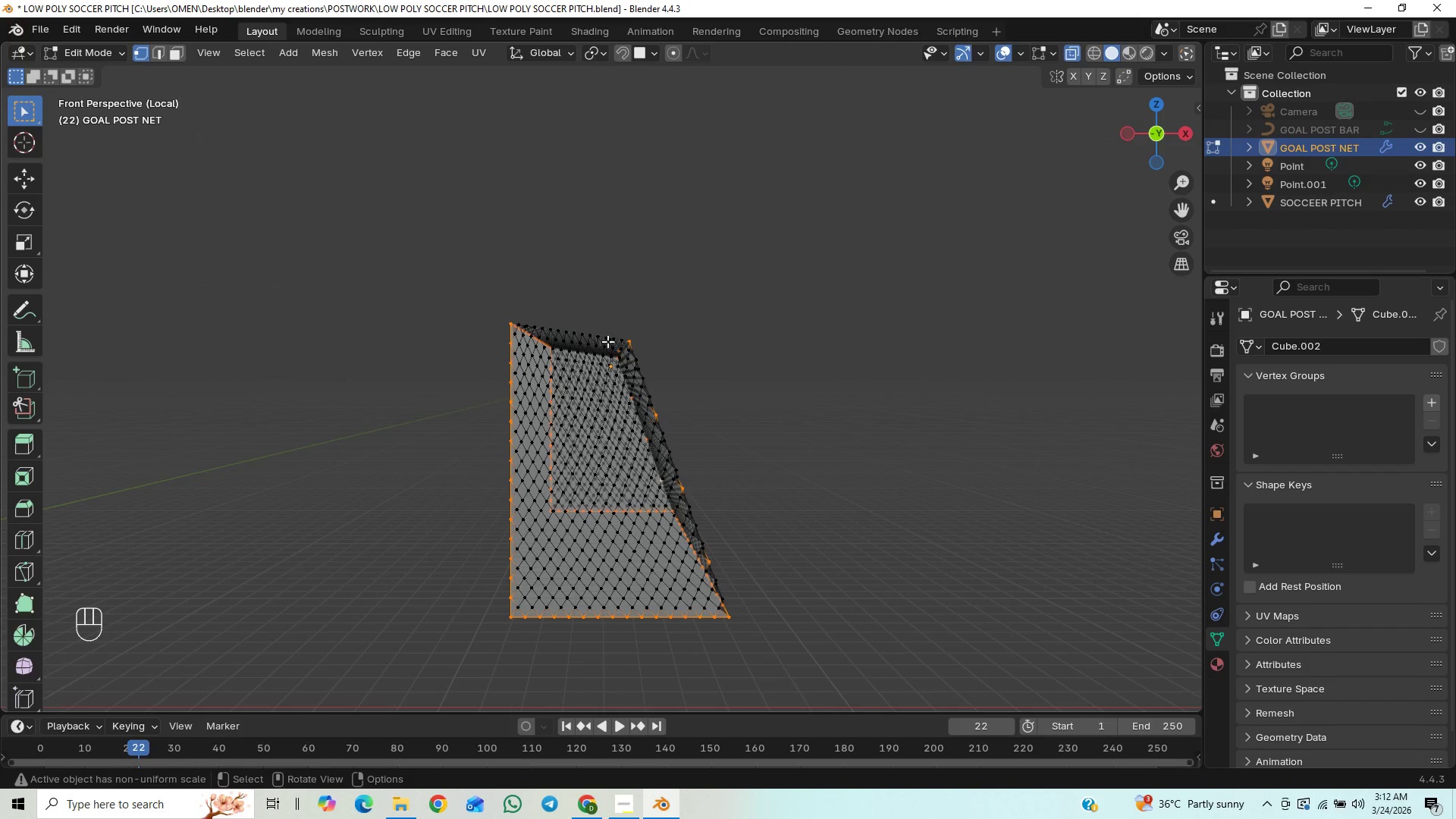 
hold_key(key=ShiftLeft, duration=1.62)
 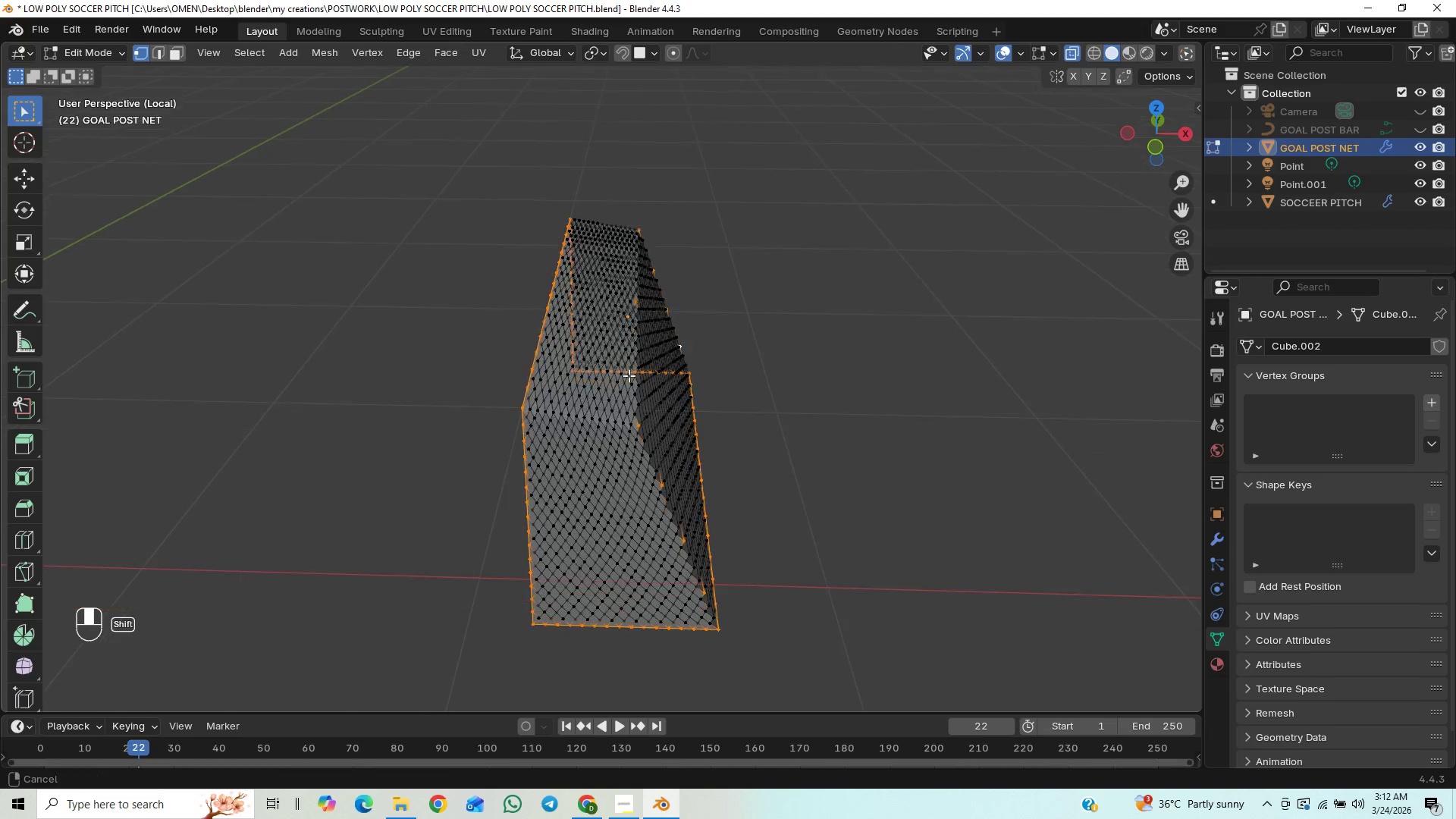 
hold_key(key=ShiftLeft, duration=0.66)
 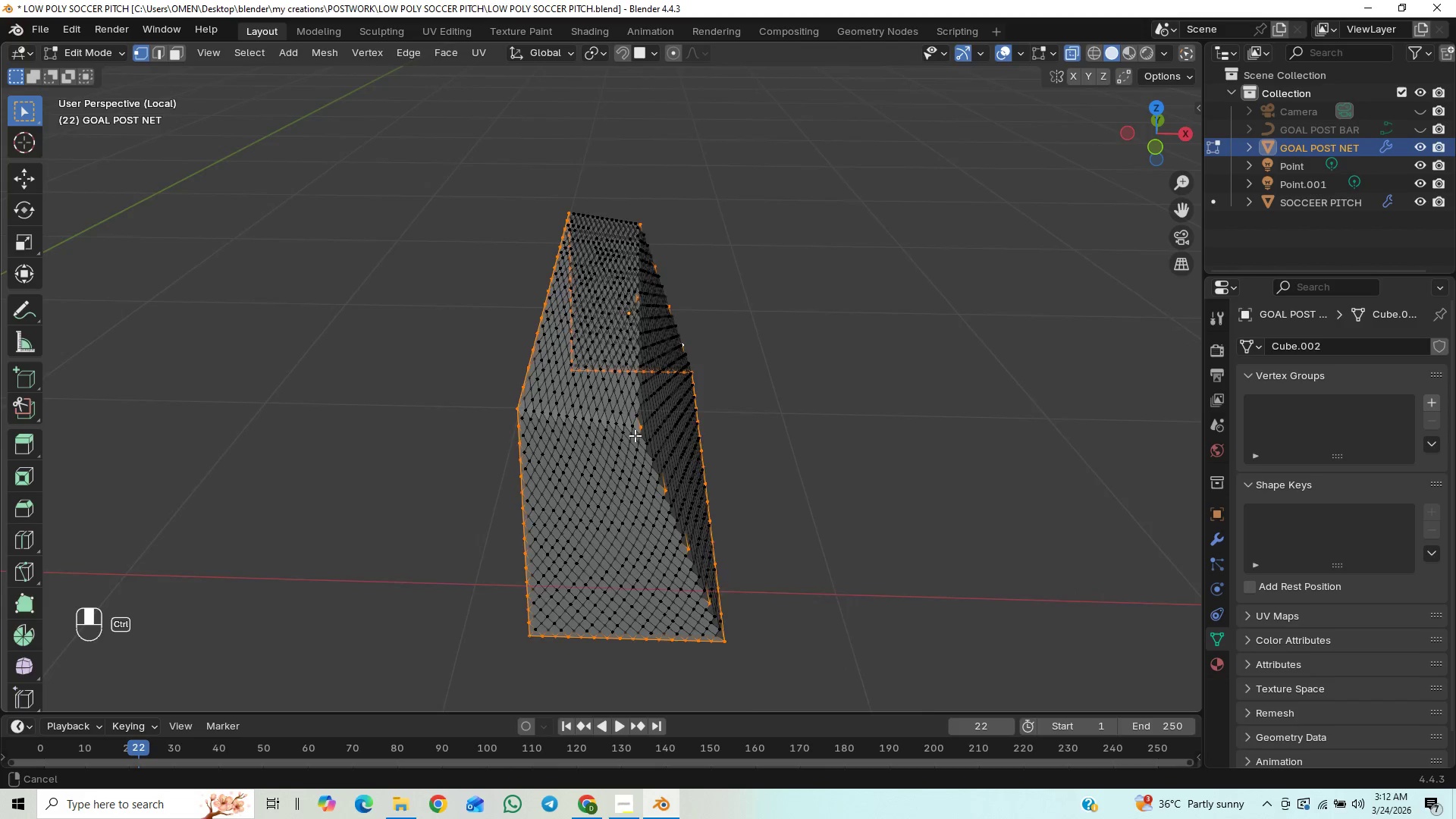 
hold_key(key=ControlLeft, duration=0.8)
 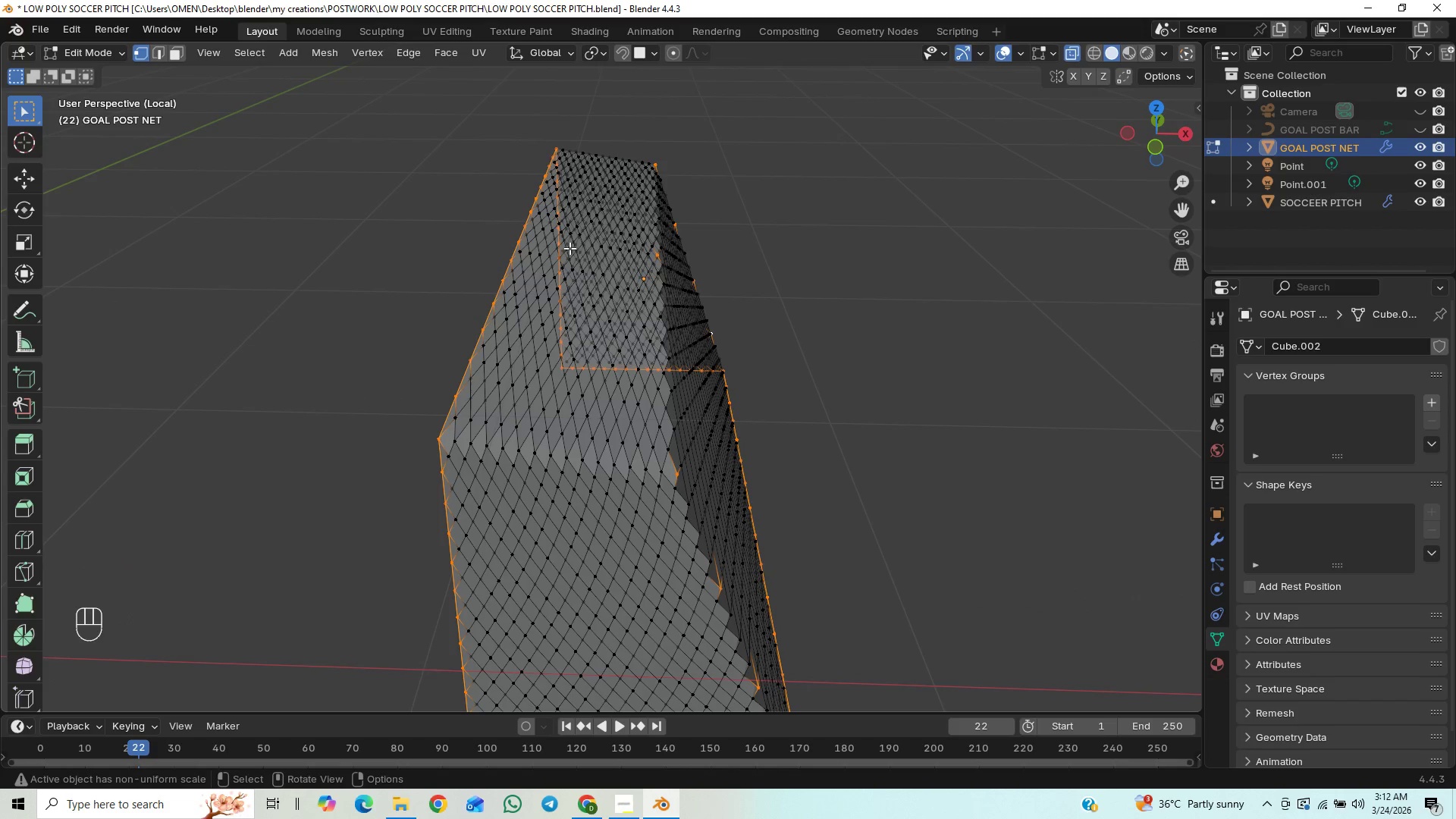 
scroll: coordinate [632, 375], scroll_direction: up, amount: 1.0
 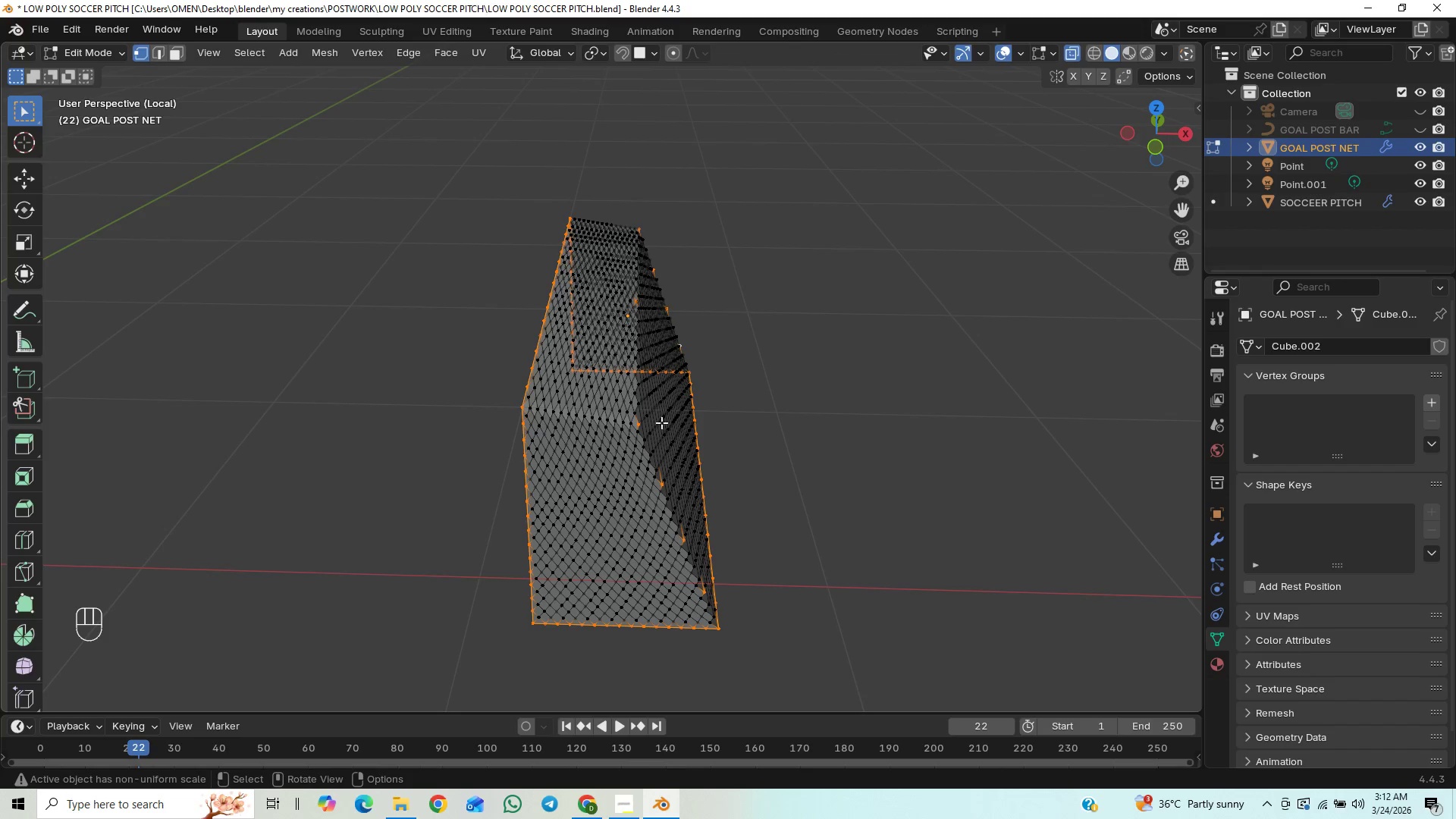 
hold_key(key=ShiftLeft, duration=0.81)
 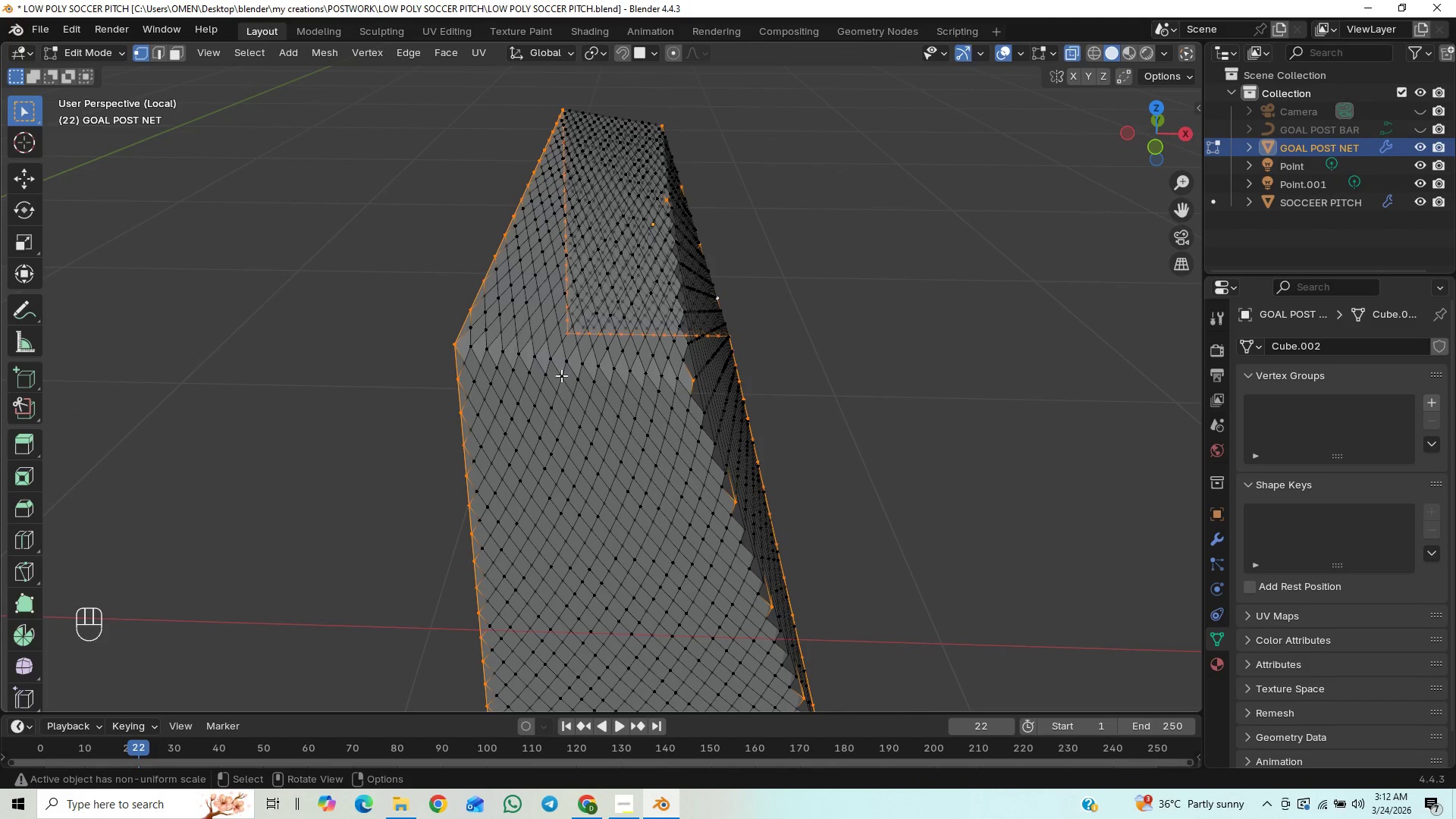 
hold_key(key=ShiftLeft, duration=1.5)
 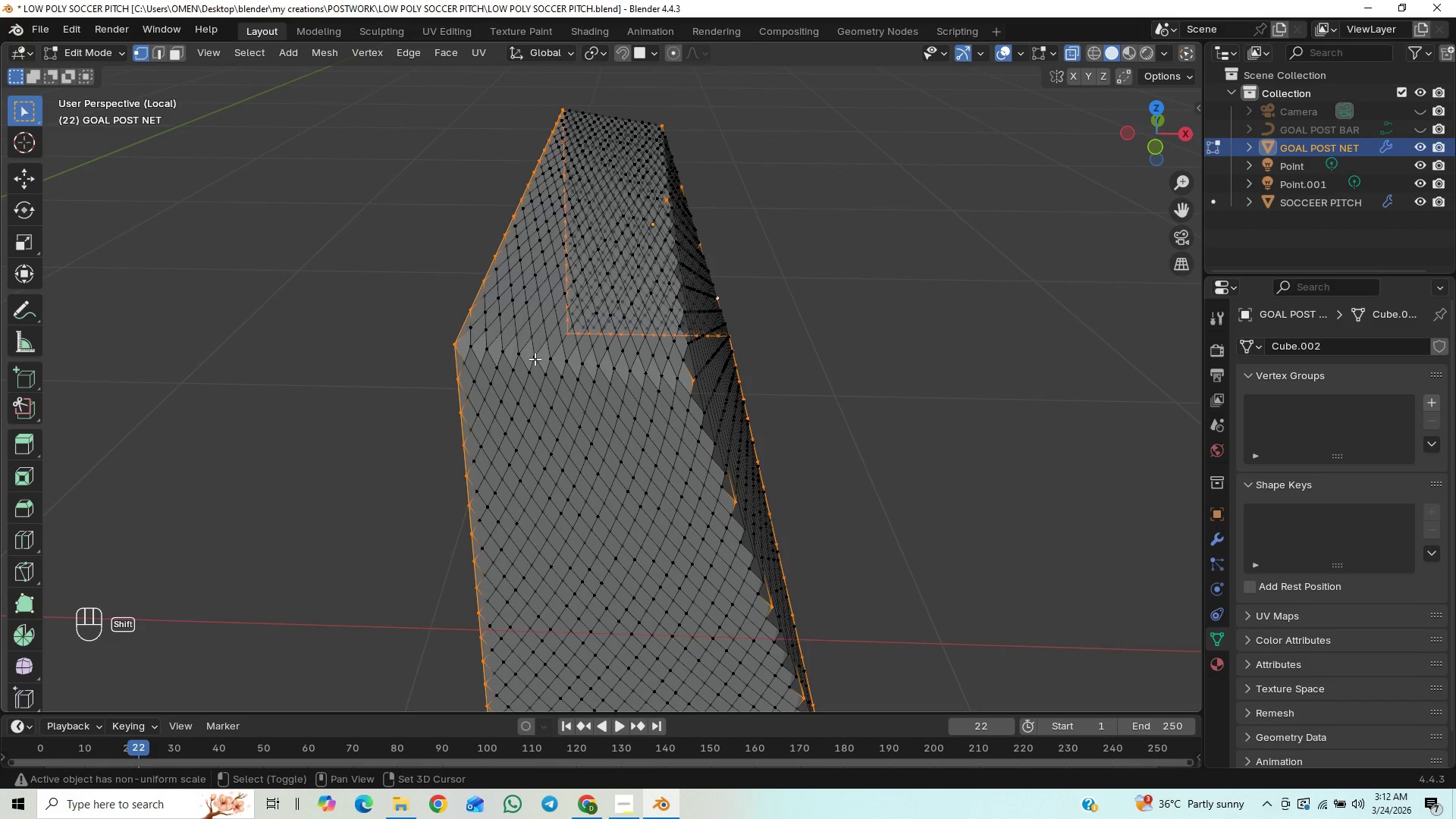 
hold_key(key=ShiftLeft, duration=1.5)
left_click([535, 359])
 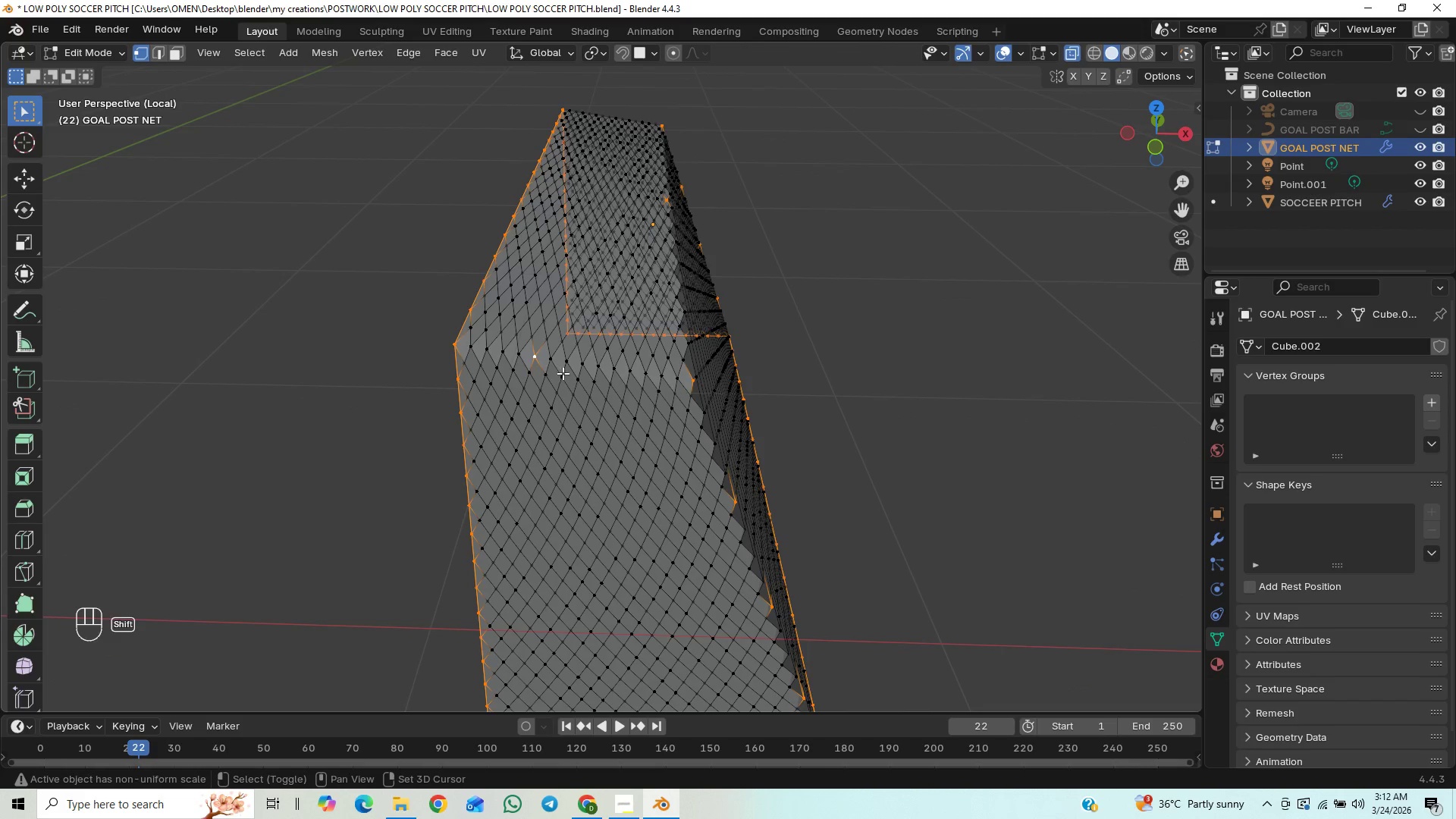 
hold_key(key=ShiftLeft, duration=1.5)
 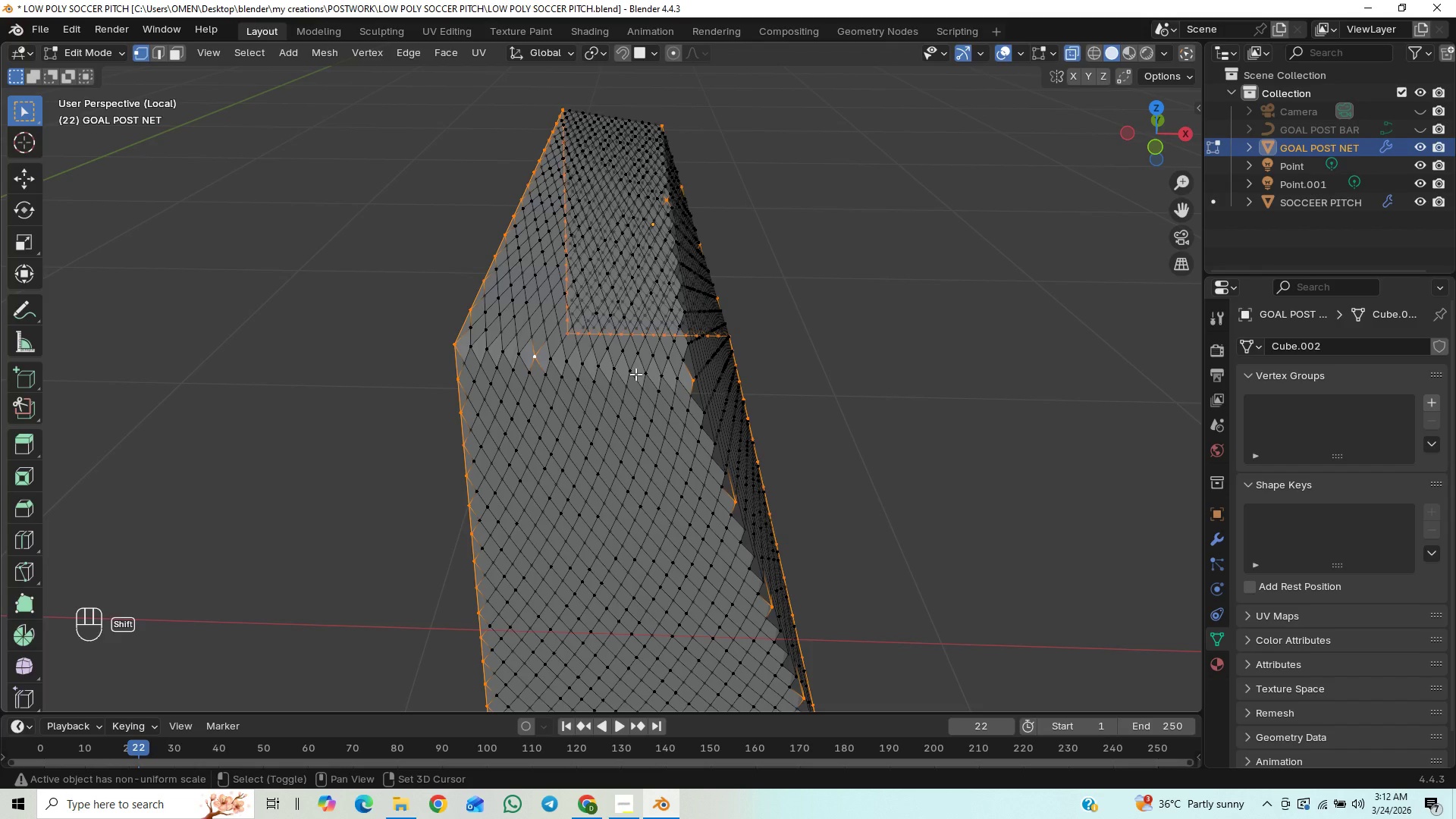 
hold_key(key=ShiftLeft, duration=1.51)
 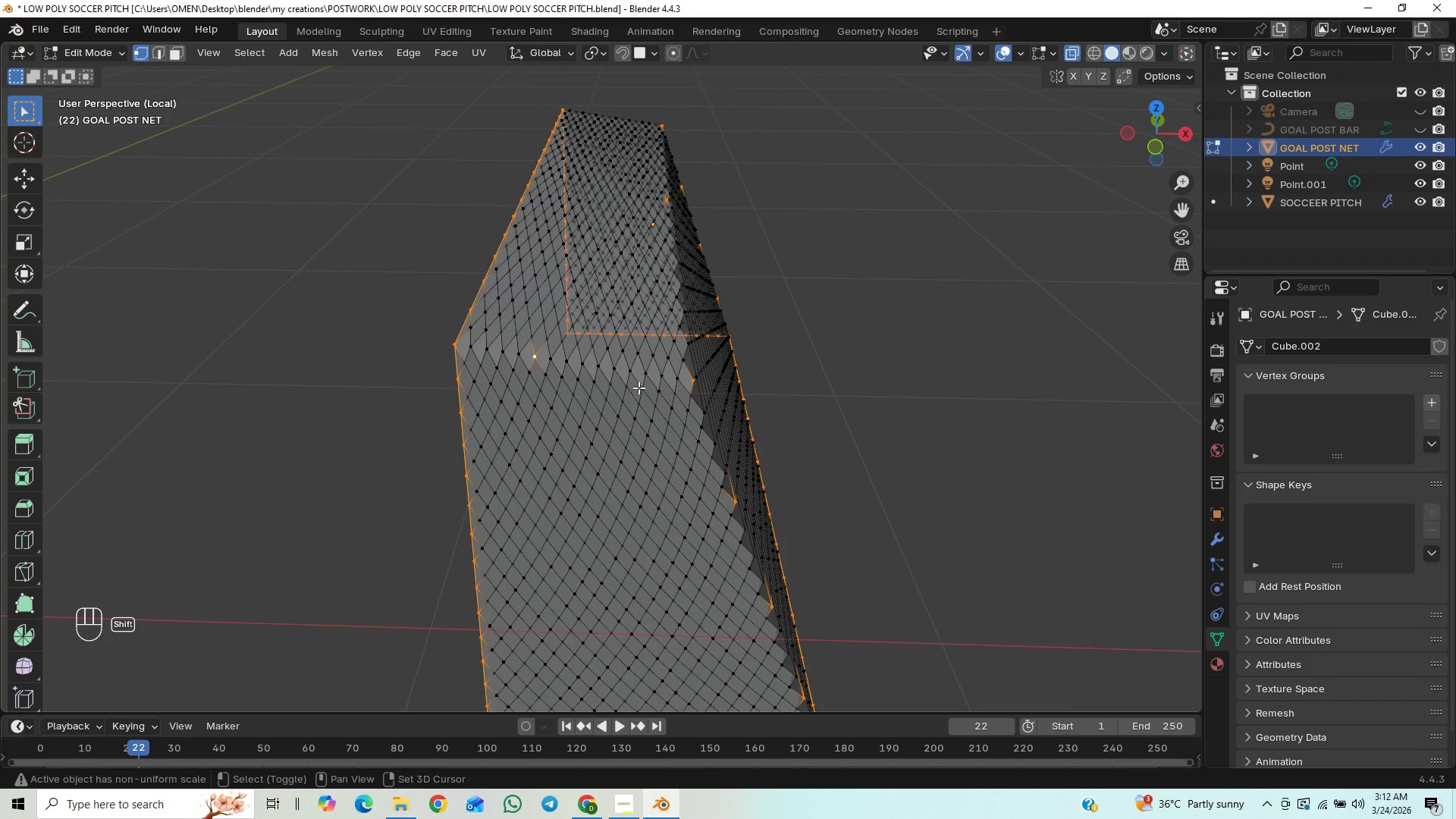 
hold_key(key=ShiftLeft, duration=1.5)
 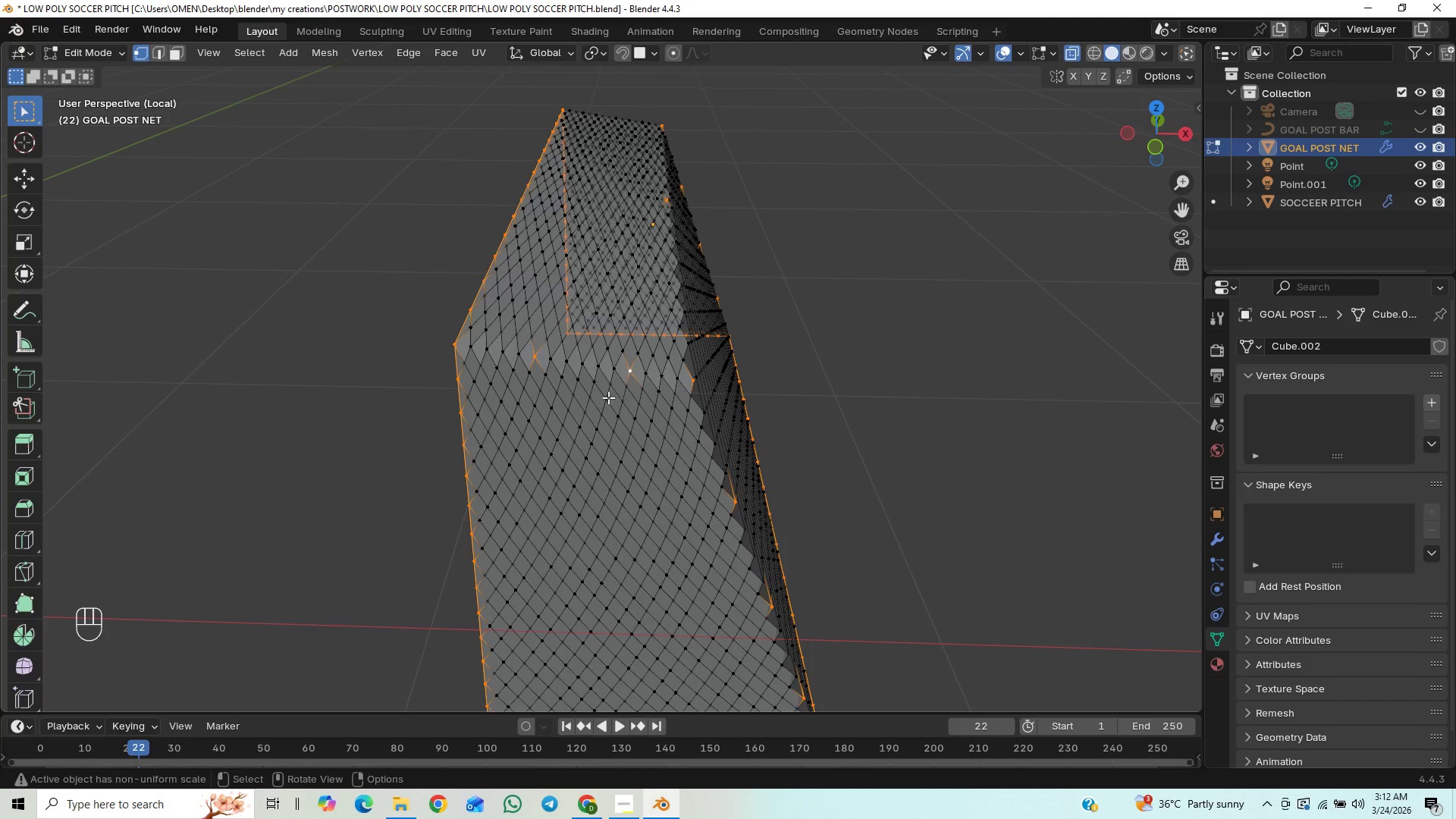 
hold_key(key=ShiftLeft, duration=0.45)
left_click([631, 373])
 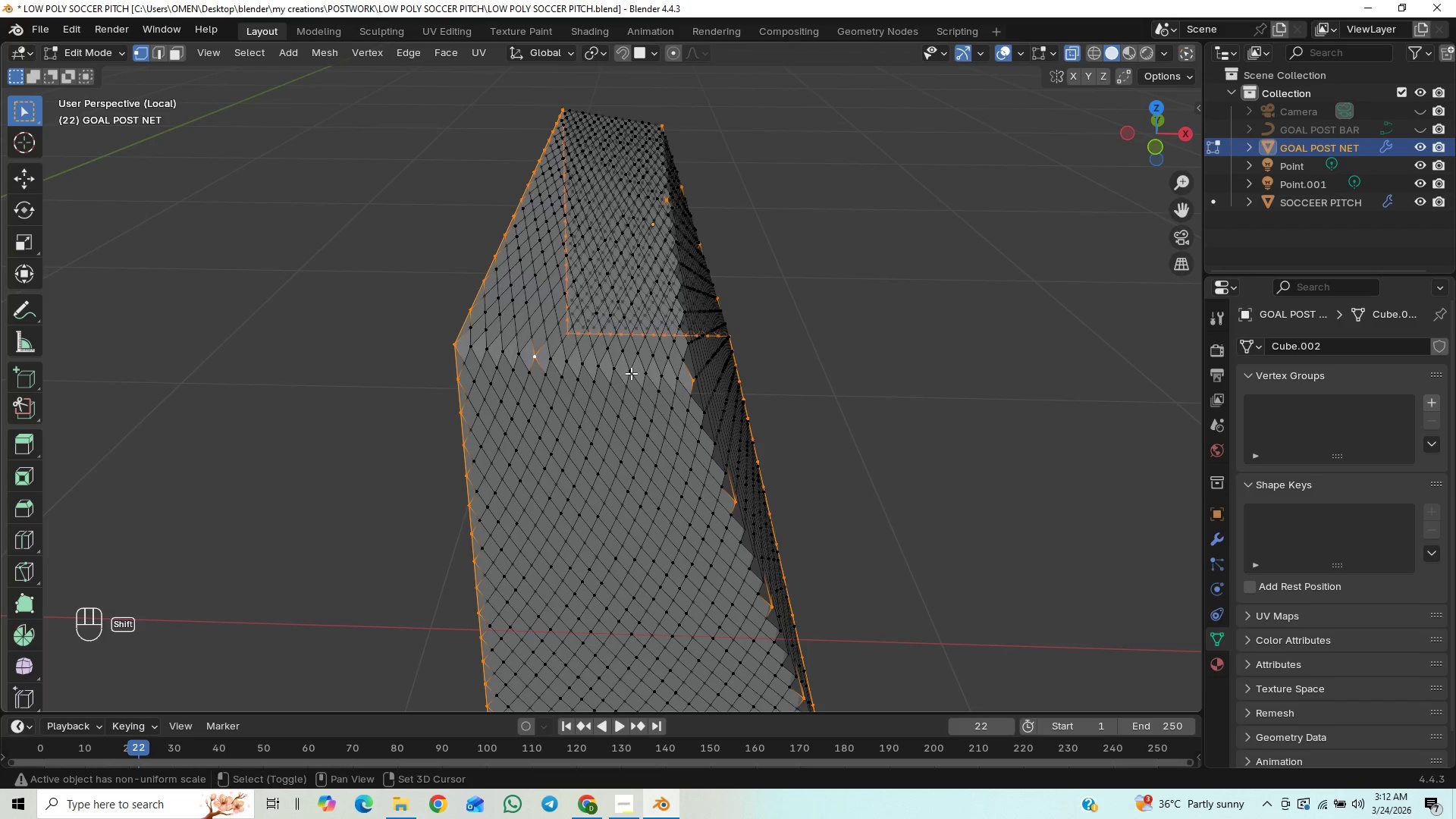 
hold_key(key=ShiftLeft, duration=1.51)
 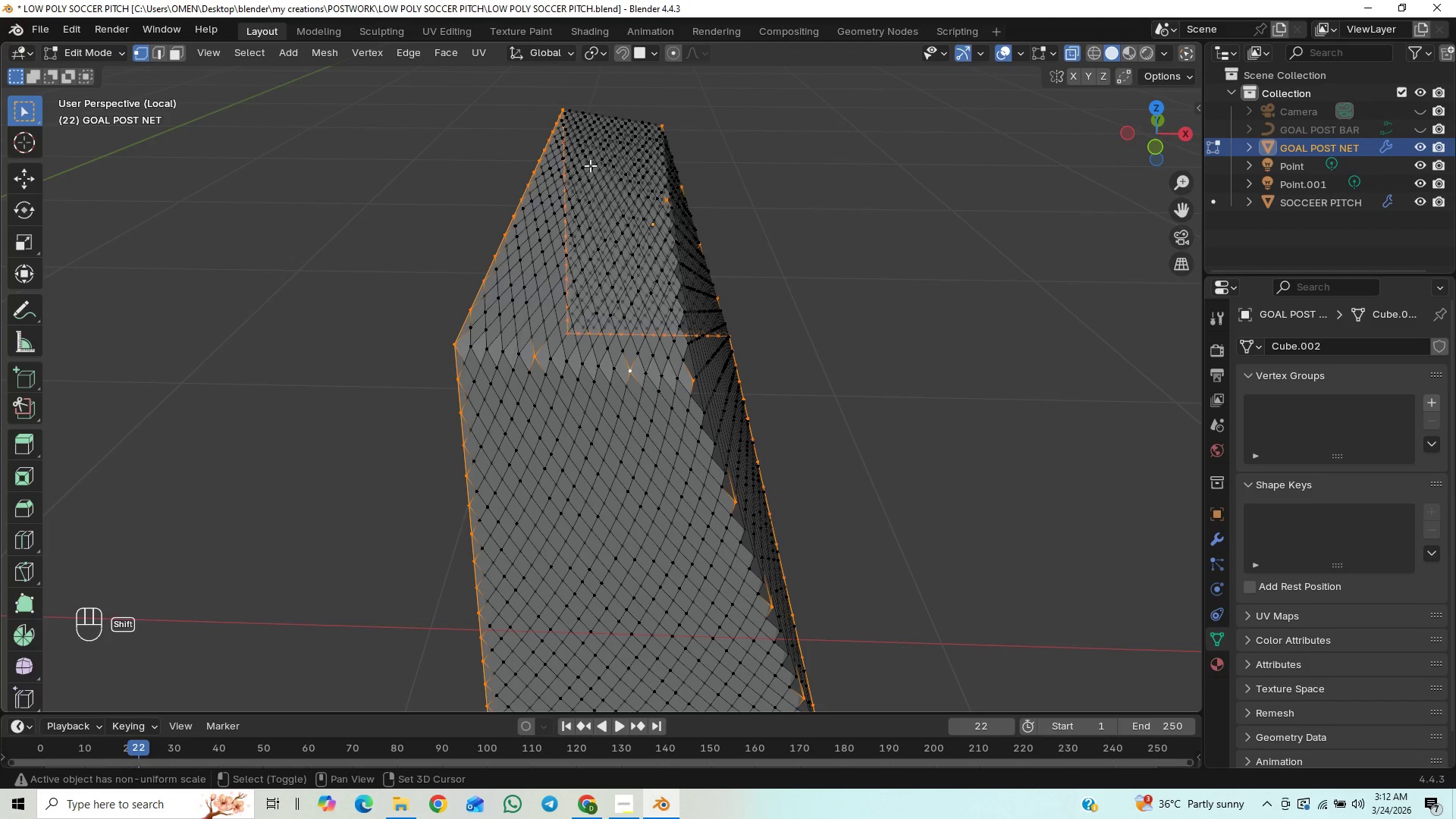 
hold_key(key=ShiftLeft, duration=1.52)
 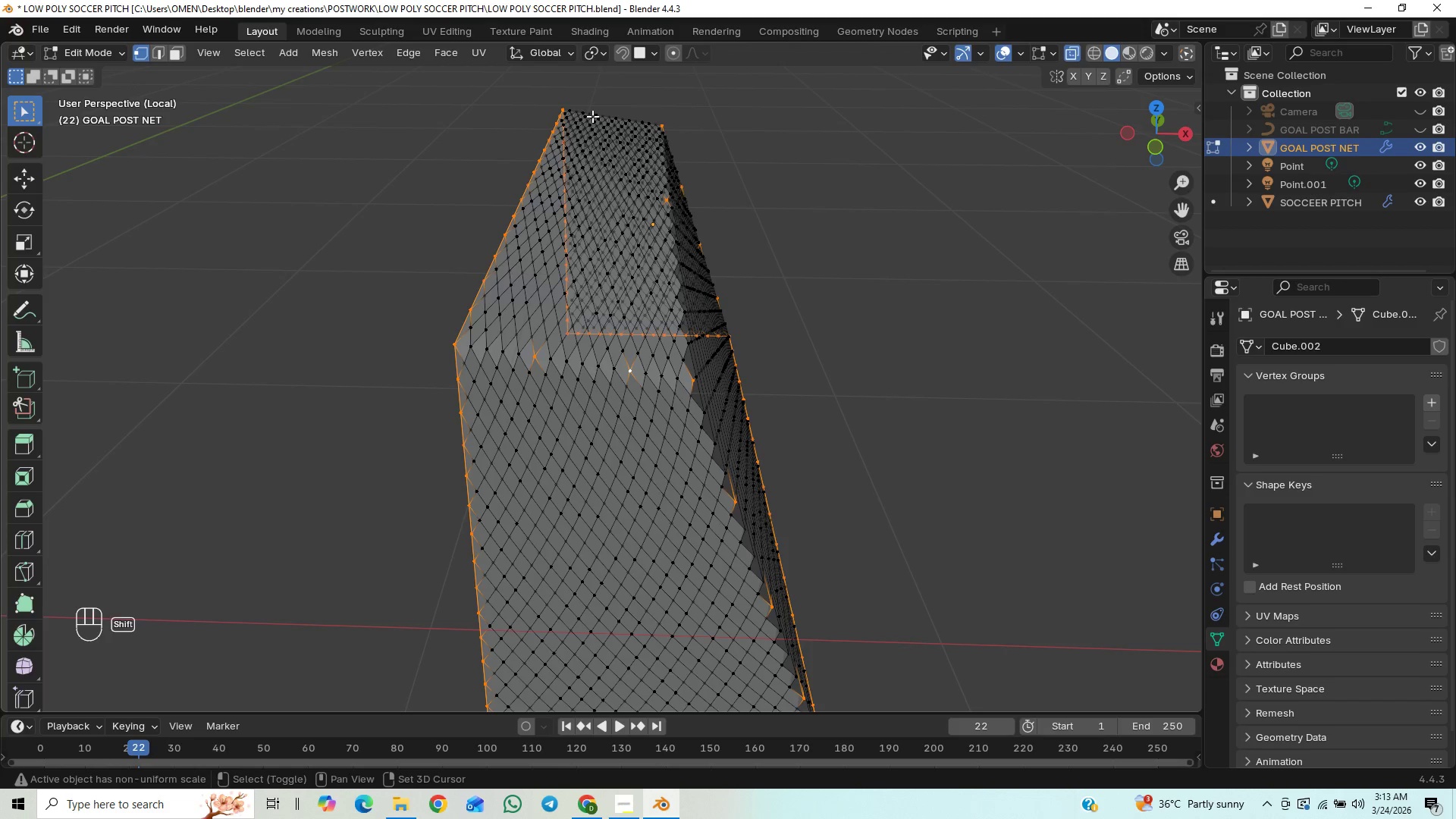 
hold_key(key=ShiftLeft, duration=1.5)
 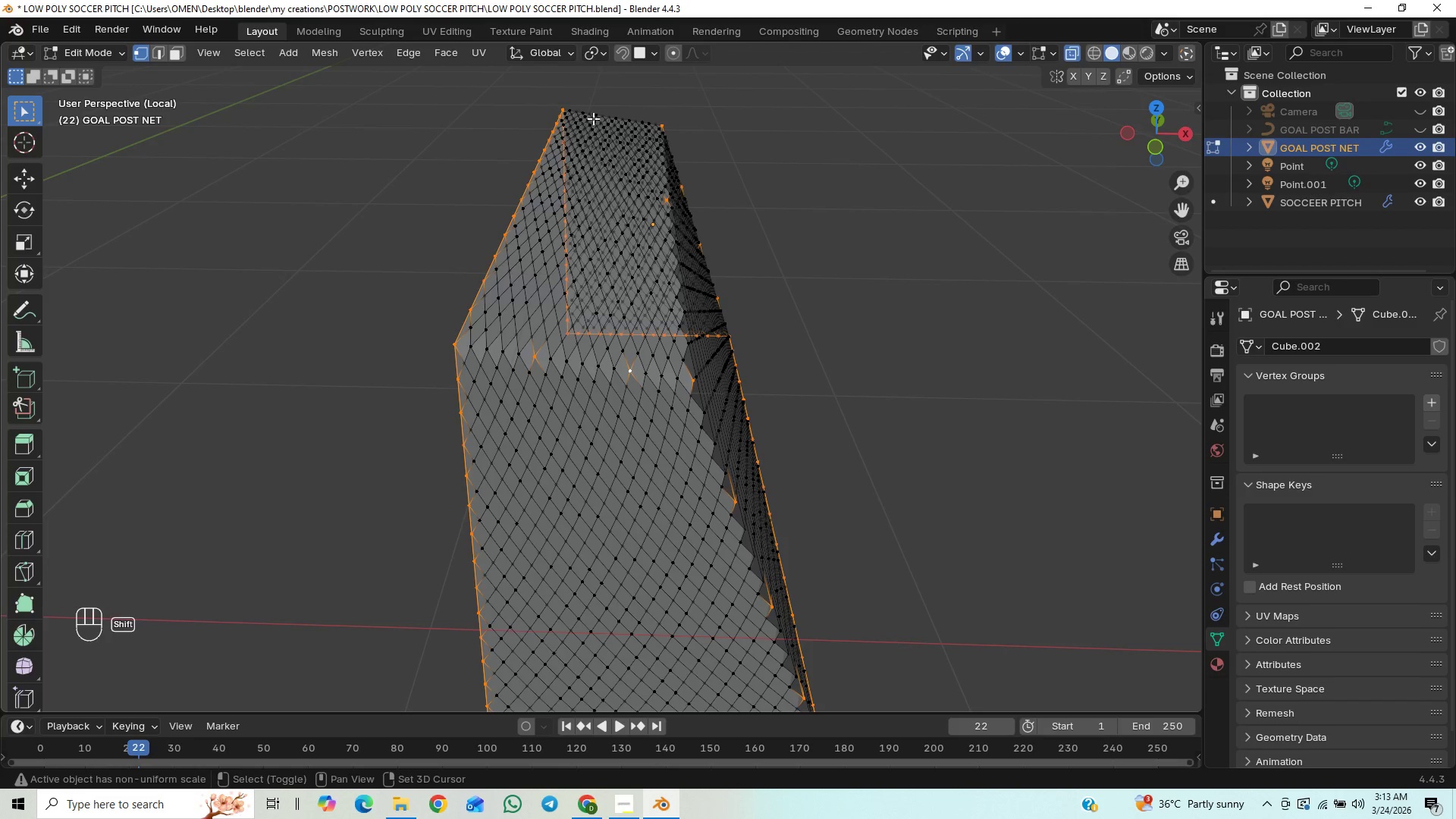 
hold_key(key=ShiftLeft, duration=1.51)
 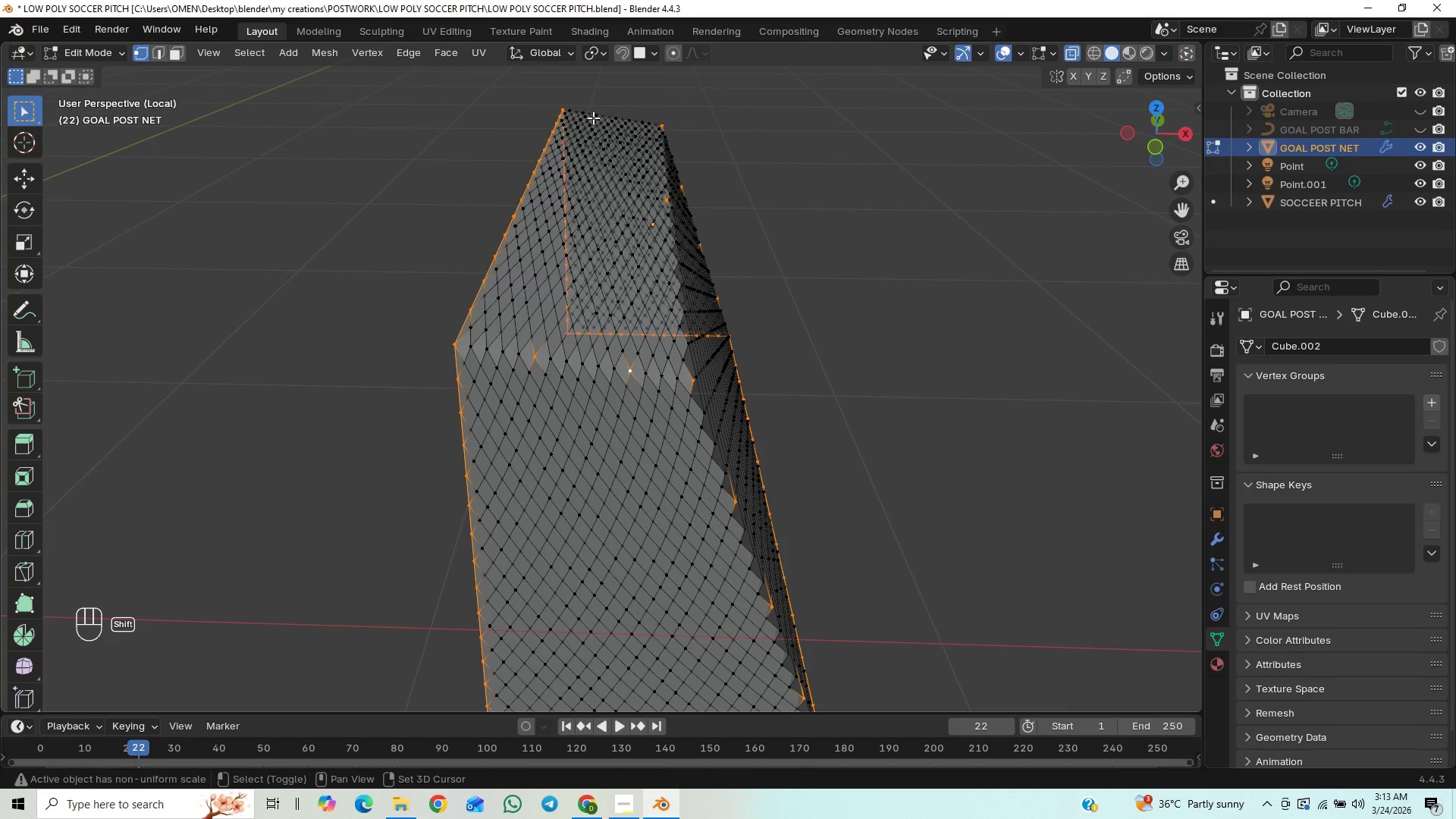 
hold_key(key=ShiftLeft, duration=0.45)
 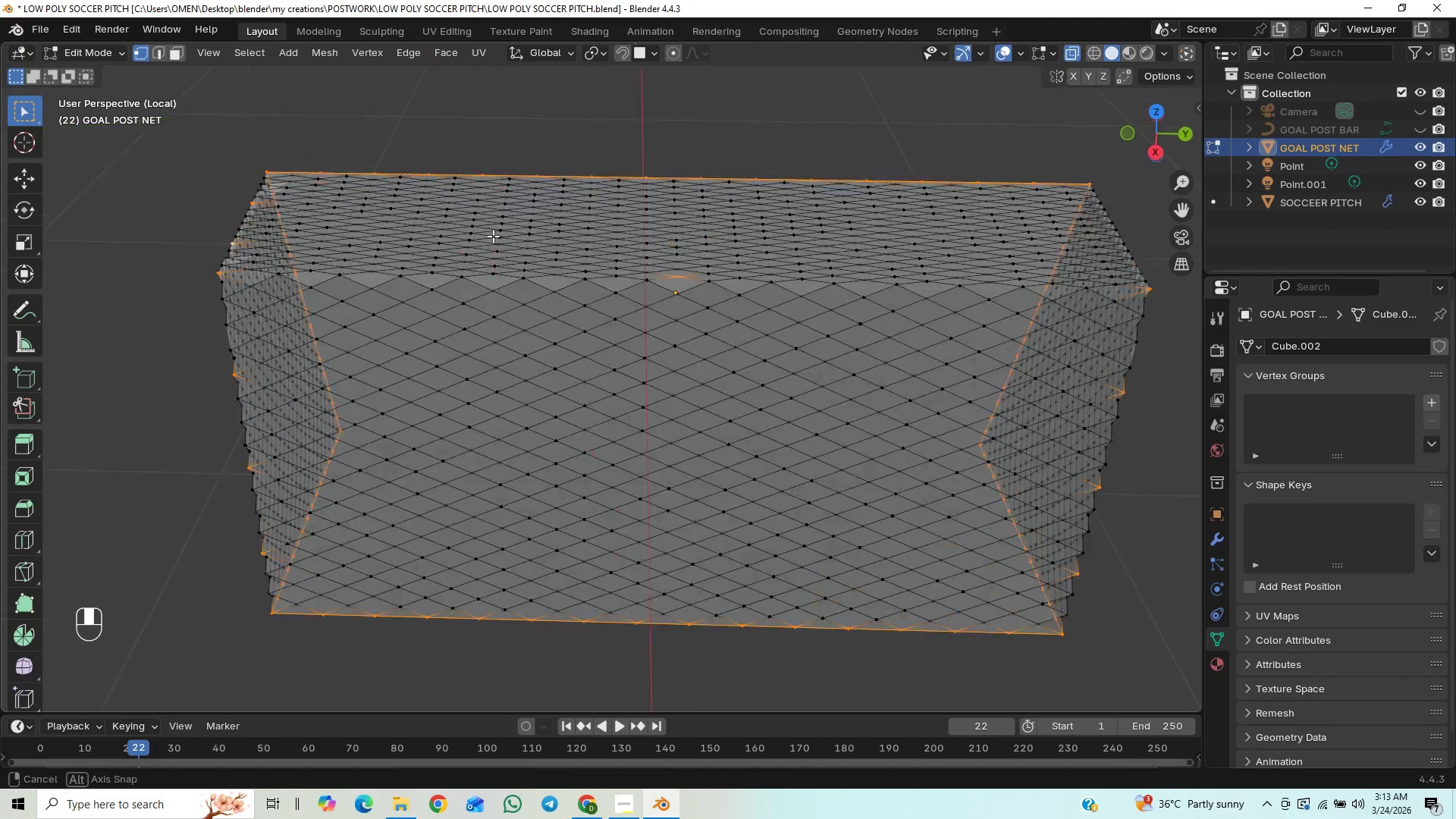 
wait(6.47)
 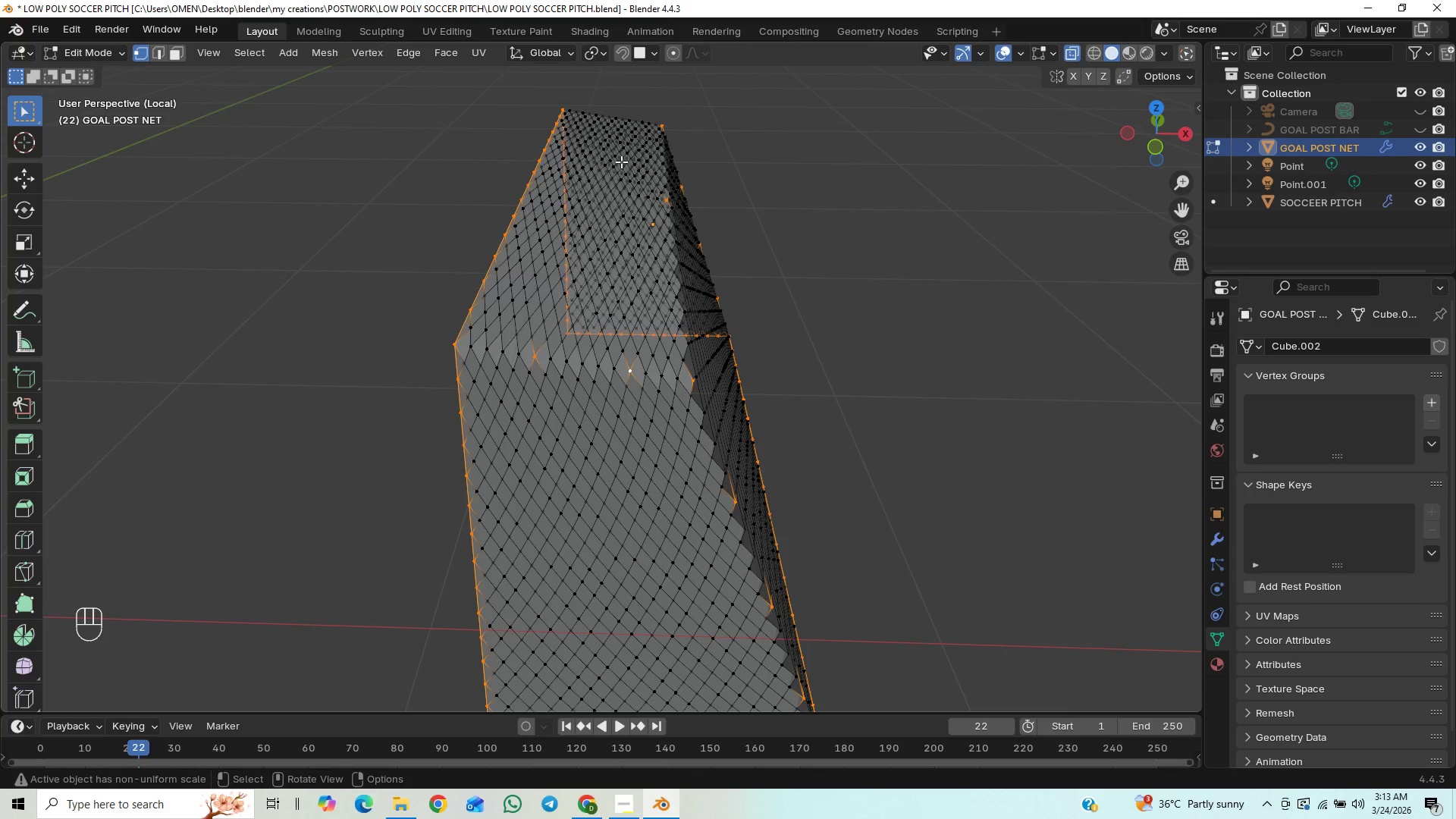 
scroll: coordinate [610, 425], scroll_direction: up, amount: 1.0
 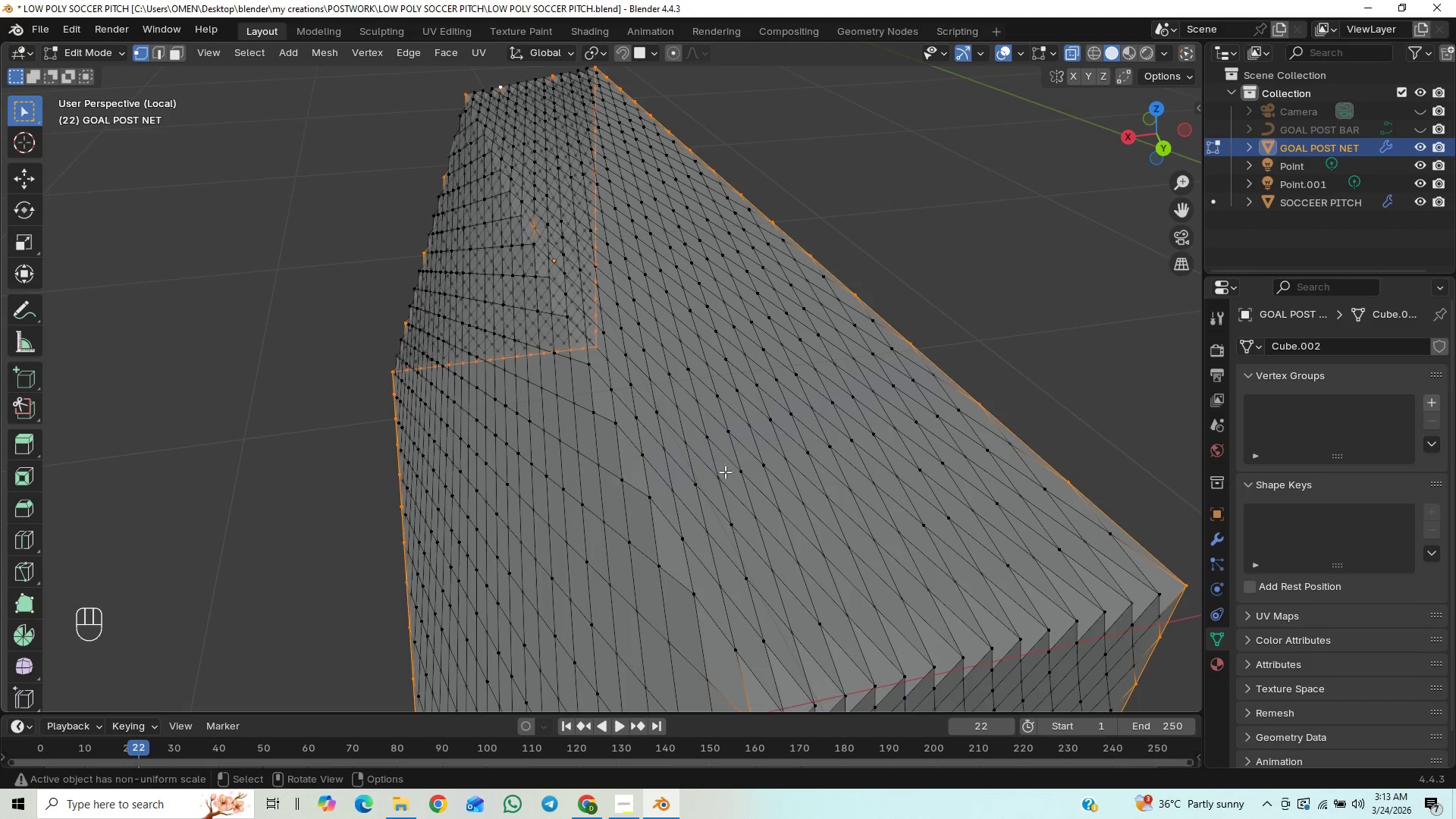 
hold_key(key=ShiftLeft, duration=0.8)
 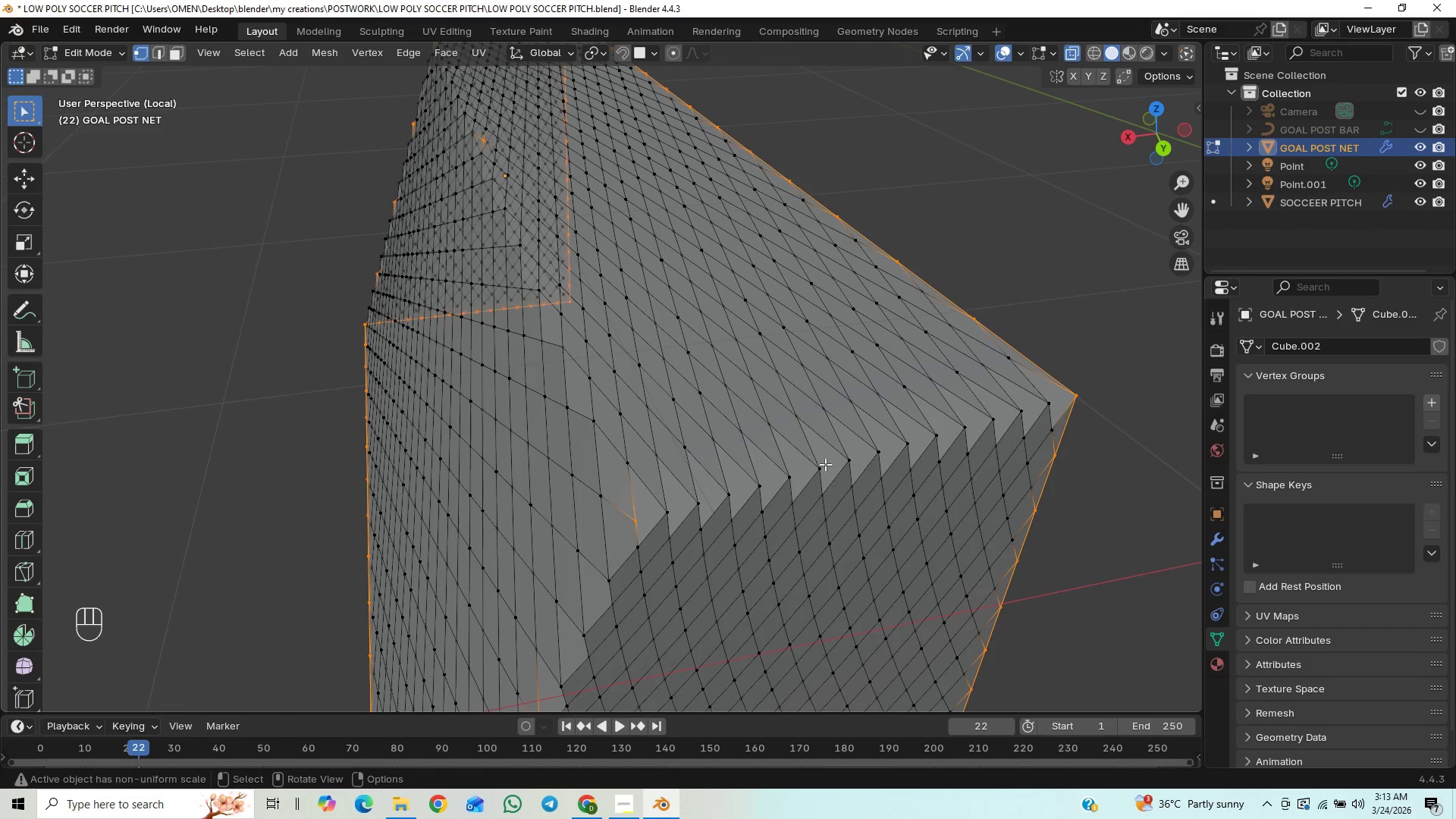 
hold_key(key=ShiftLeft, duration=1.52)
 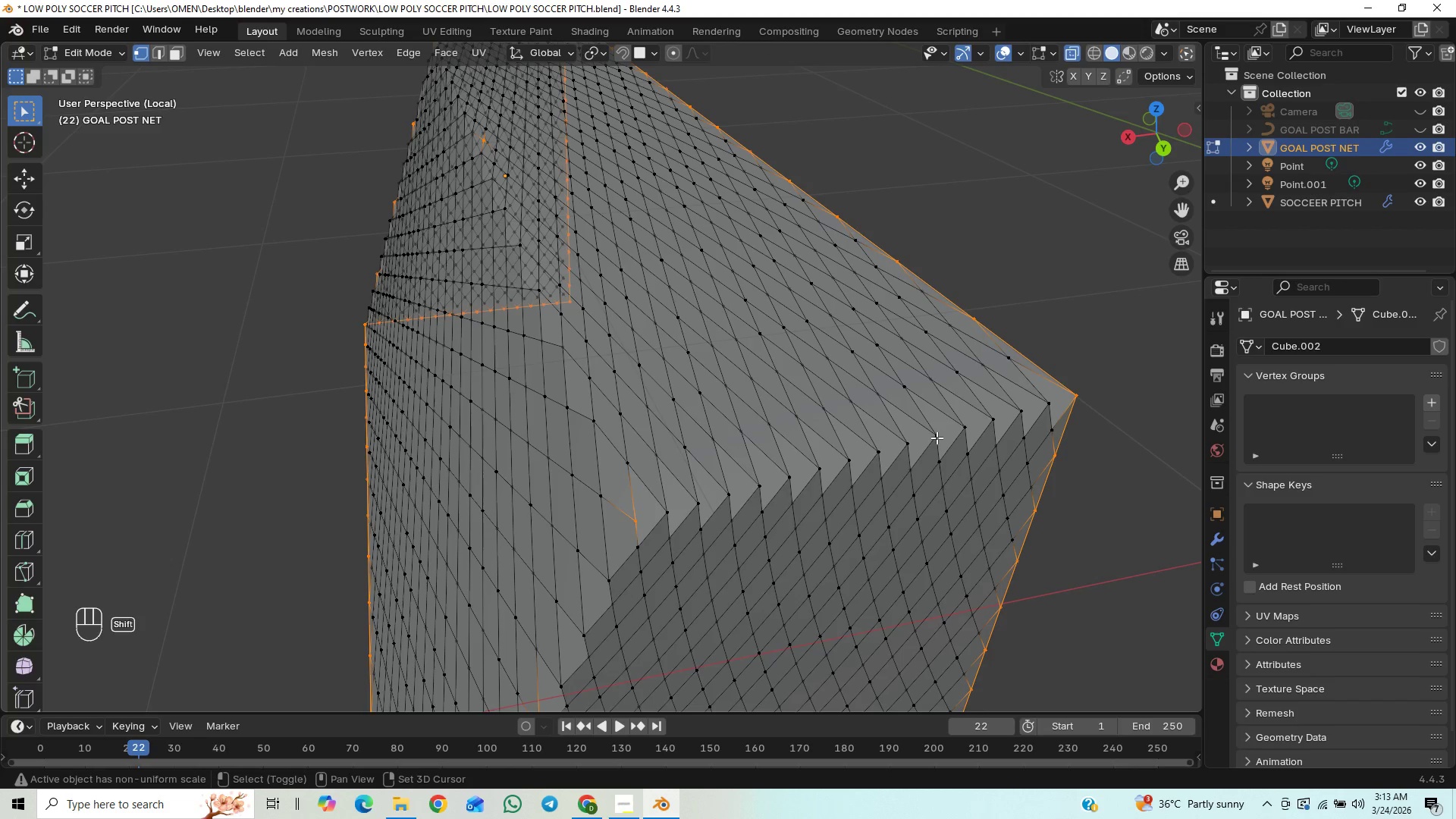 
hold_key(key=ShiftLeft, duration=1.51)
left_click([937, 438])
 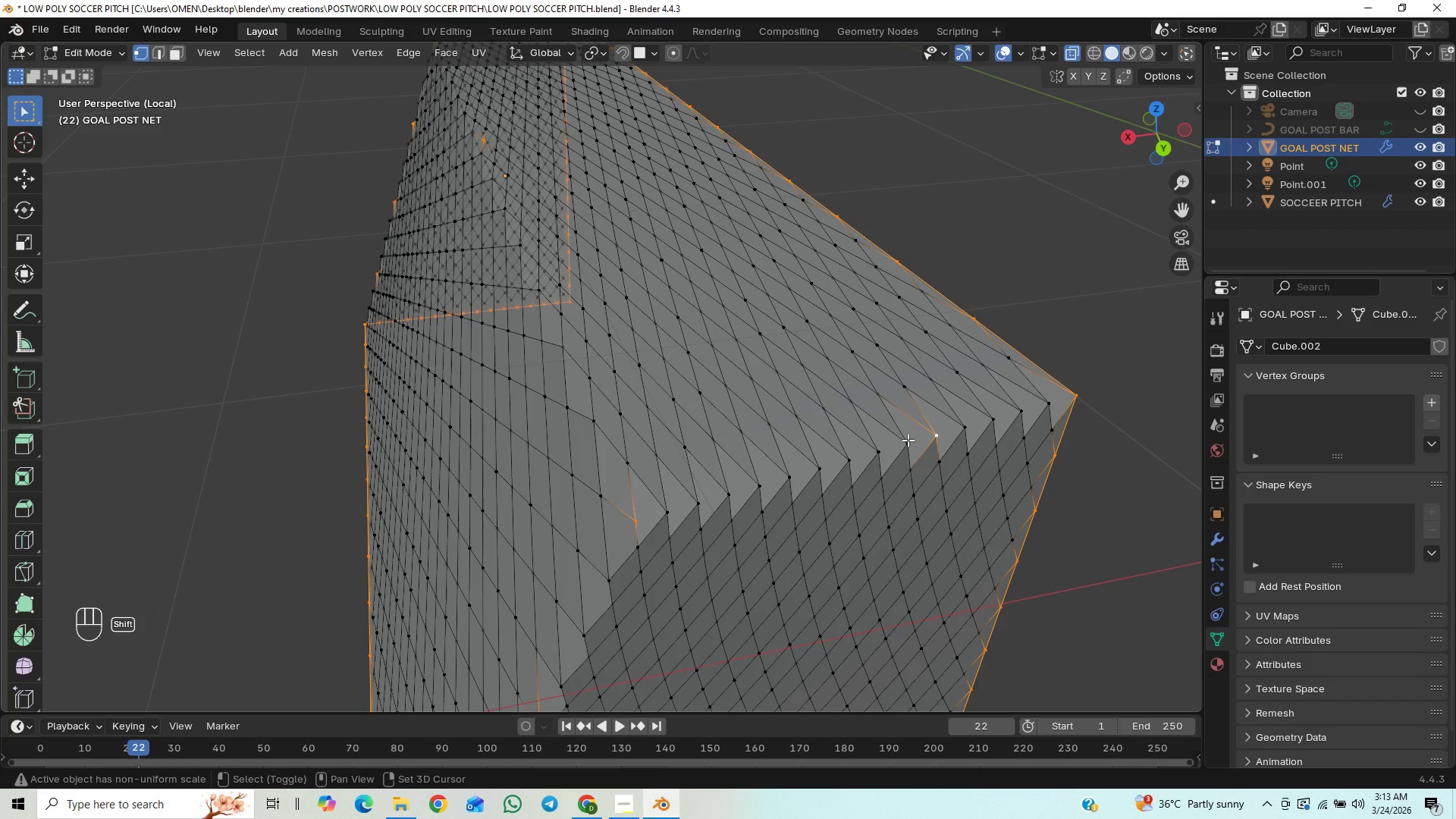 
hold_key(key=ShiftLeft, duration=1.5)
 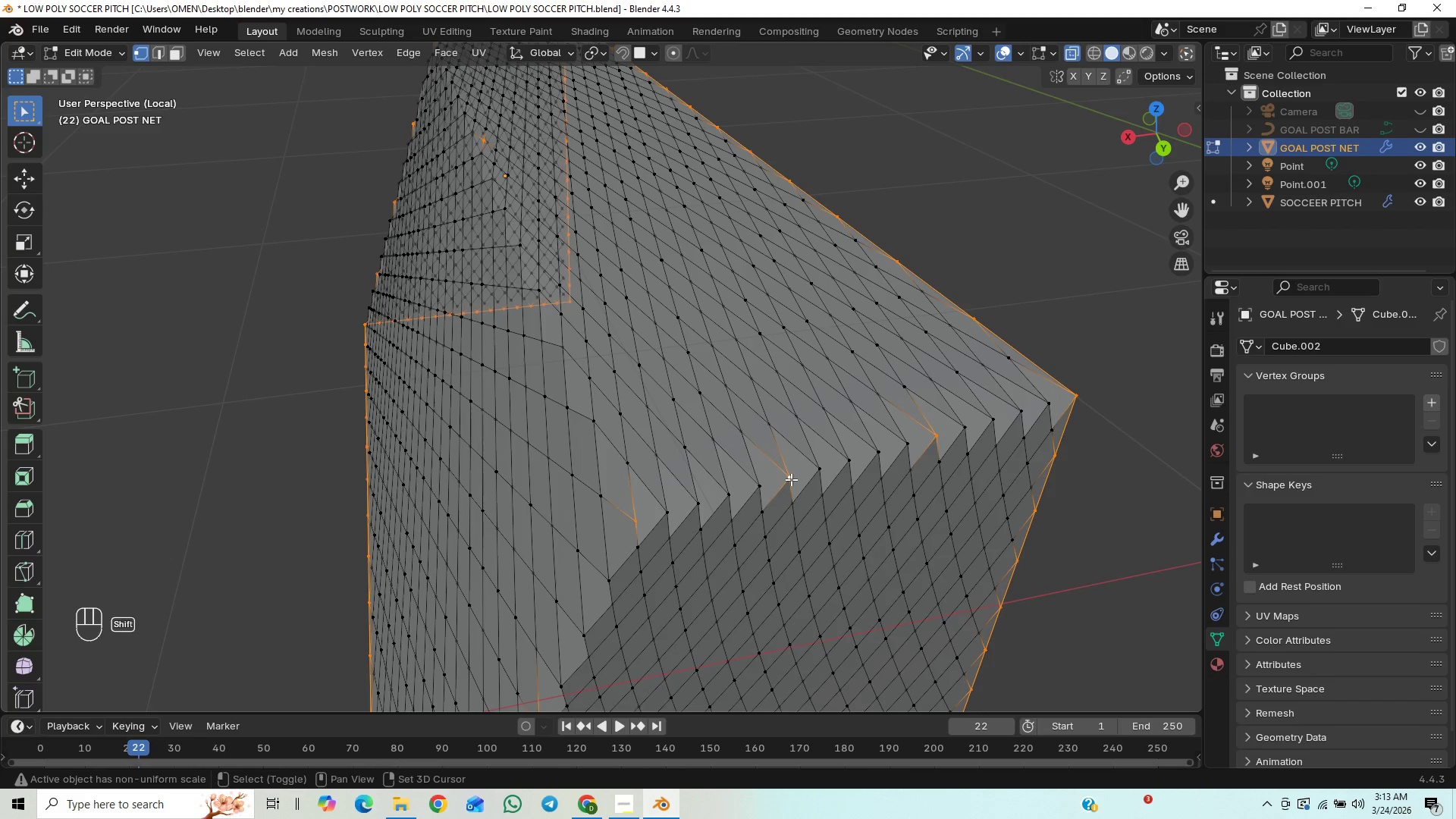 
hold_key(key=ShiftLeft, duration=0.47)
left_click([791, 479])
 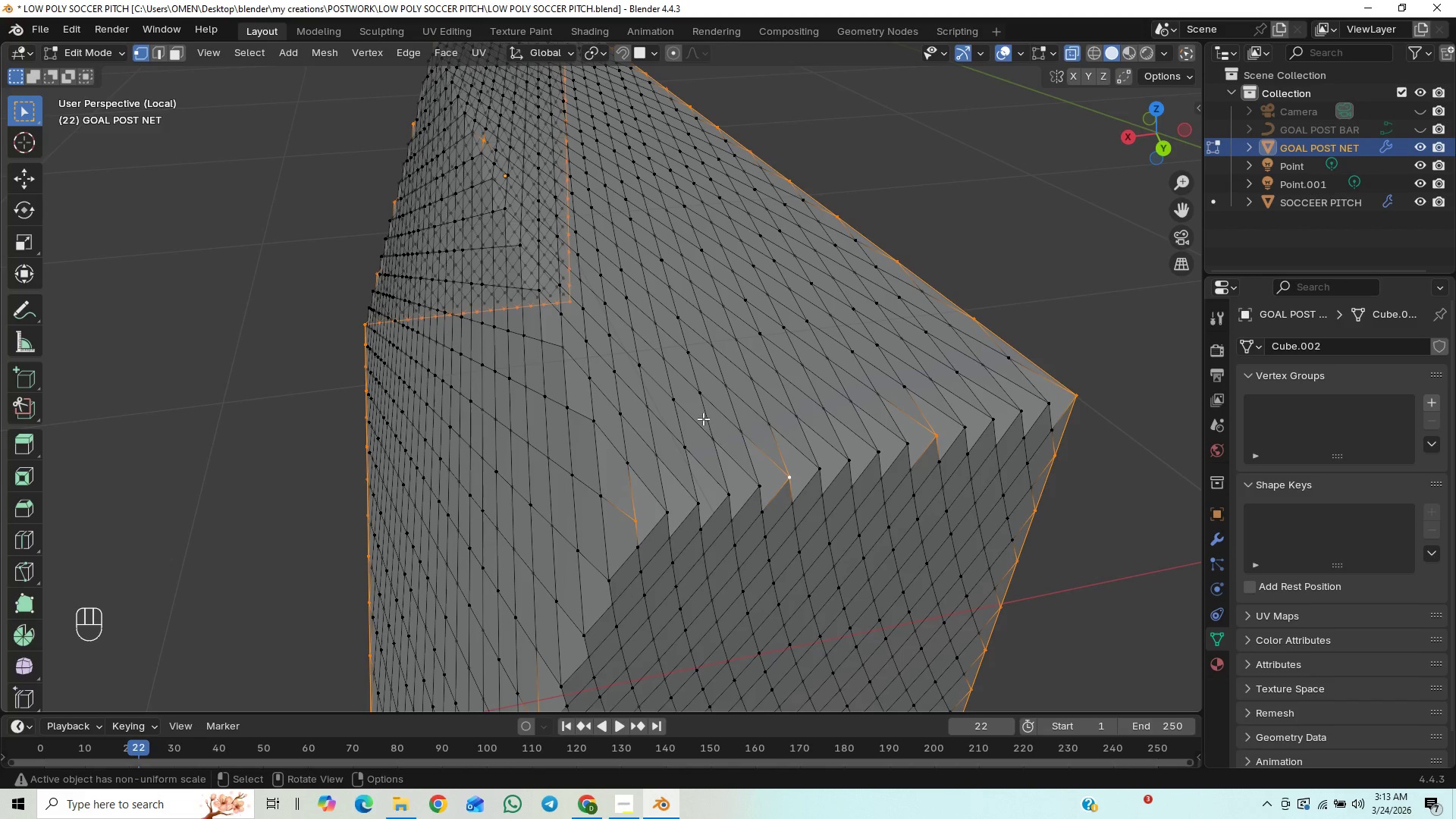 
scroll: coordinate [699, 413], scroll_direction: down, amount: 1.0
 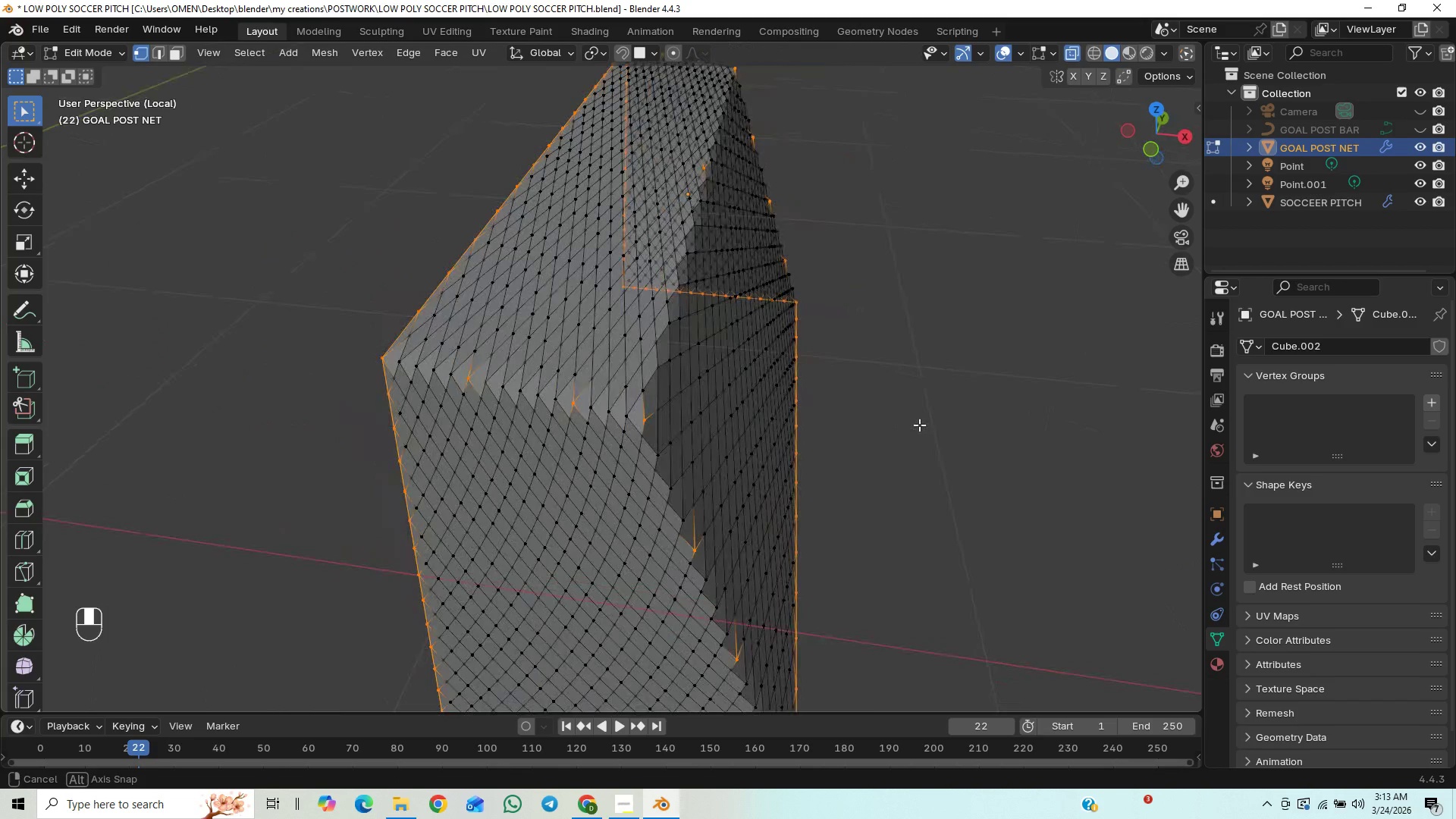 
hold_key(key=ControlLeft, duration=0.73)
 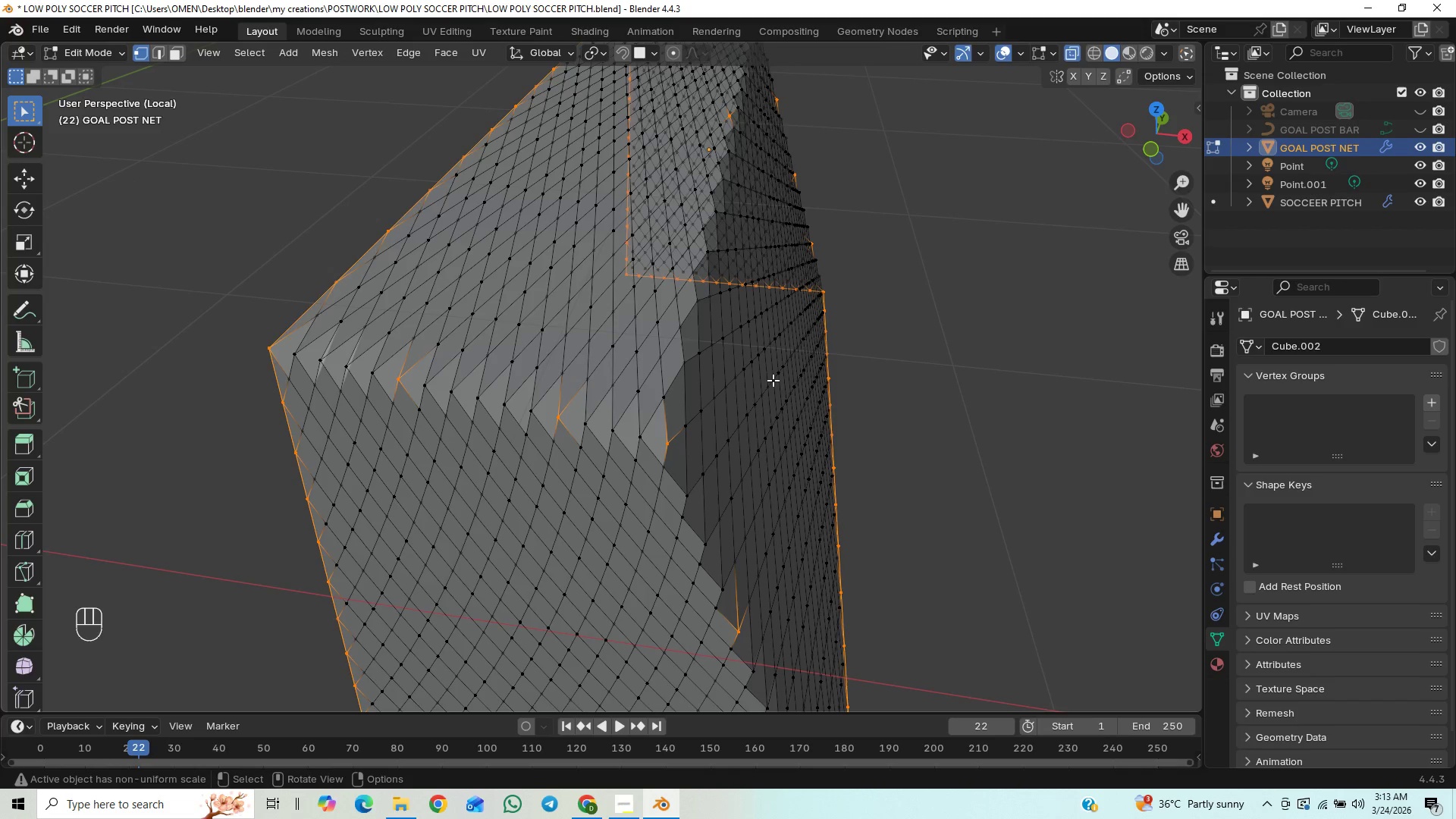 
wait(6.53)
 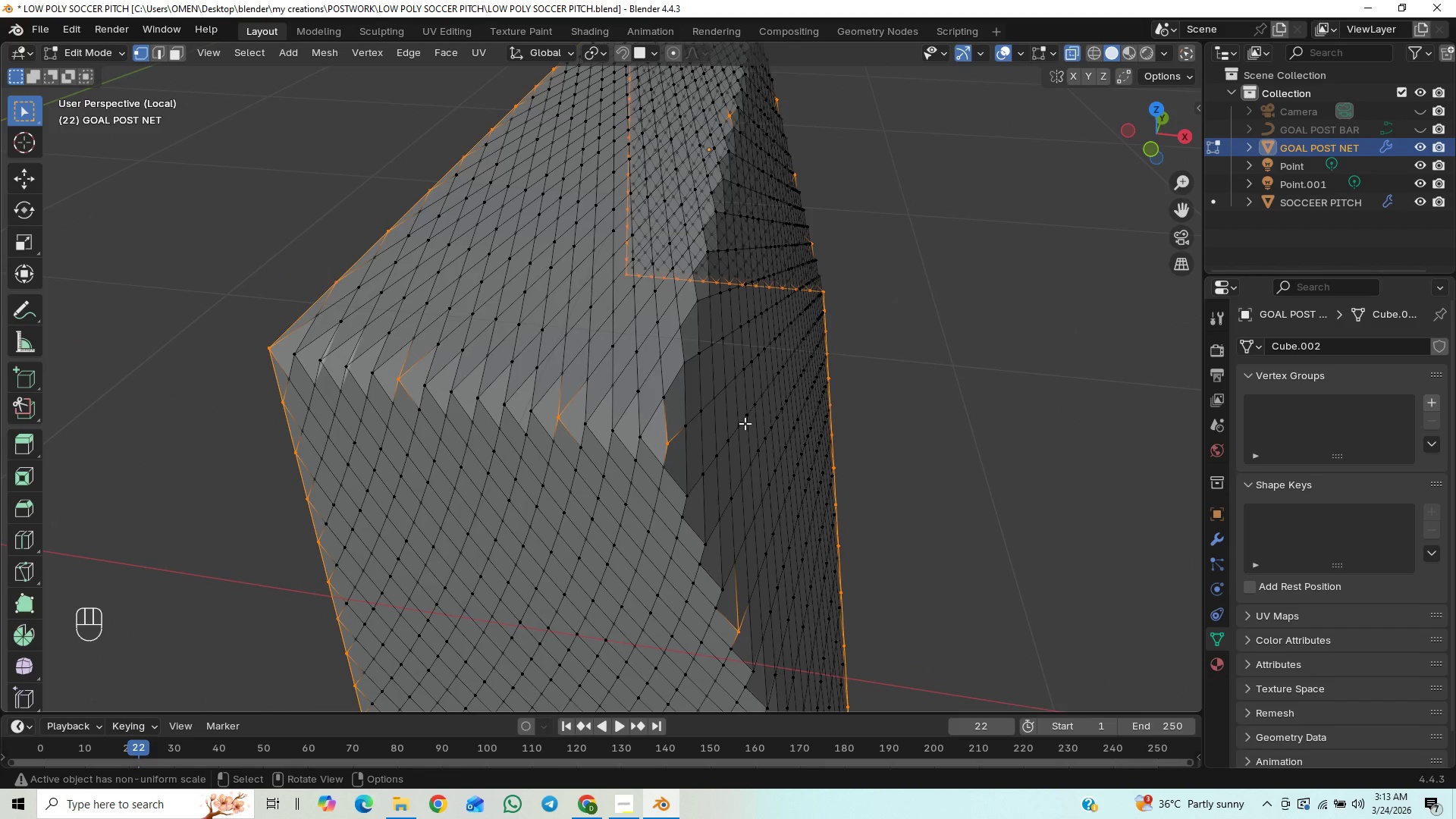 
hold_key(key=ShiftLeft, duration=1.0)
 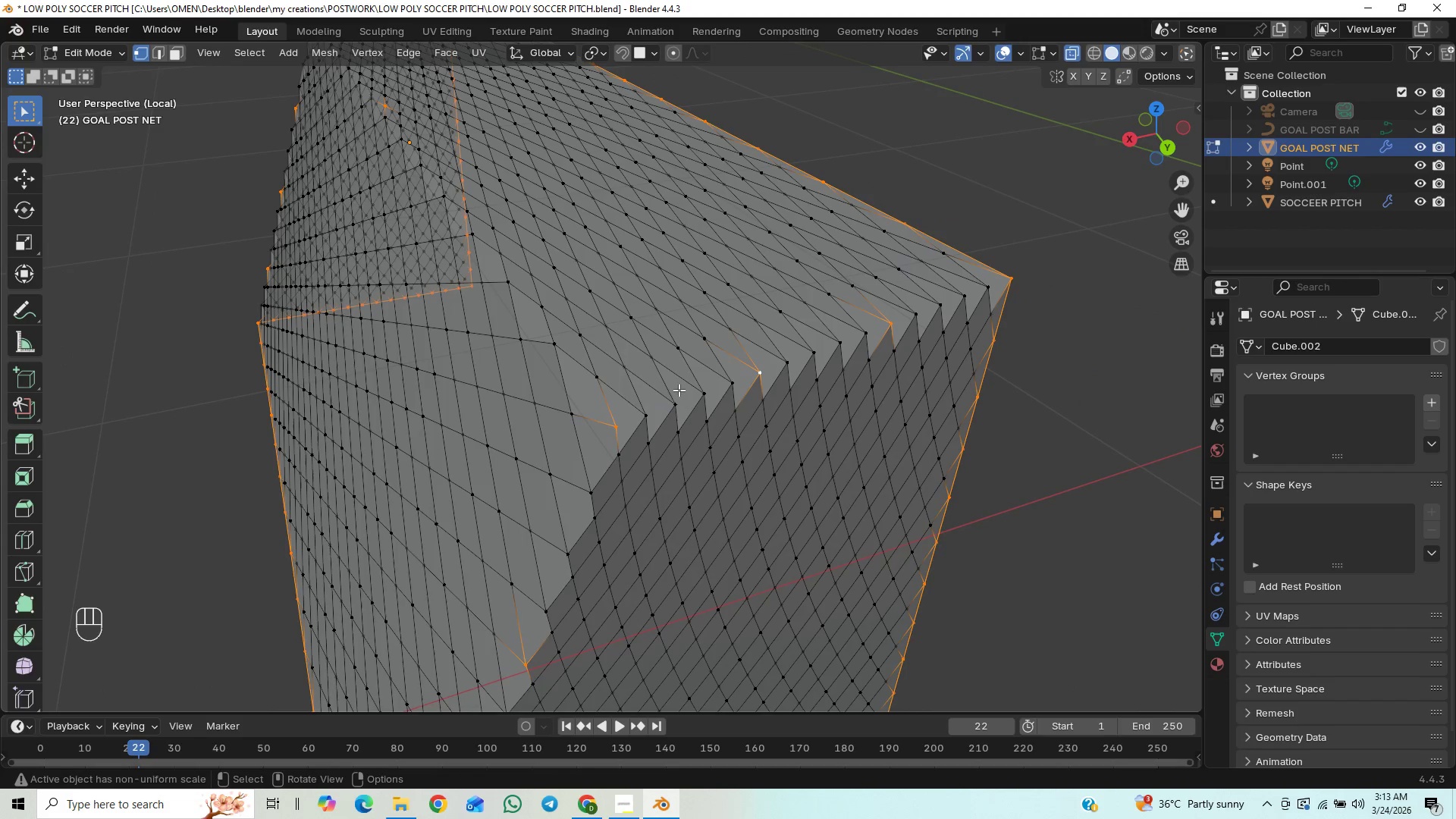 
hold_key(key=ShiftLeft, duration=0.83)
left_click([727, 386])
 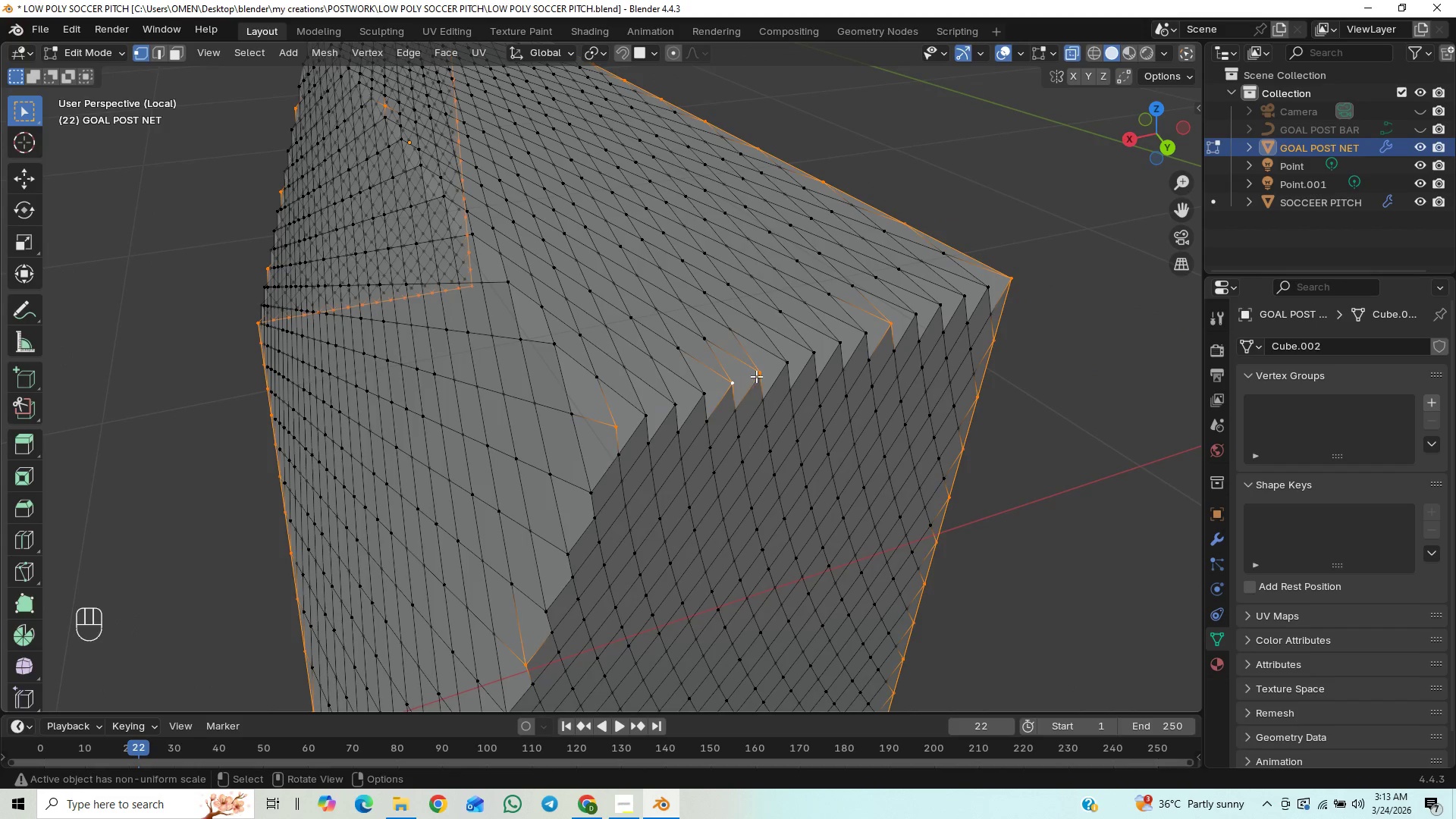 
hold_key(key=ControlLeft, duration=1.17)
left_click_drag(start_coordinate=[771, 365], to_coordinate=[753, 383])
 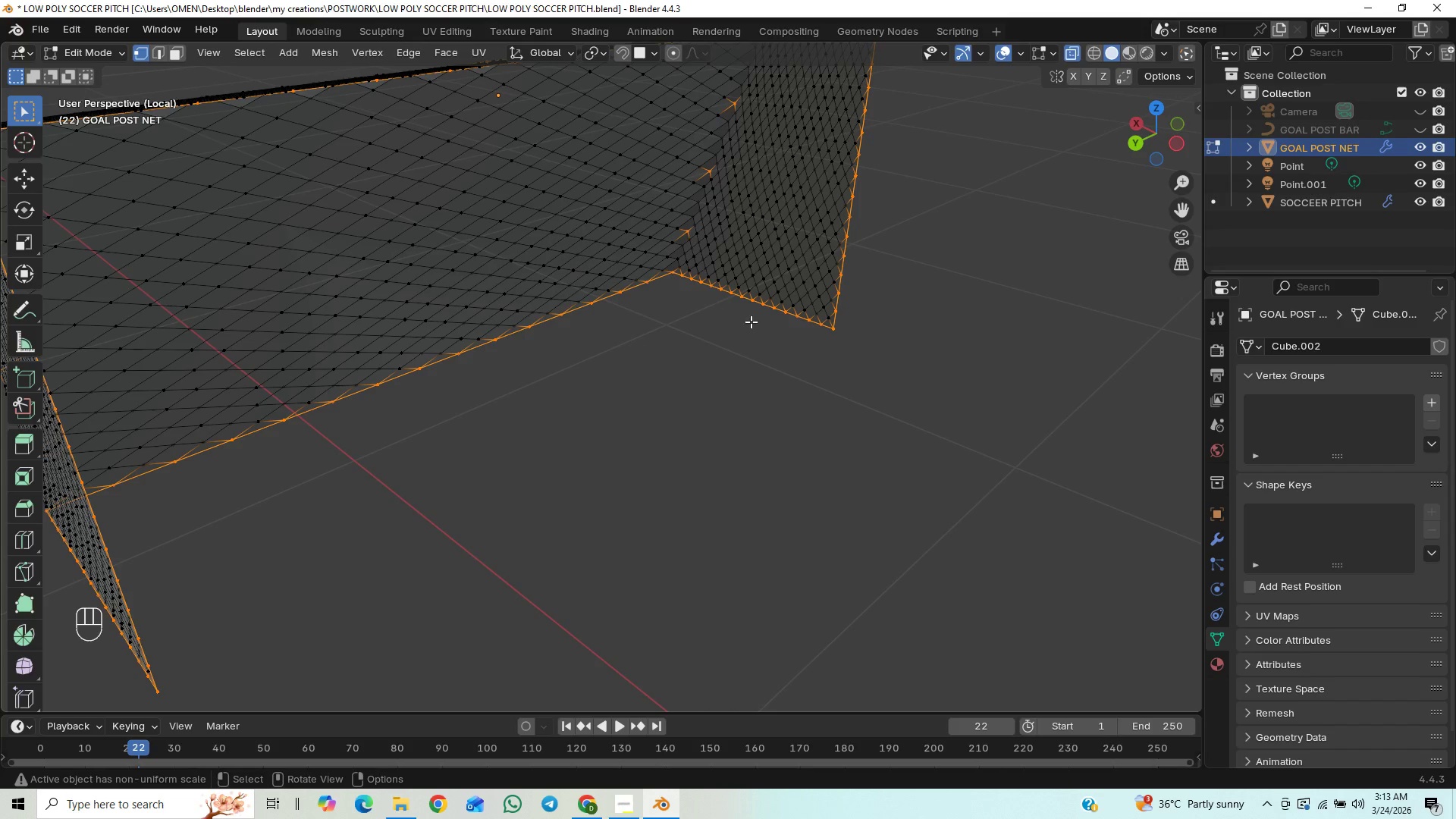 
scroll: coordinate [948, 423], scroll_direction: down, amount: 2.0
 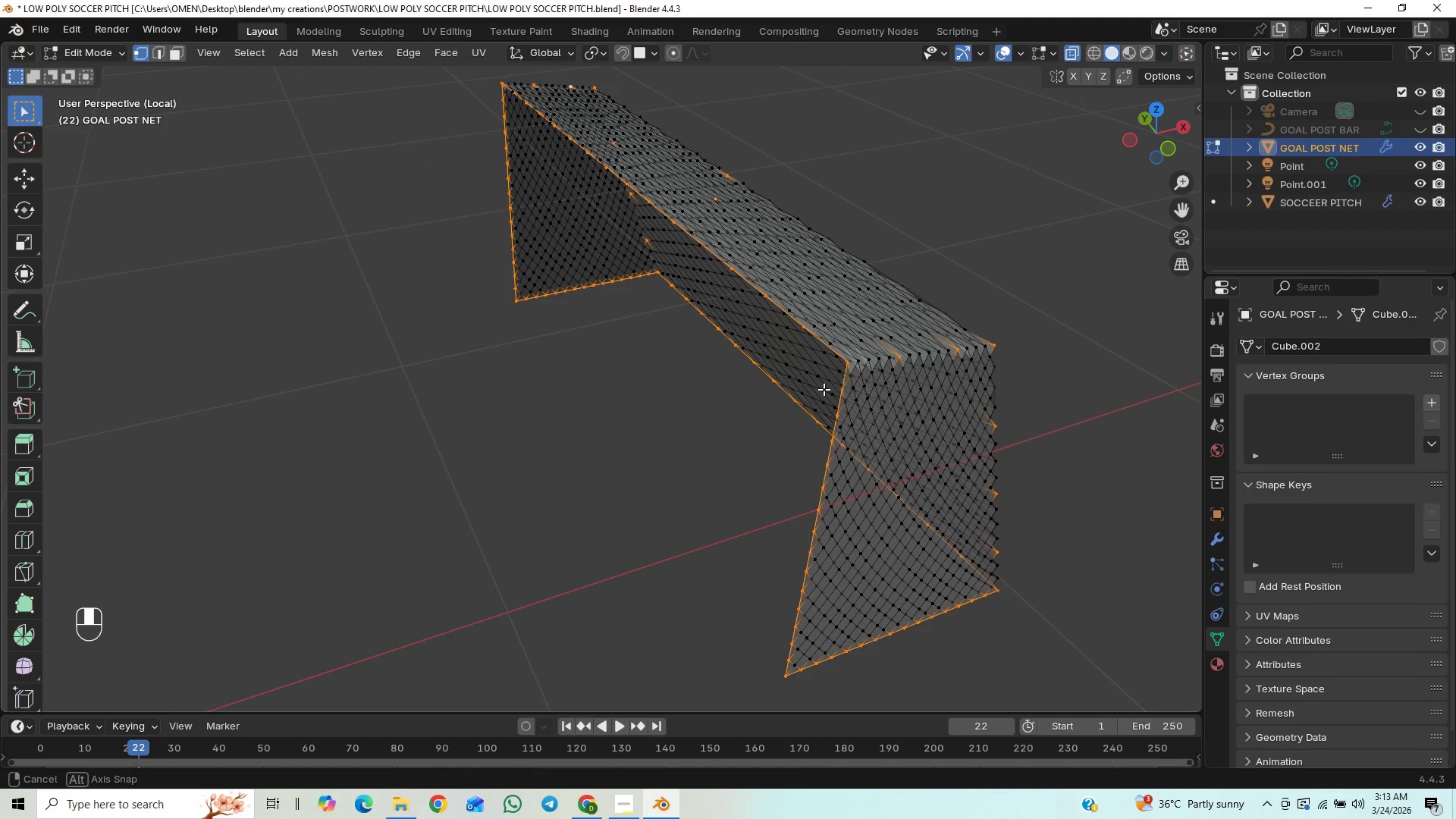 
key(Control+S)
 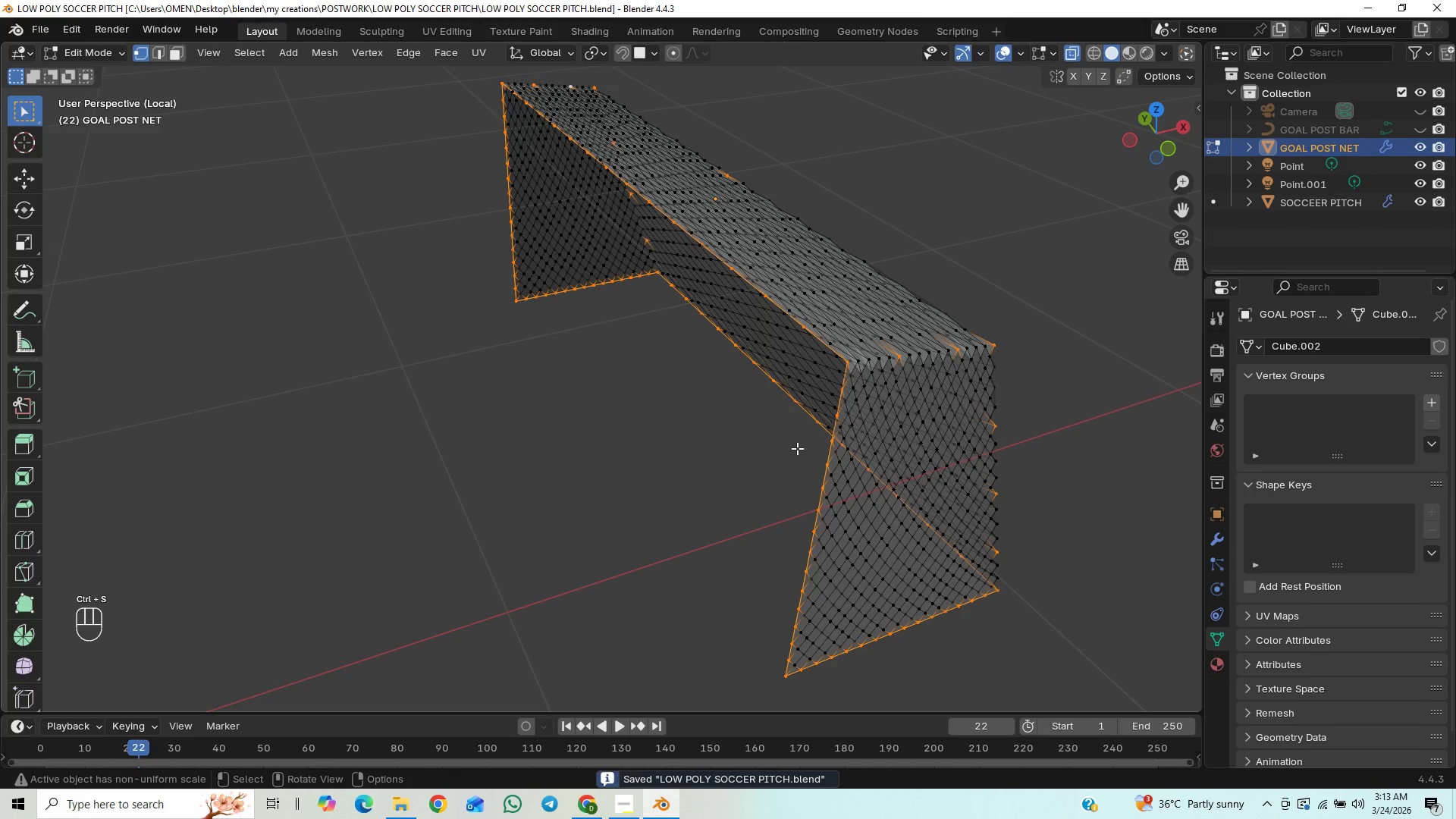 
scroll: coordinate [802, 435], scroll_direction: down, amount: 5.0
 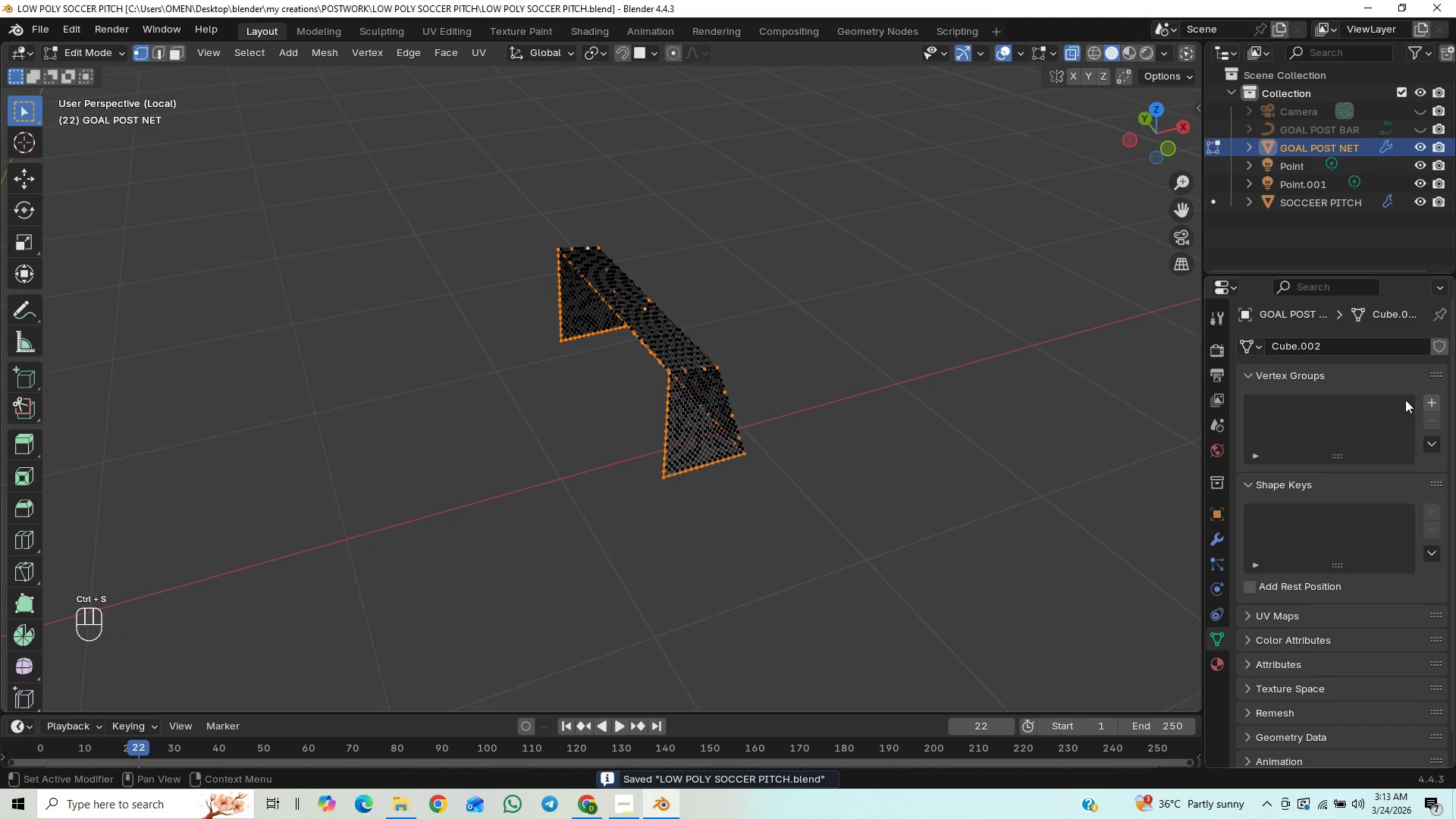 
left_click([1426, 400])
 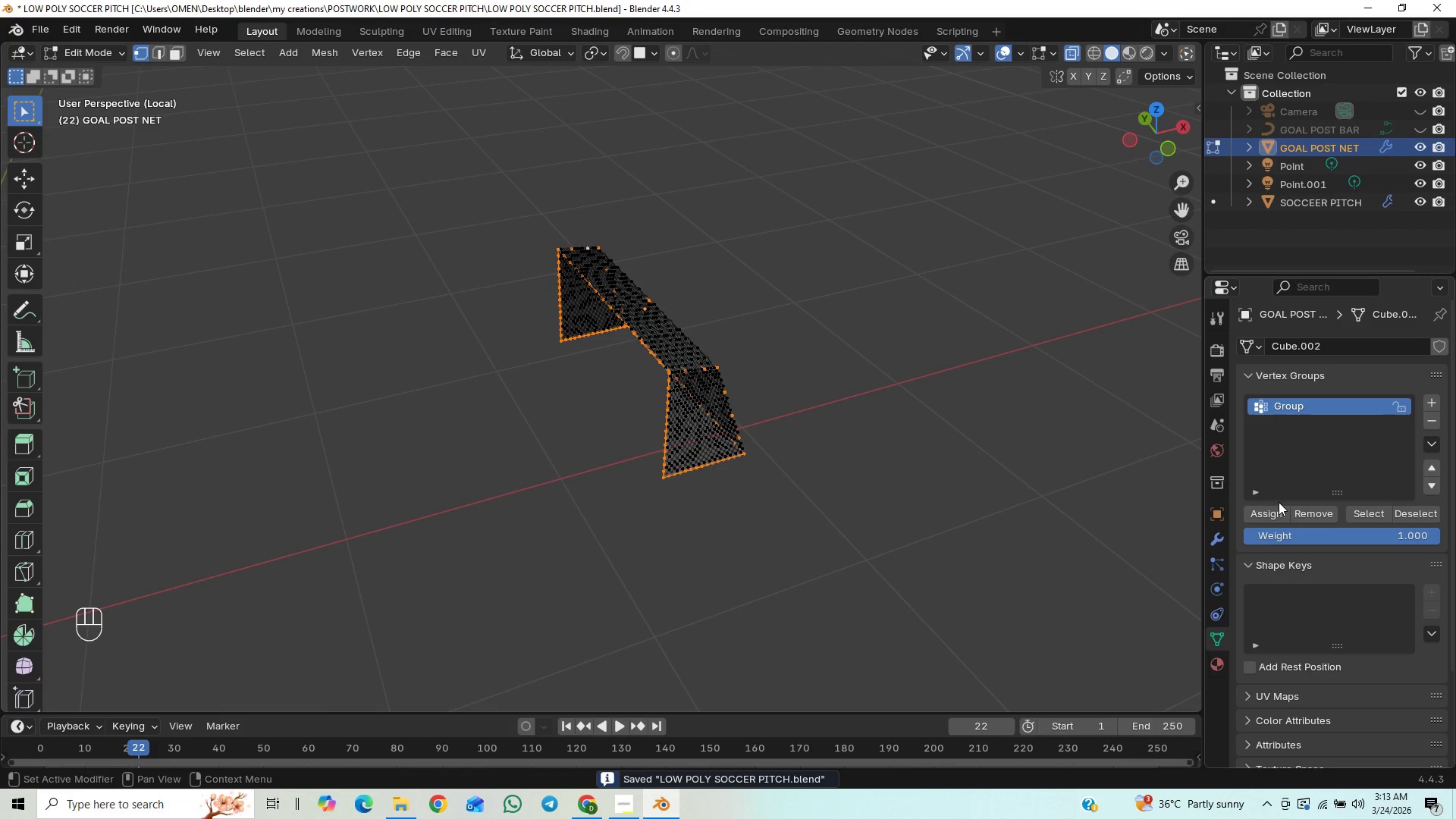 
left_click([1268, 514])
 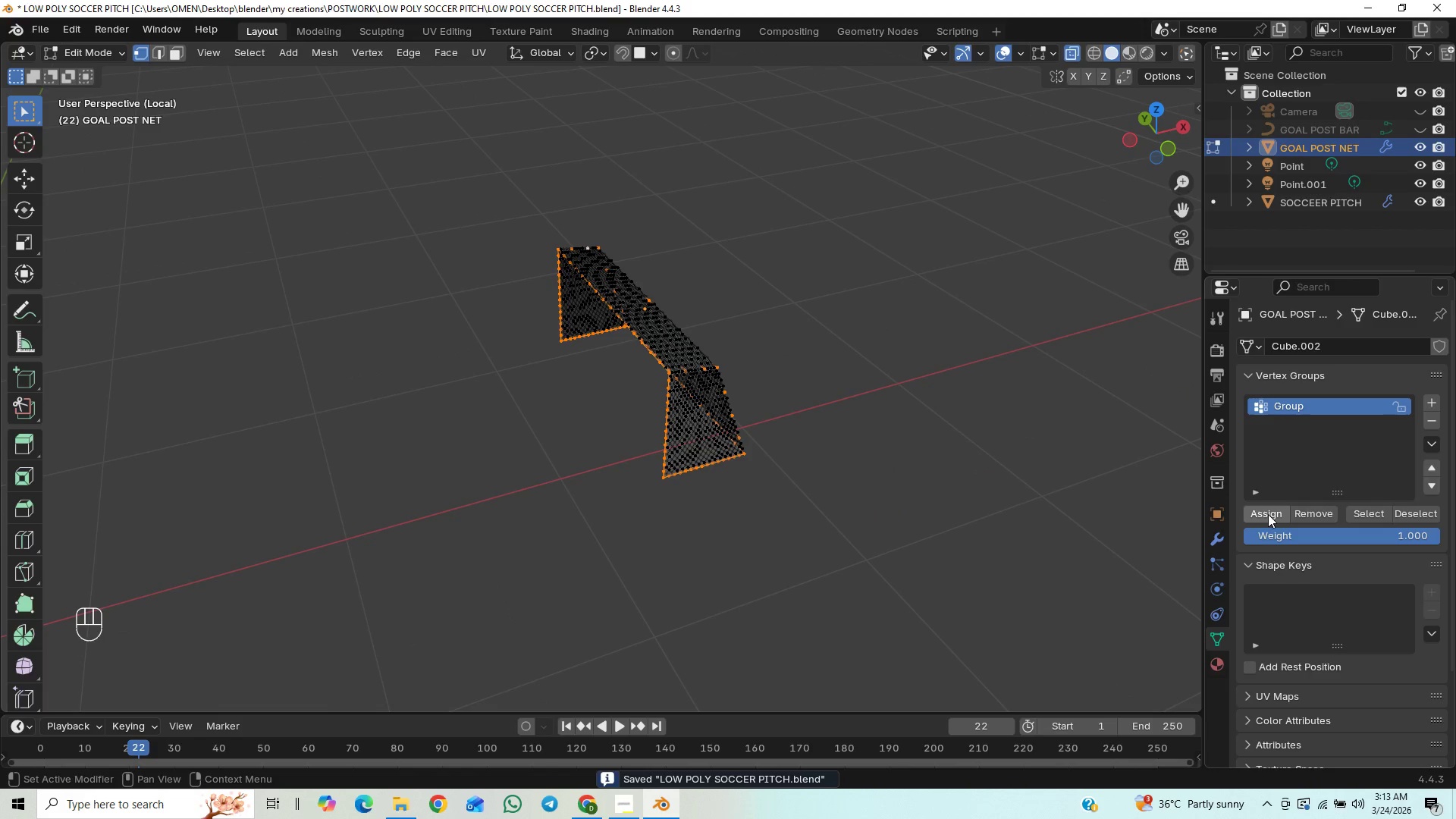 
left_click([1268, 514])
 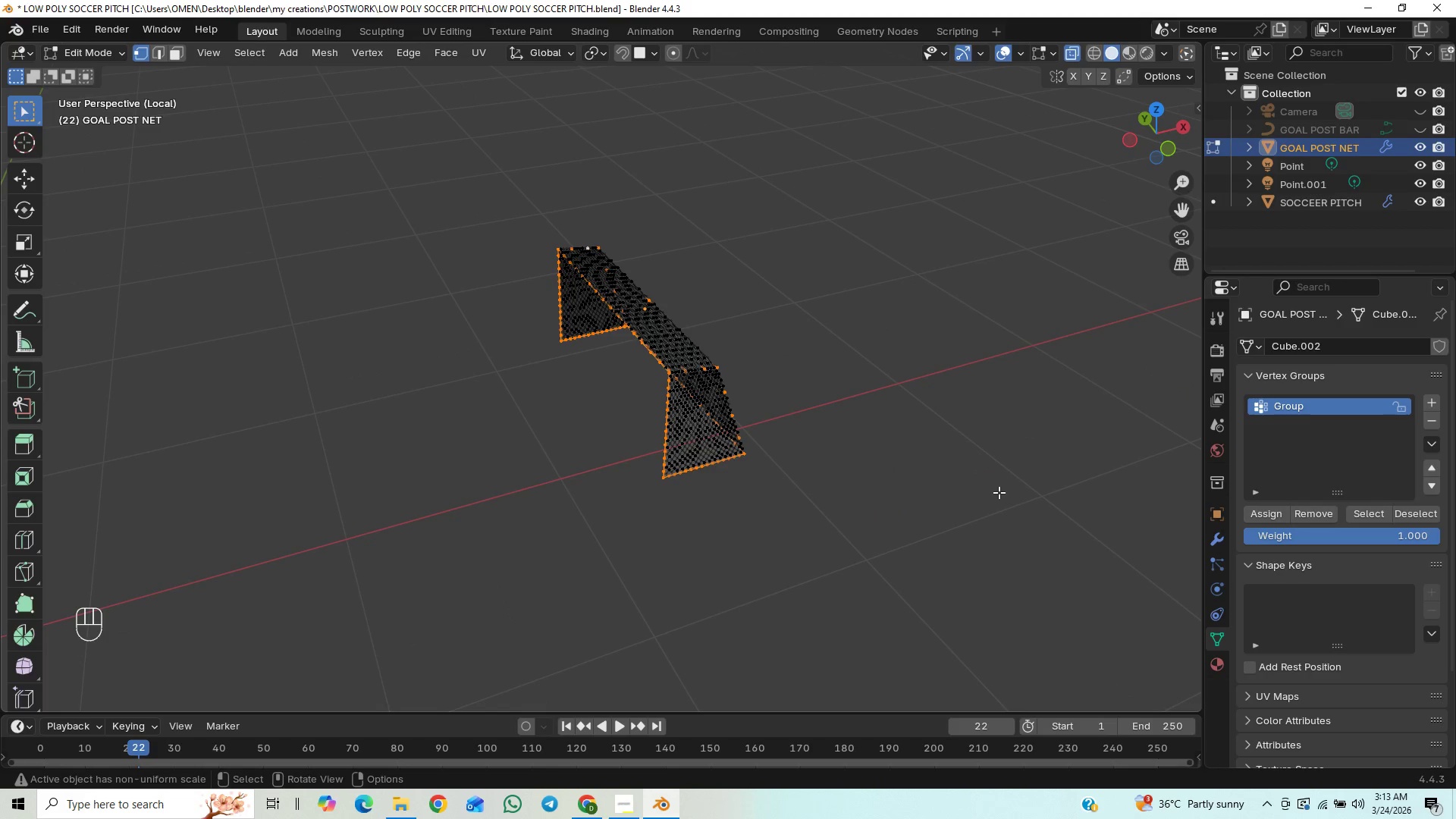 
scroll: coordinate [971, 483], scroll_direction: up, amount: 2.0
 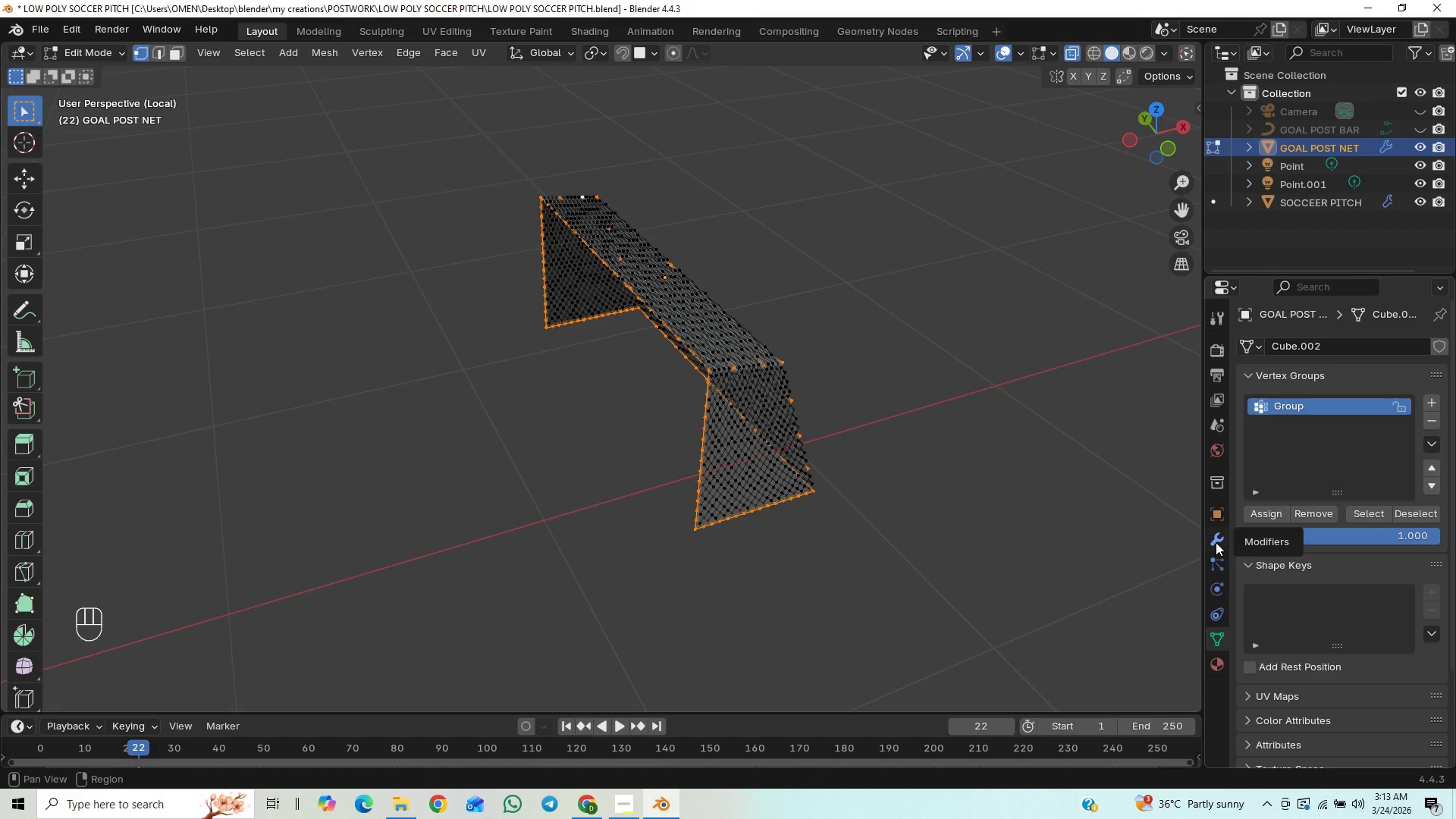 
wait(5.28)
 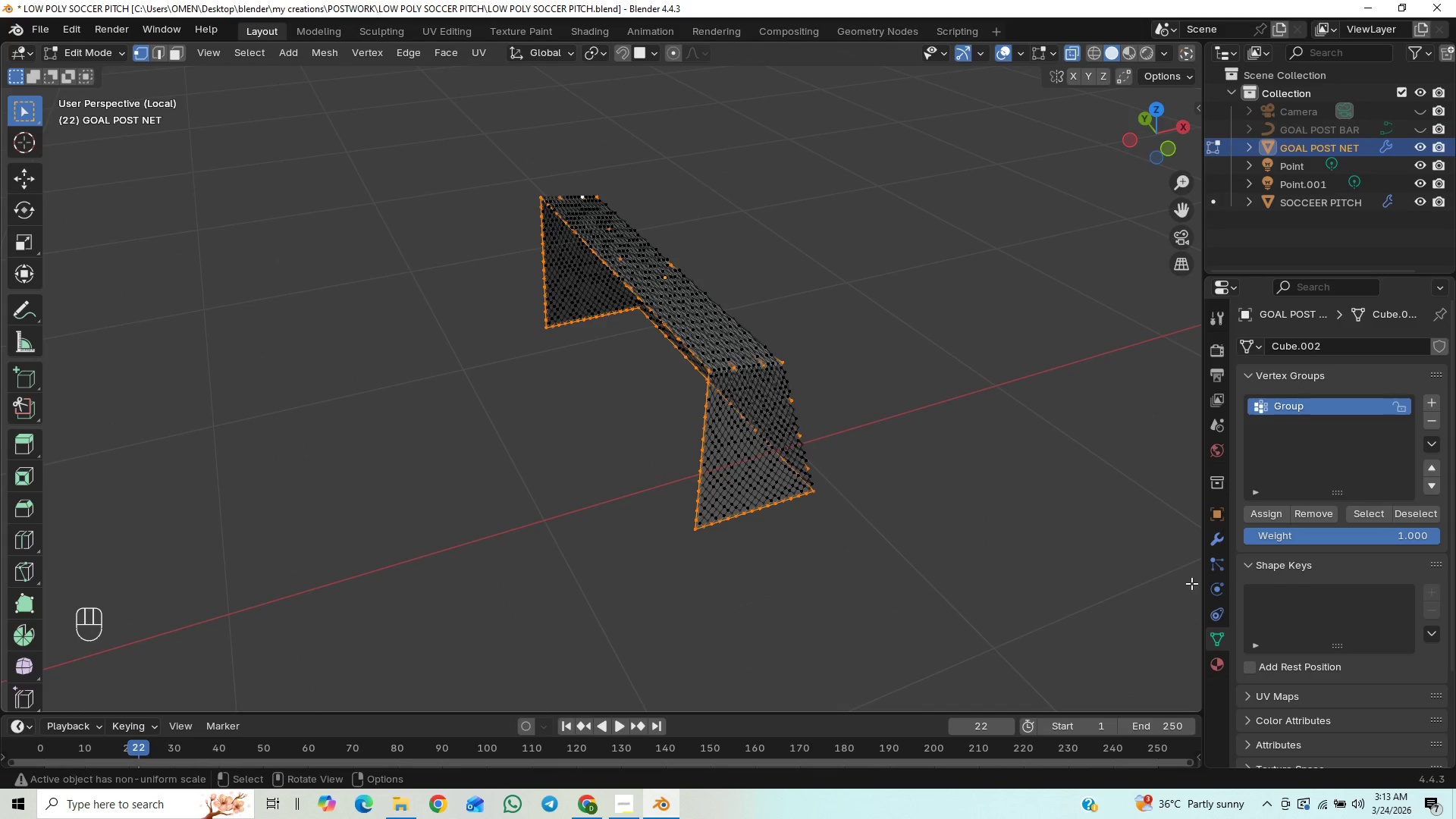 
left_click([1207, 595])
 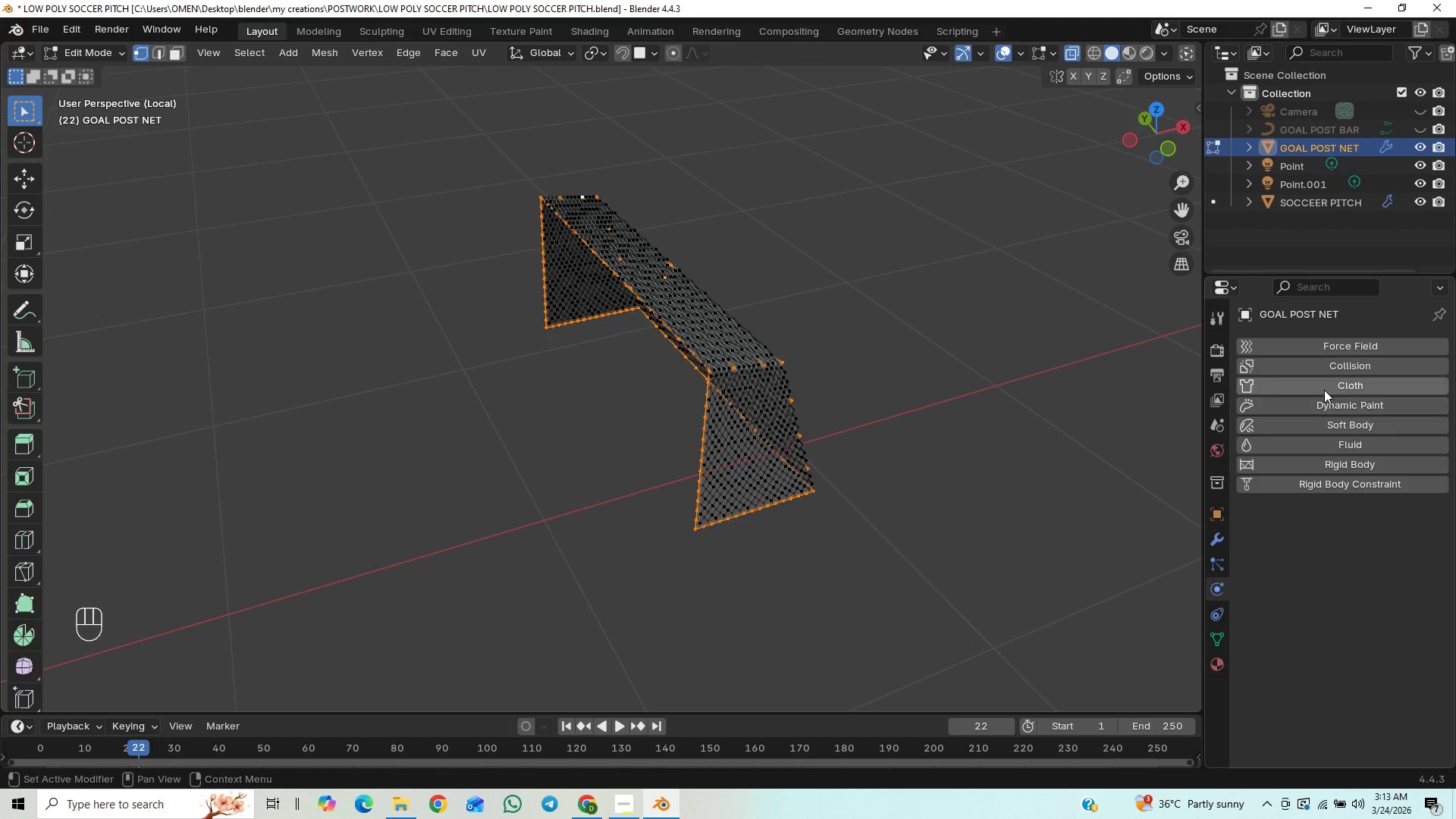 
left_click([1324, 390])
 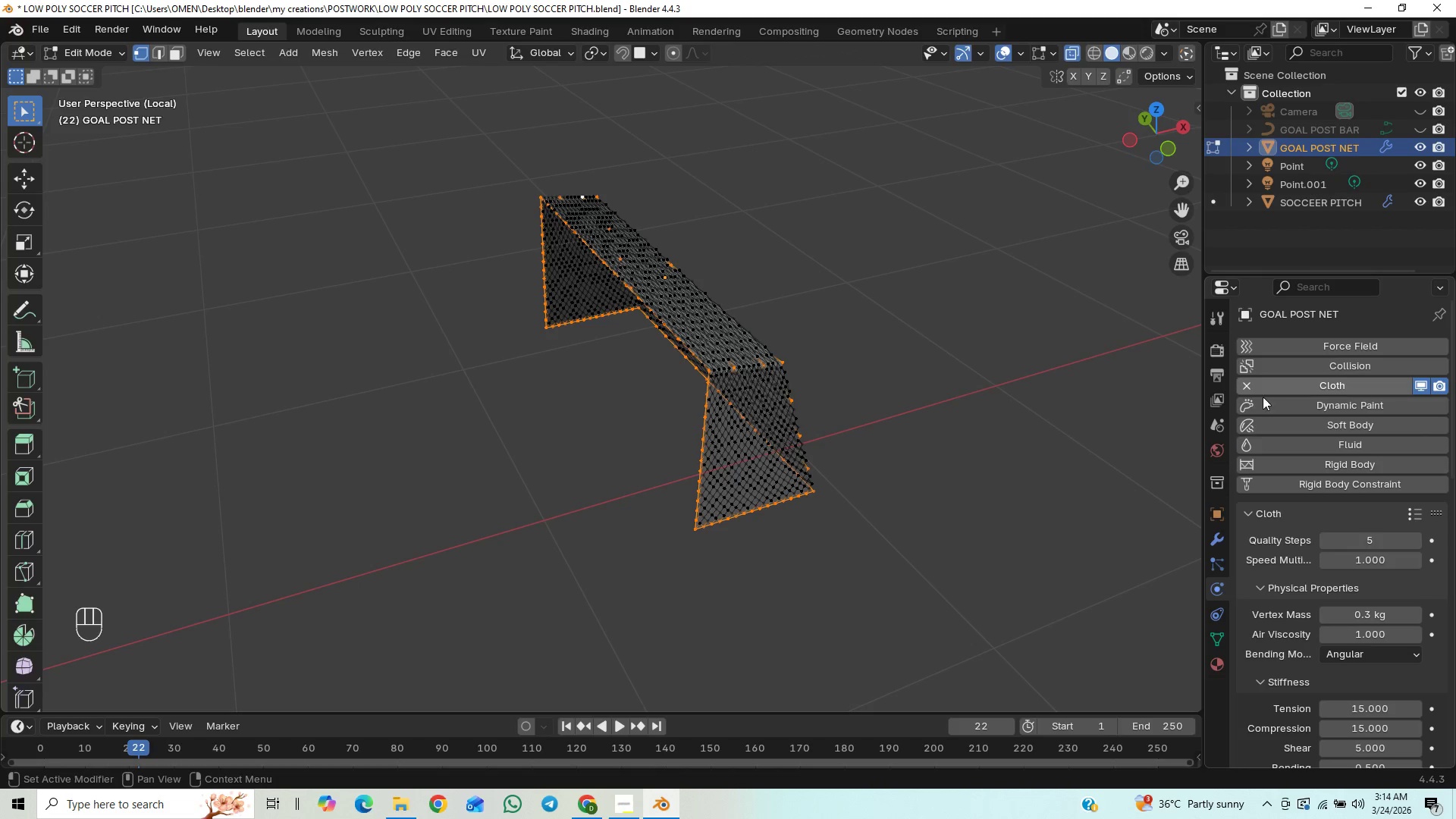 
left_click([1245, 393])
 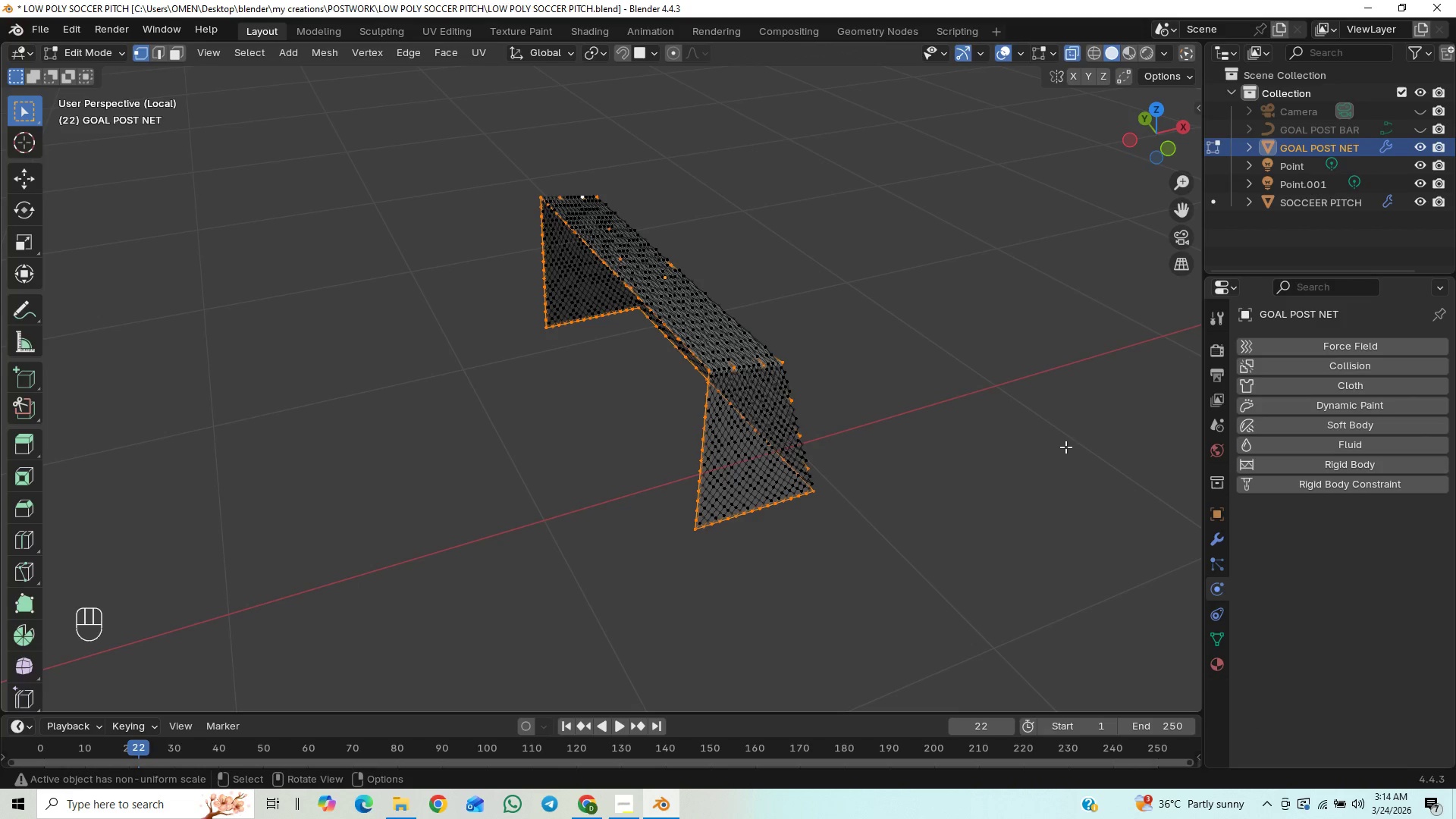 
key(Tab)
 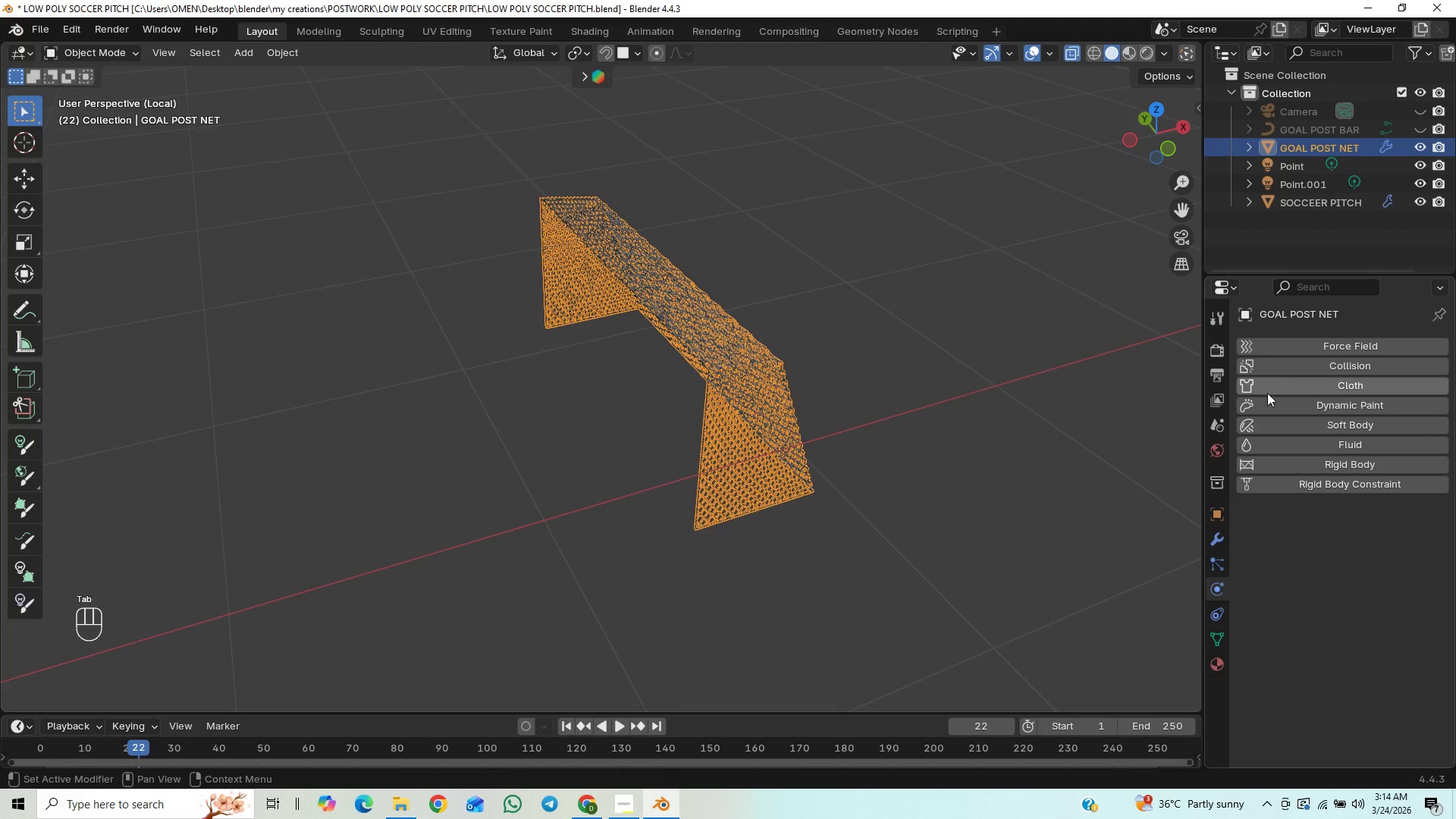 
left_click([1273, 389])
 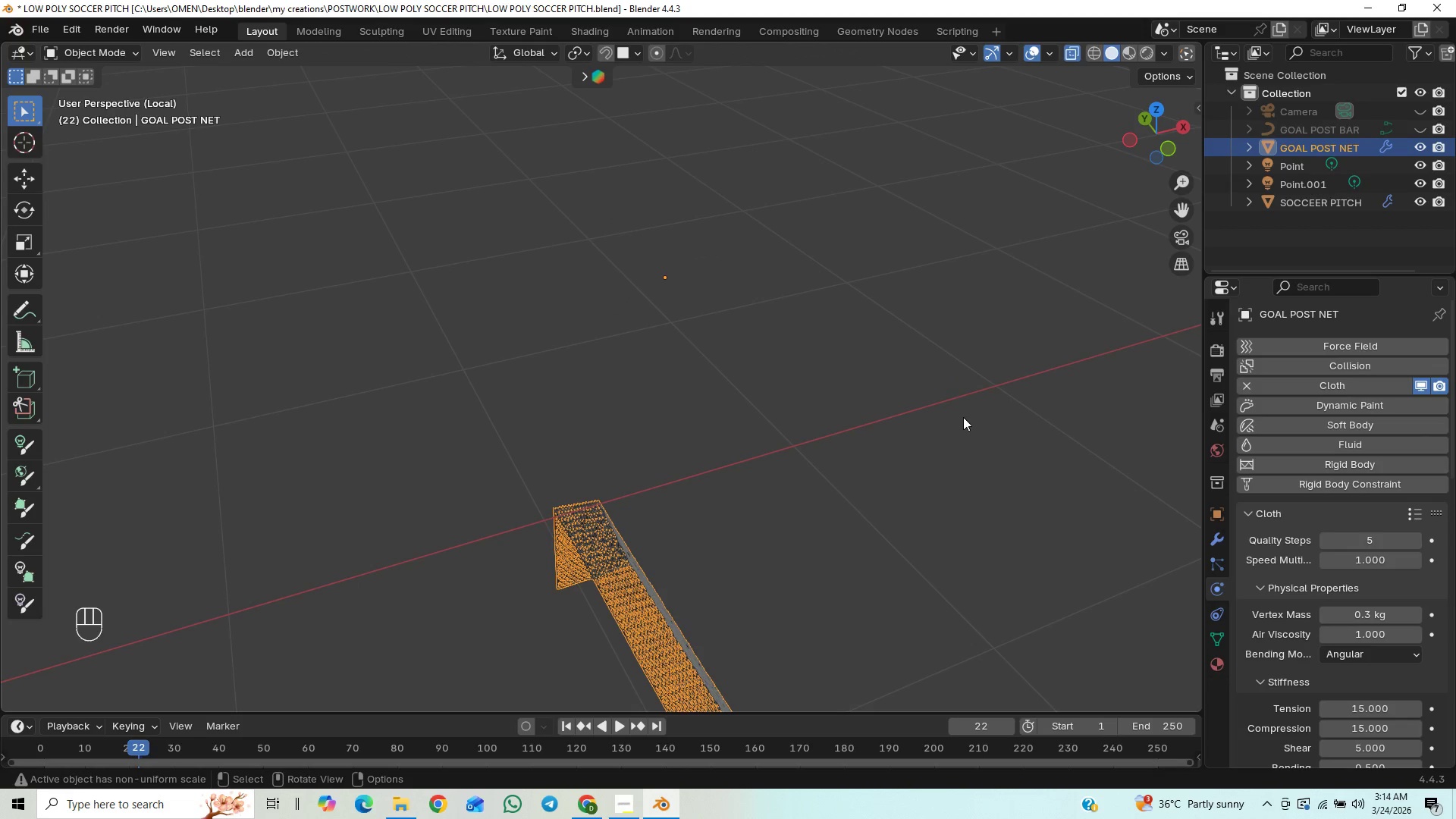 
scroll: coordinate [956, 472], scroll_direction: down, amount: 3.0
 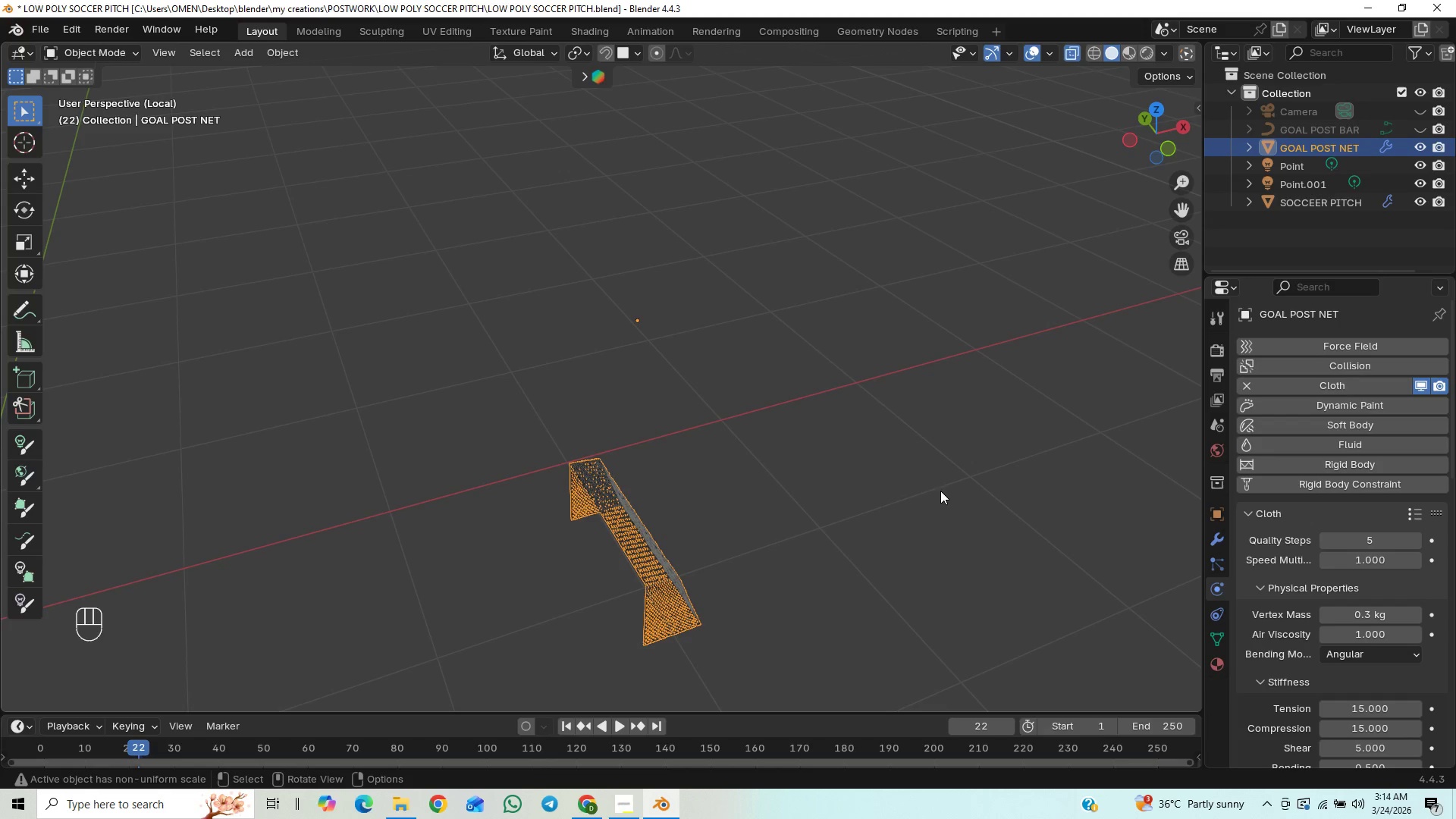 
hold_key(key=ShiftLeft, duration=1.11)
 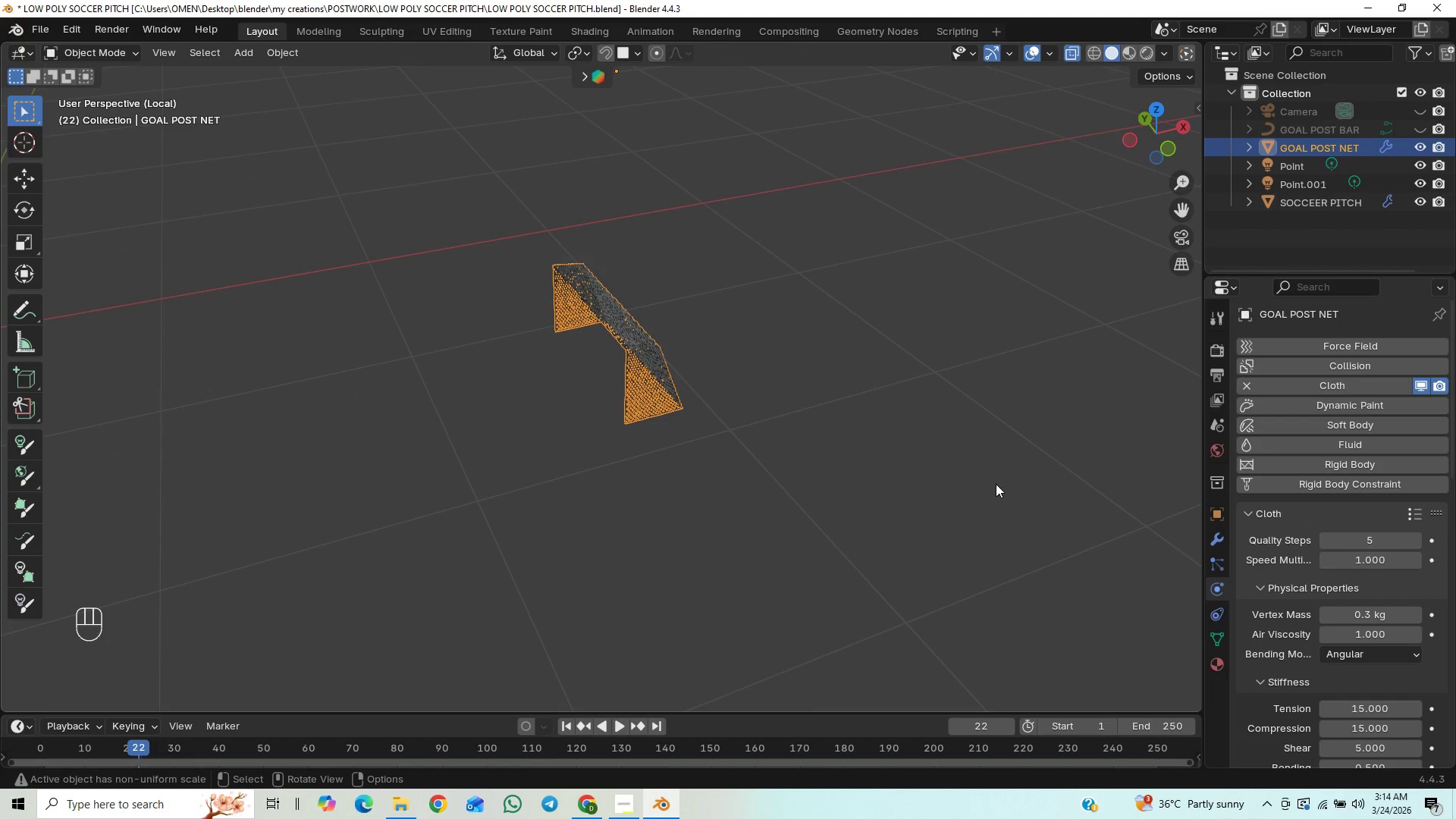 
wait(5.17)
 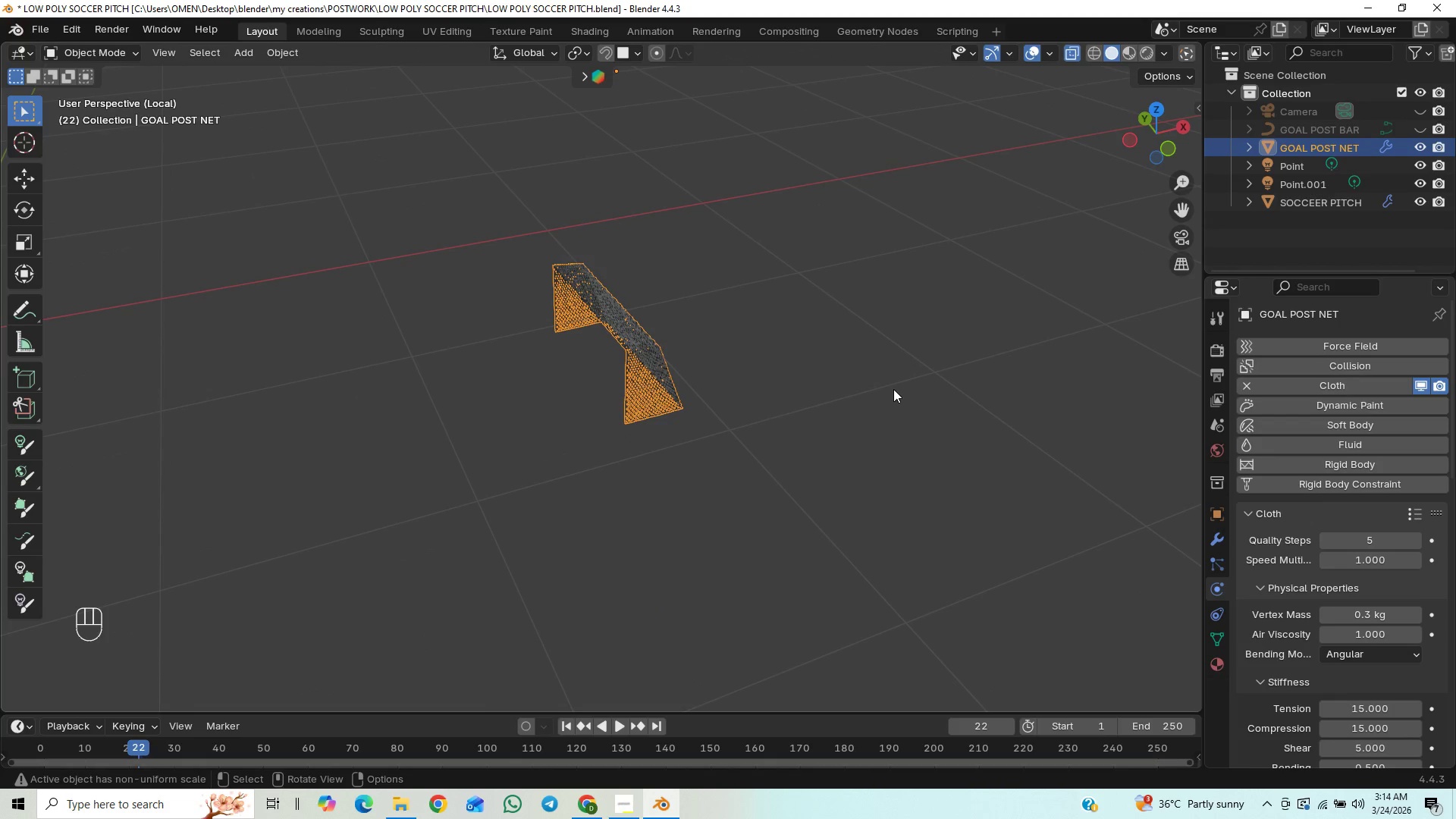 
left_click_drag(start_coordinate=[1455, 438], to_coordinate=[1455, 403])
 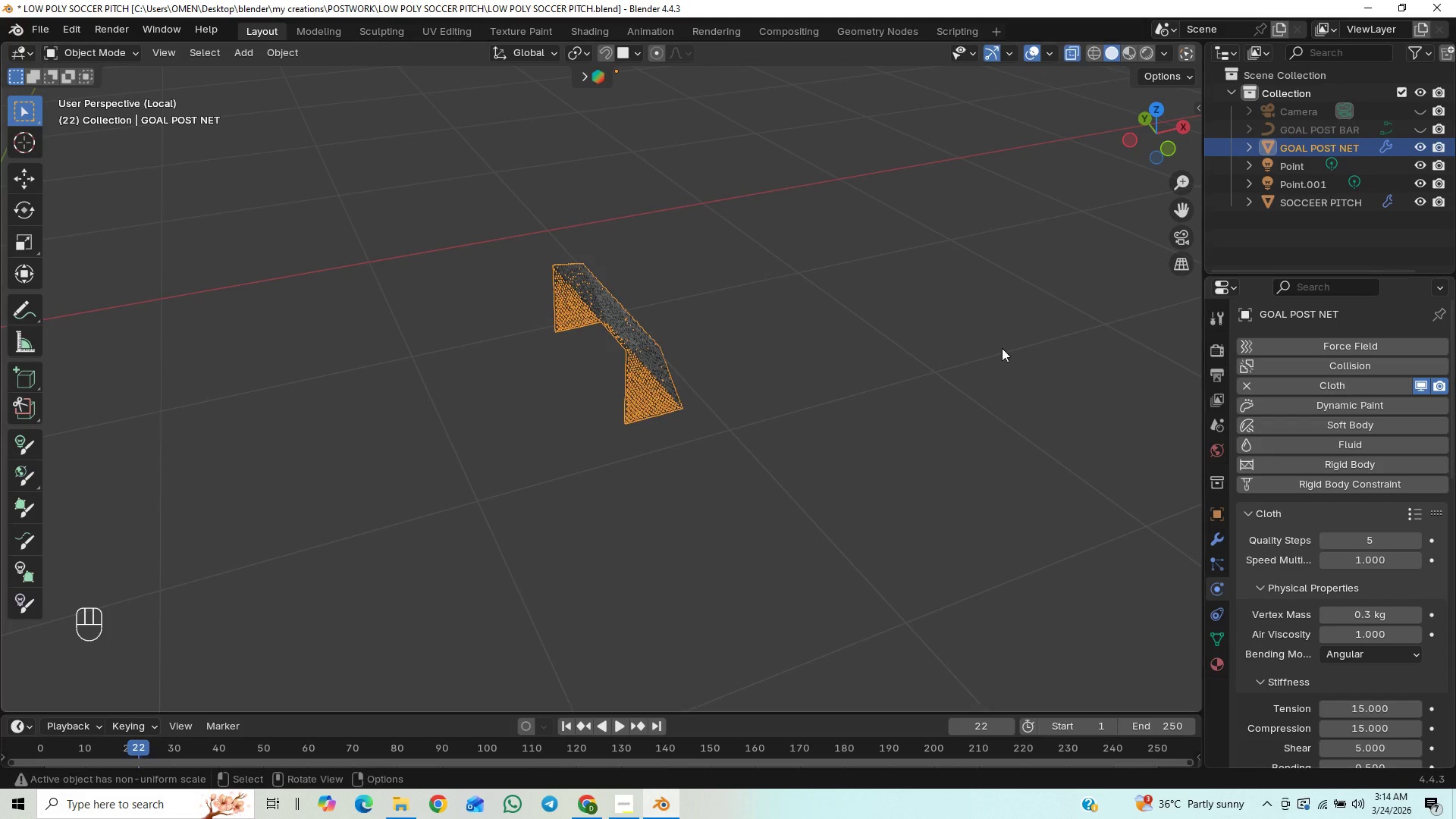 
key(Control+Z)
 